 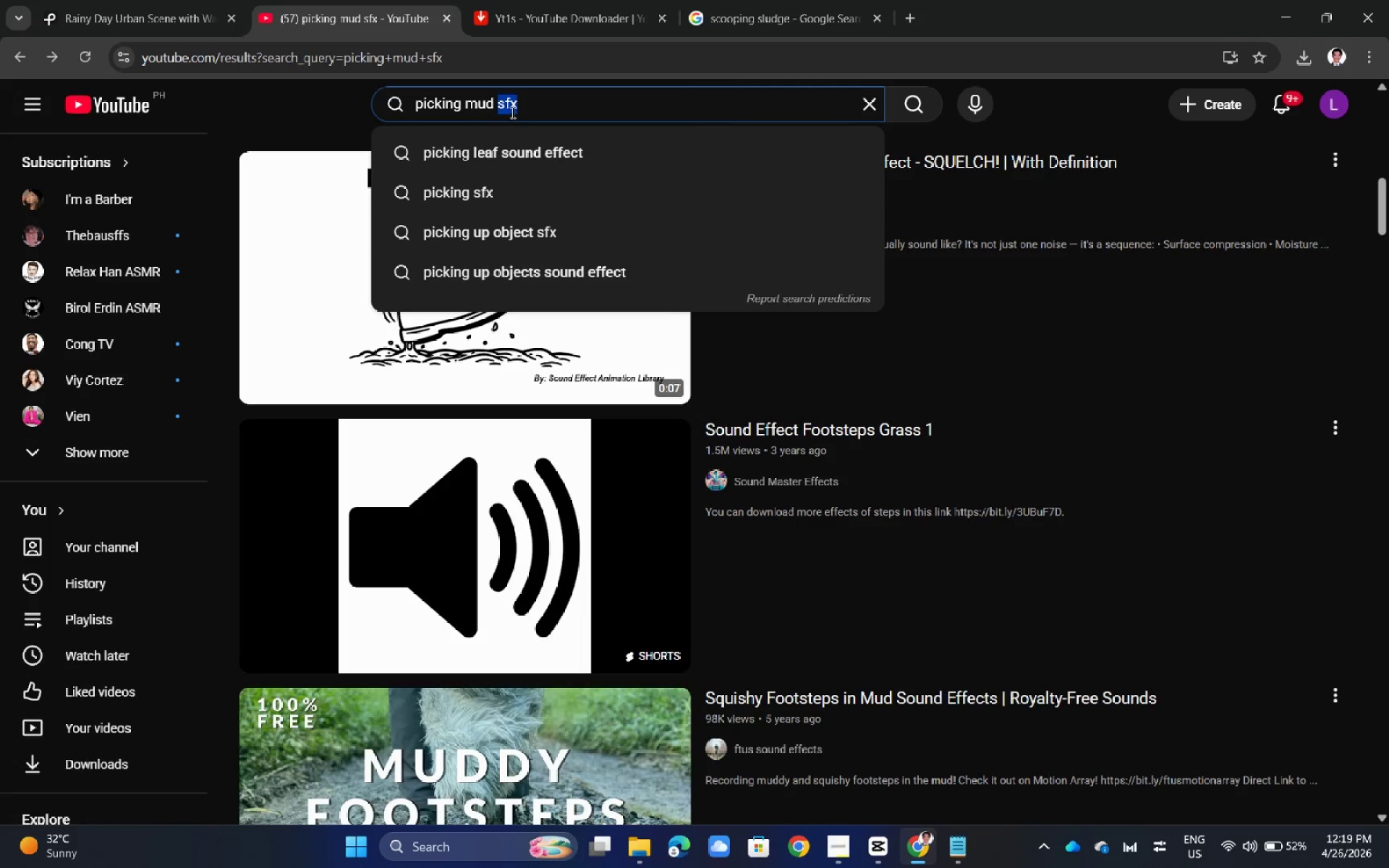 
triple_click([521, 110])
 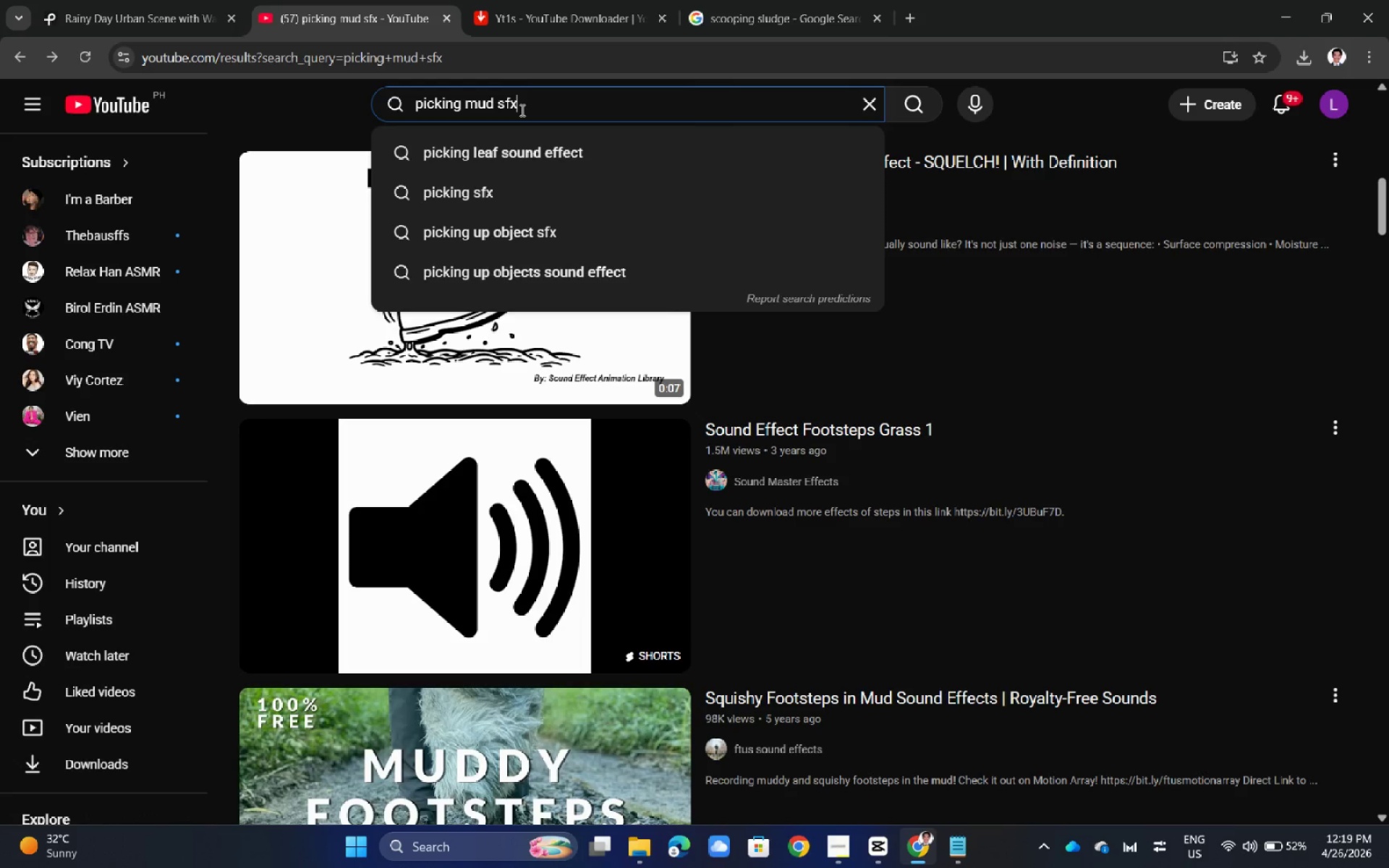 
triple_click([521, 110])
 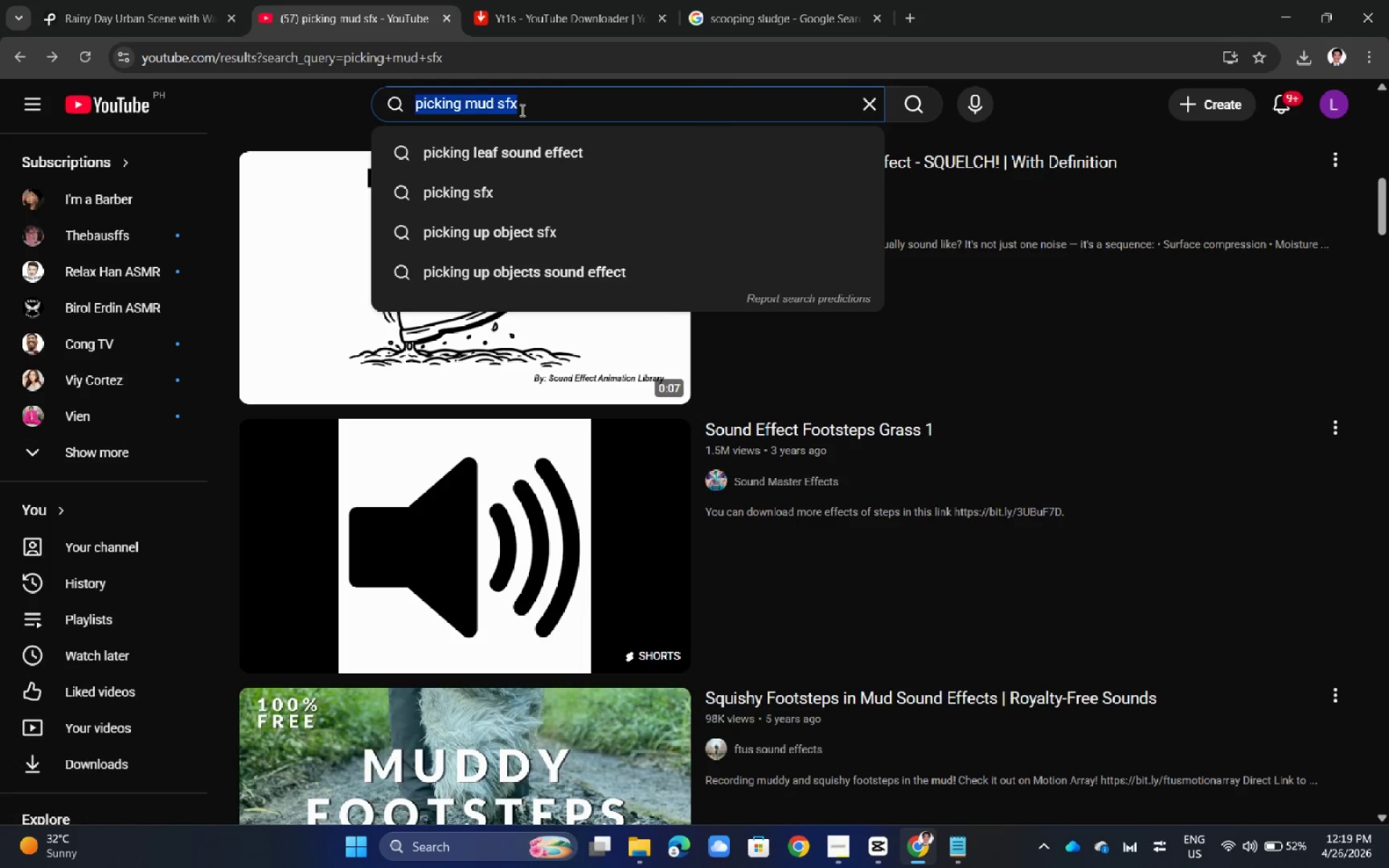 
triple_click([521, 110])
 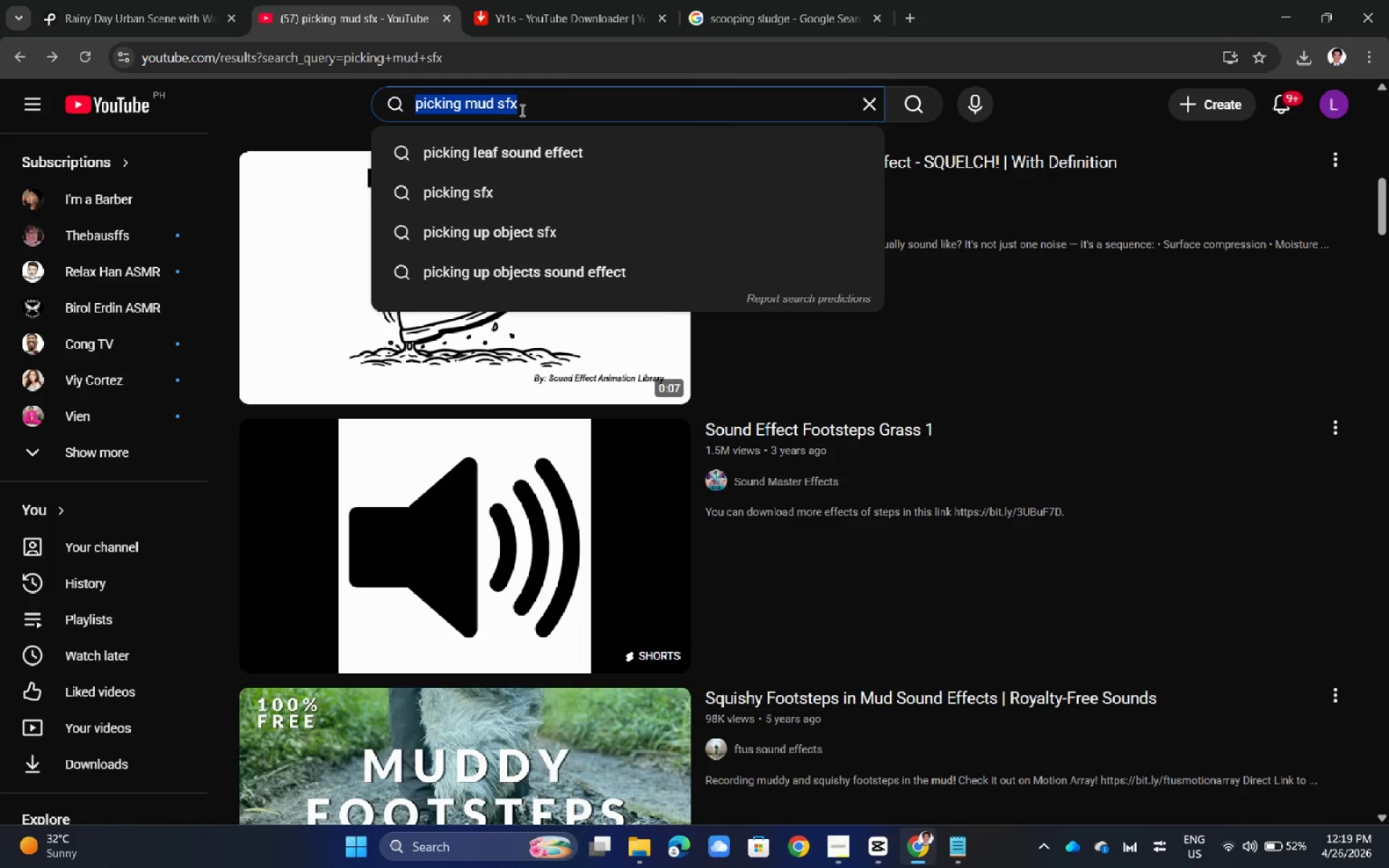 
key(Backspace)
key(Backspace)
key(Backspace)
type(strong water dripping sfc)
key(Backspace)
type(x)
key(NumpadEnter)
 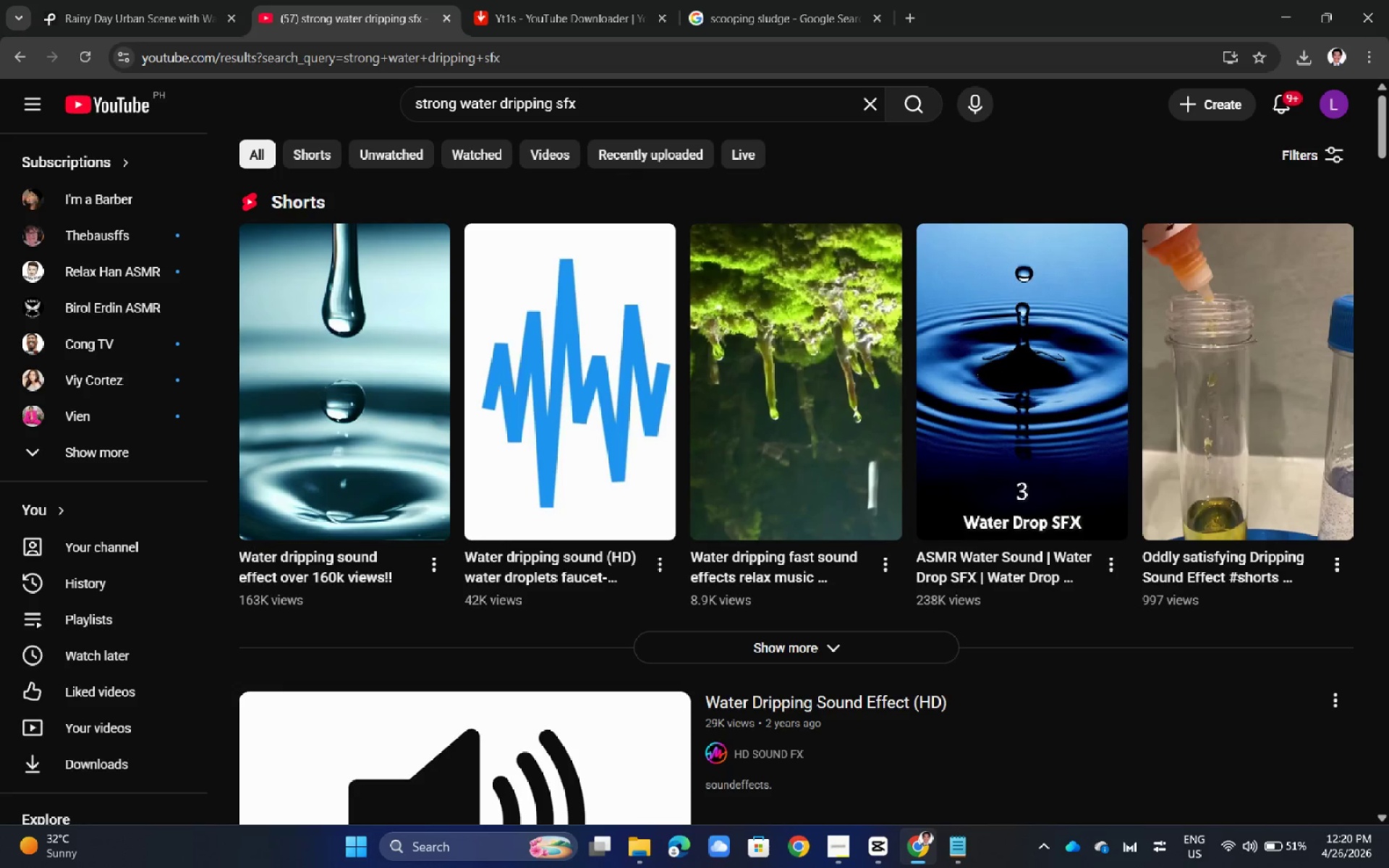 
left_click([427, 488])
 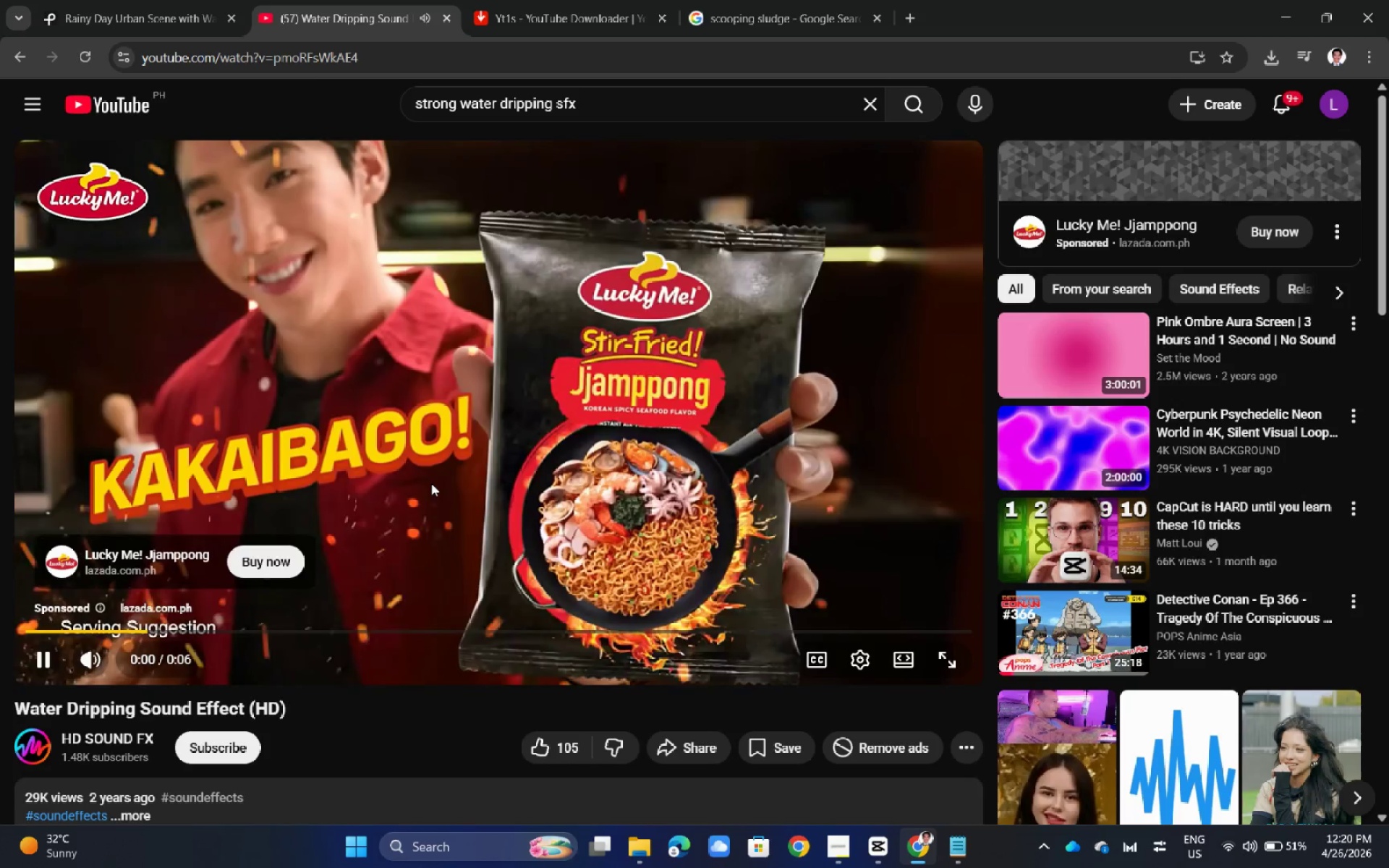 
scroll: coordinate [423, 412], scroll_direction: down, amount: 3.0
 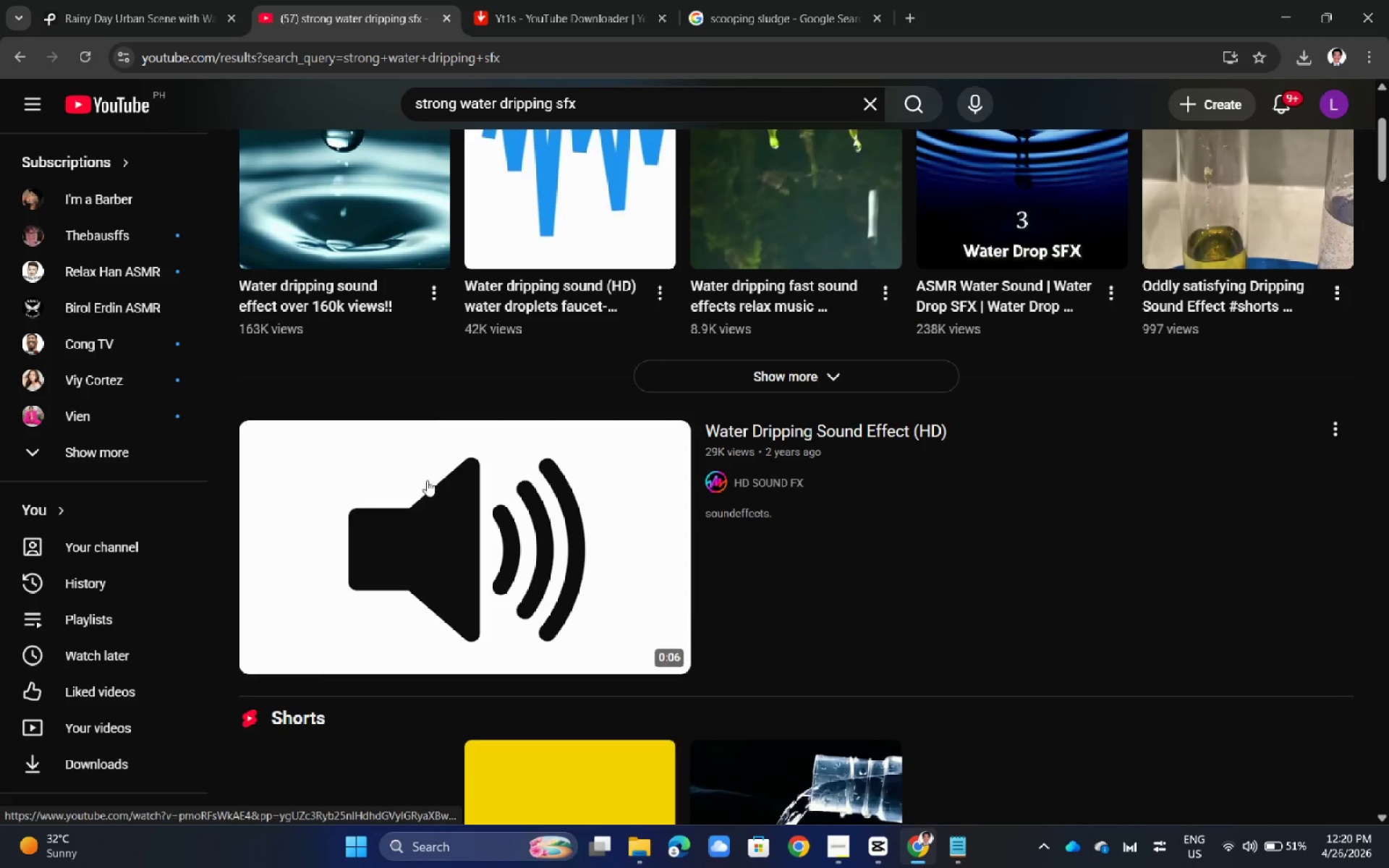 
left_click([61, 0])
 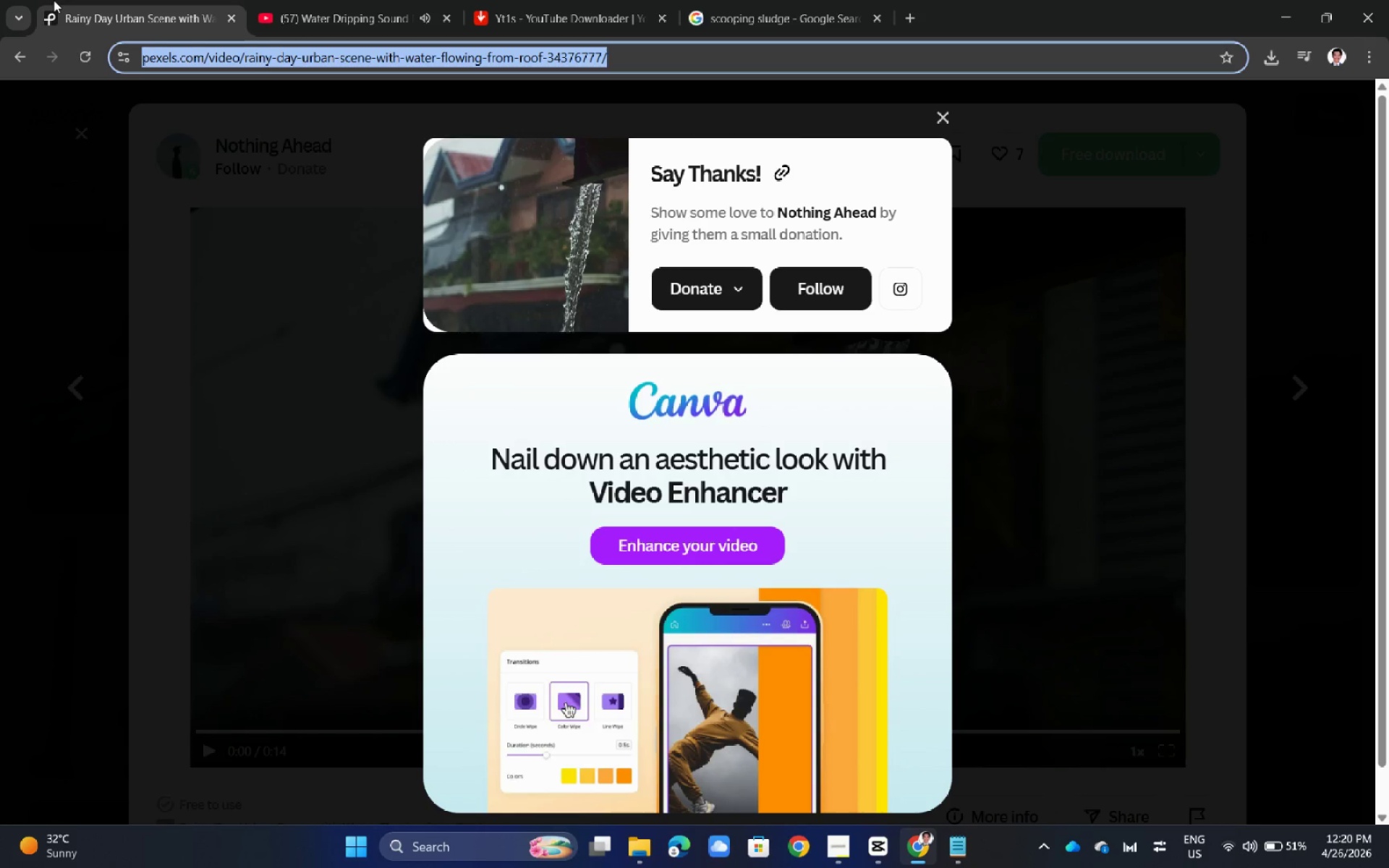 
left_click([422, 0])
 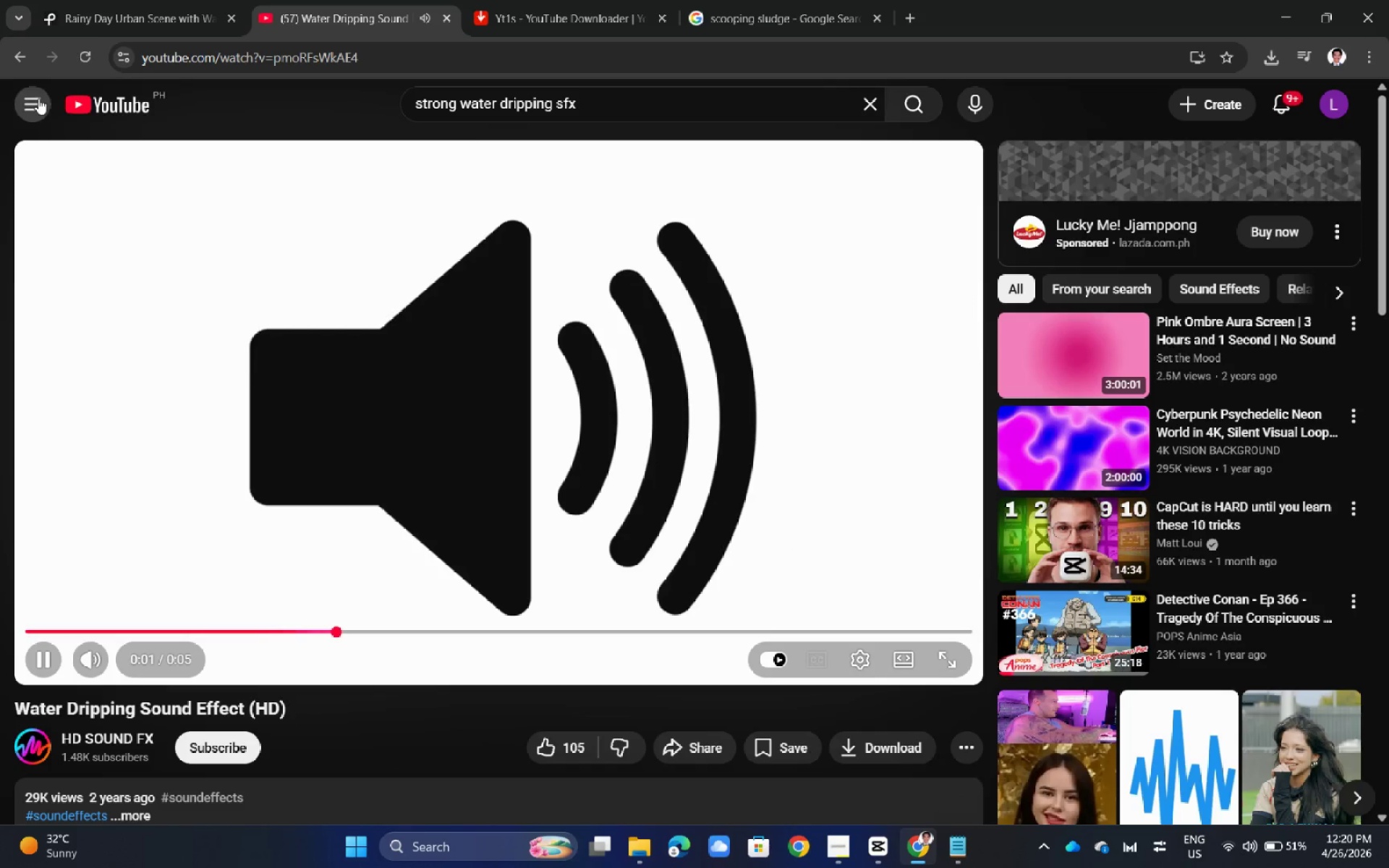 
left_click([30, 61])
 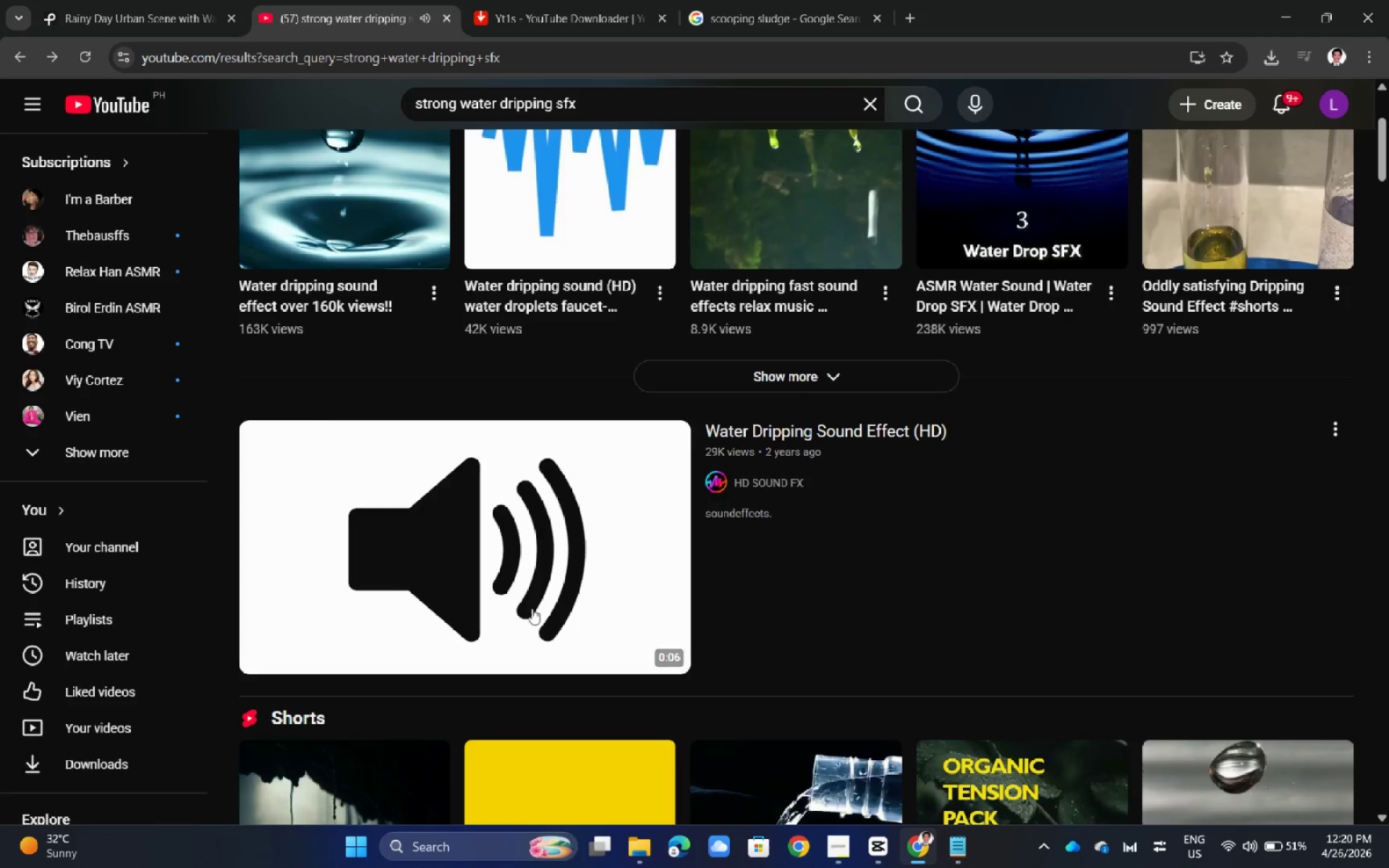 
scroll: coordinate [532, 609], scroll_direction: down, amount: 9.0
 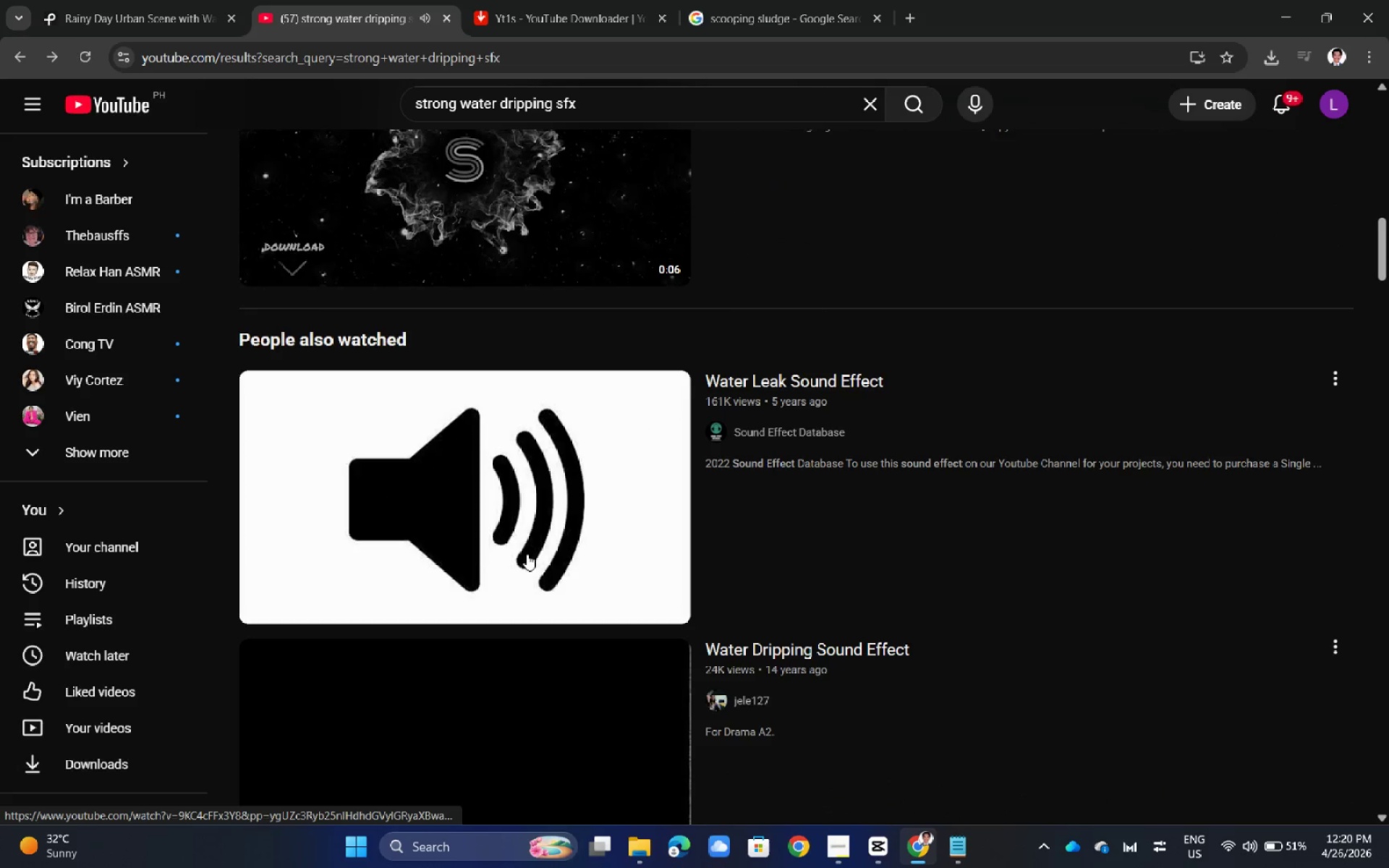 
left_click([480, 516])
 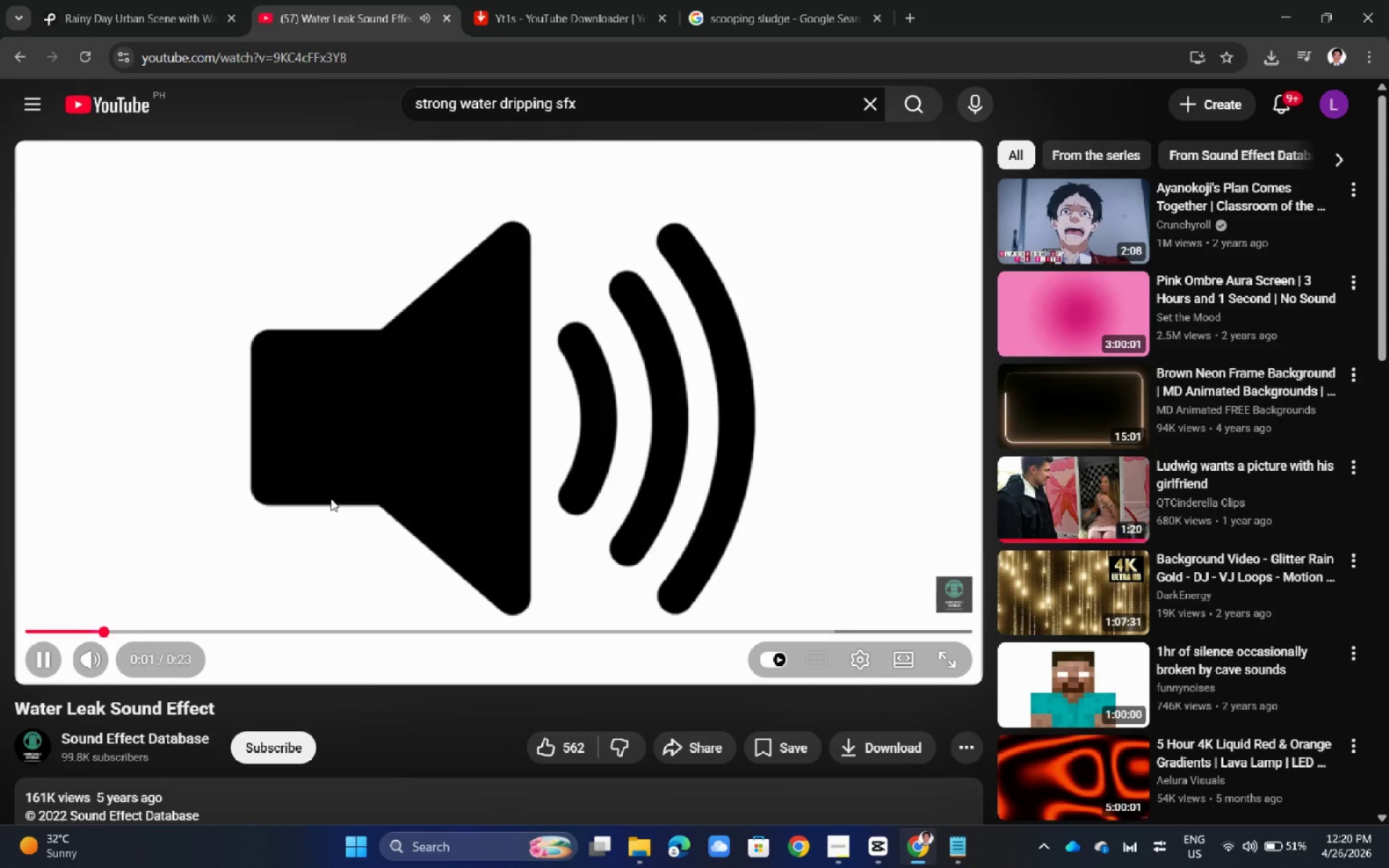 
left_click([29, 66])
 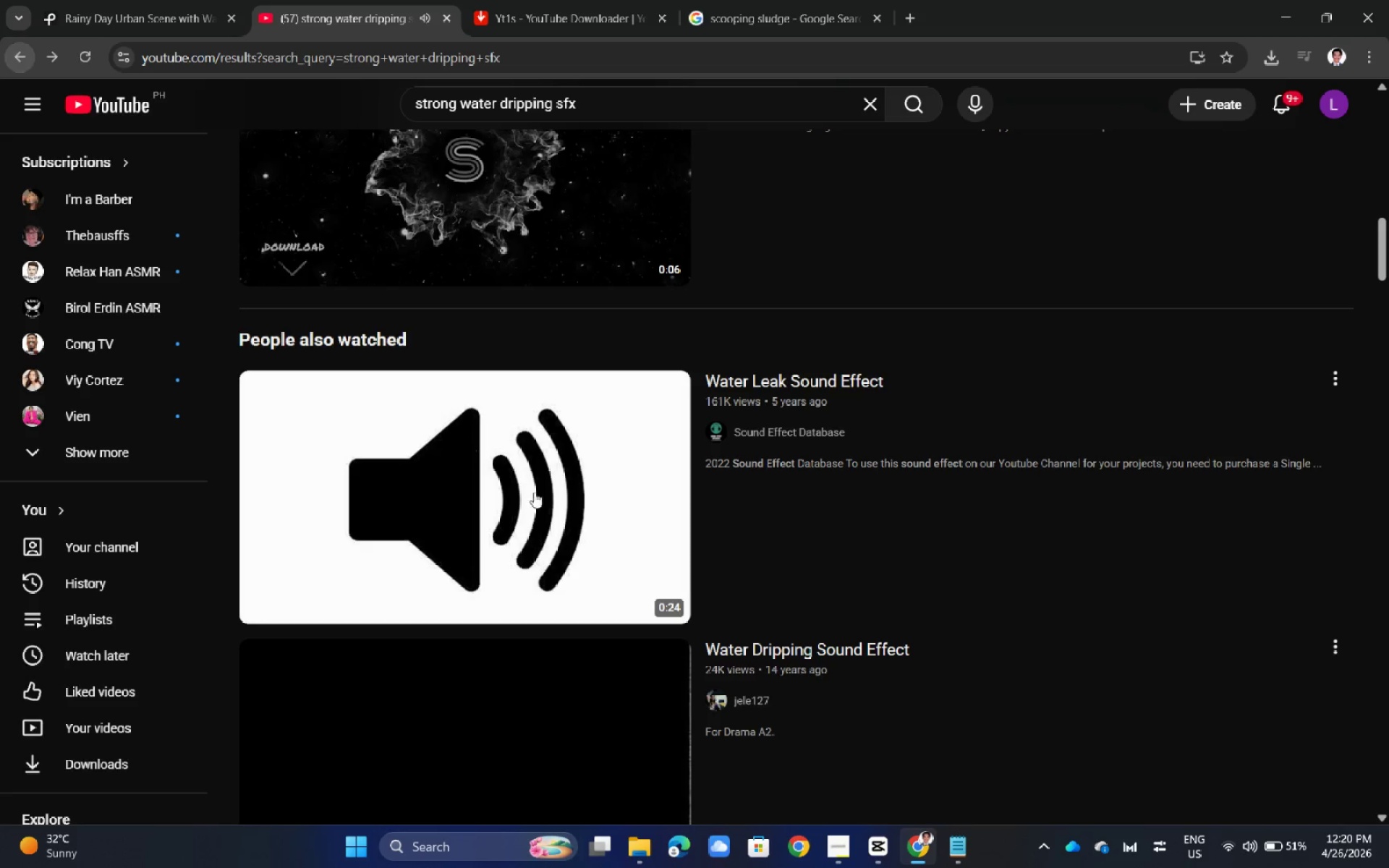 
scroll: coordinate [564, 529], scroll_direction: up, amount: 17.0
 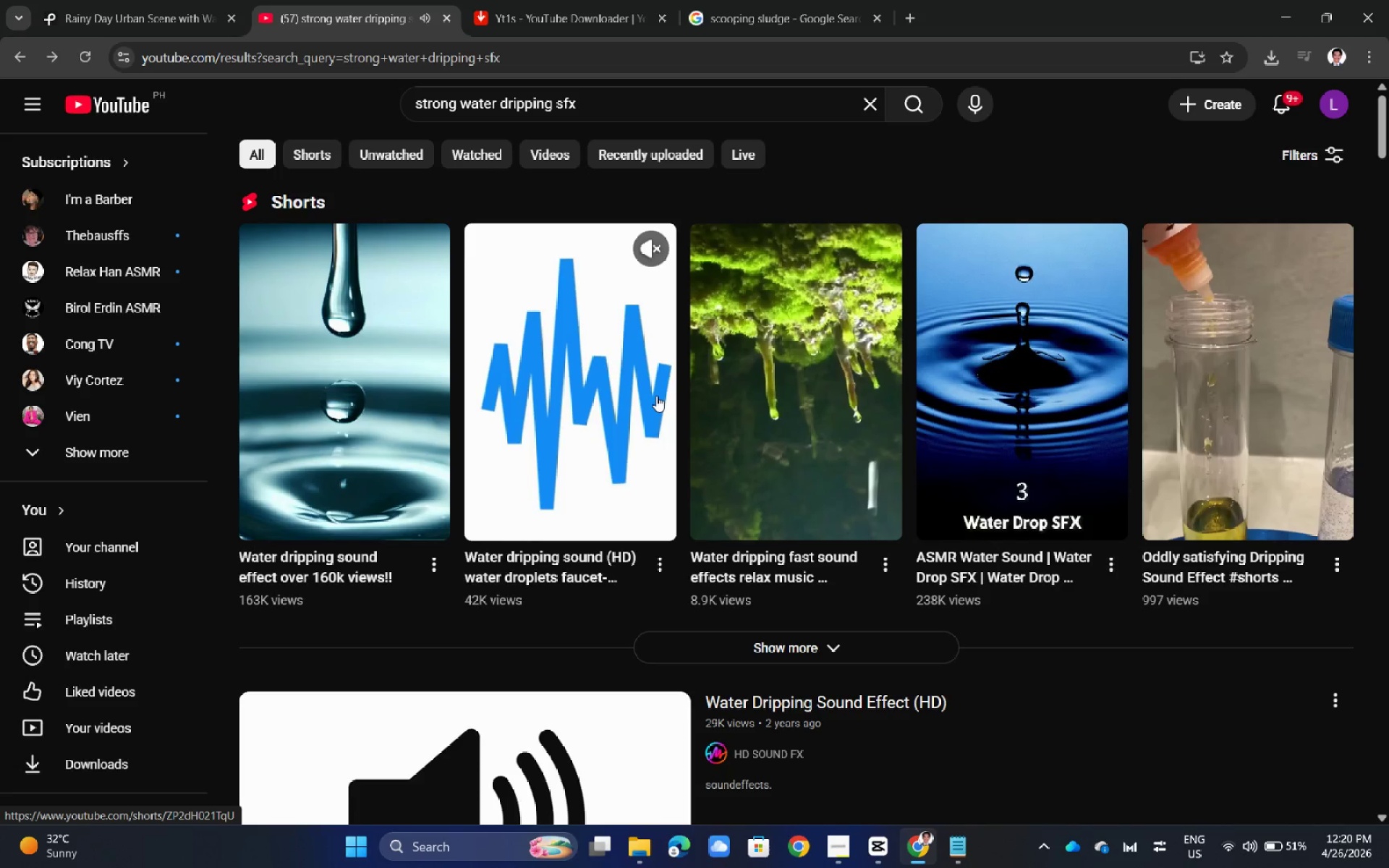 
left_click([621, 385])
 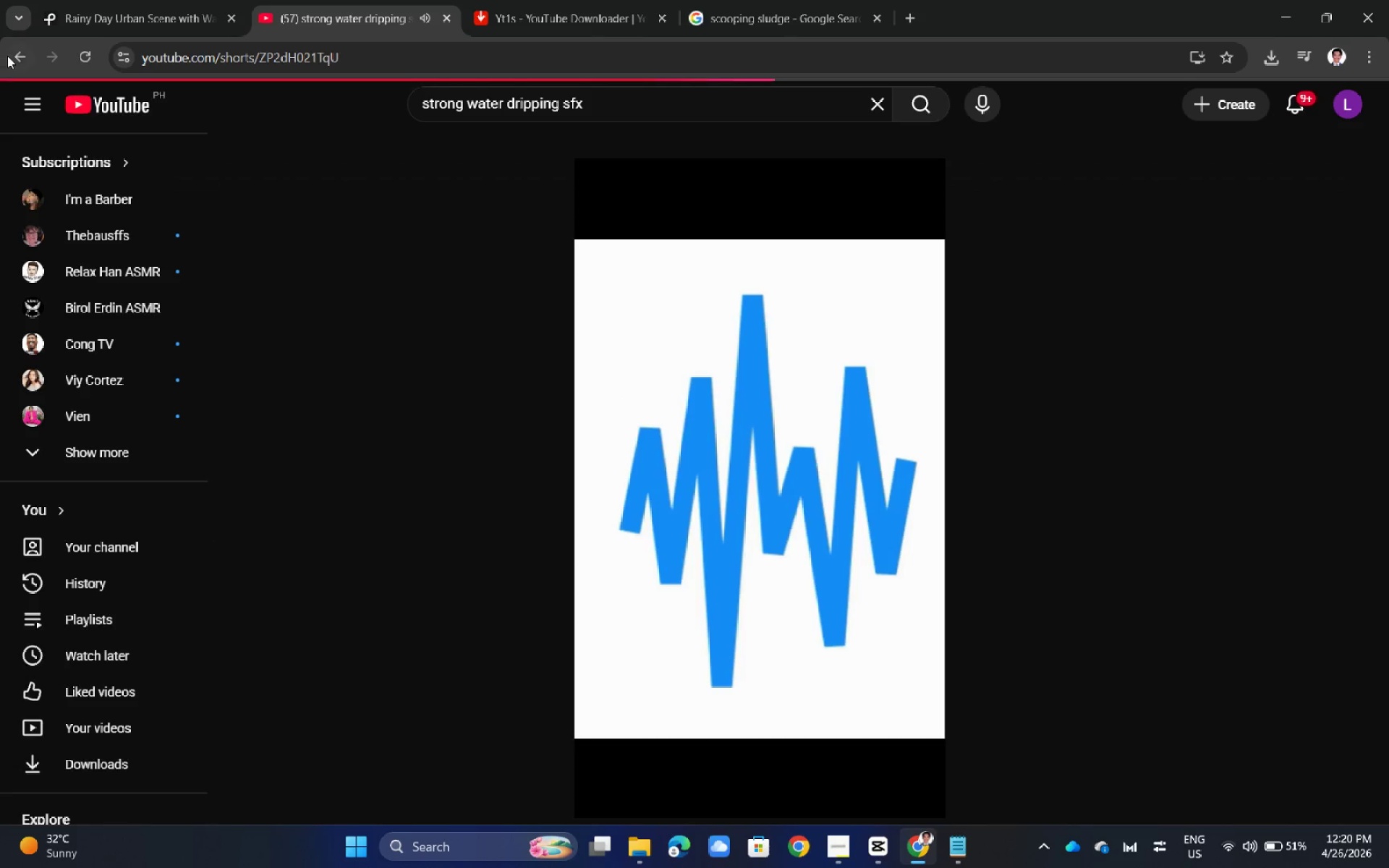 
left_click([13, 56])
 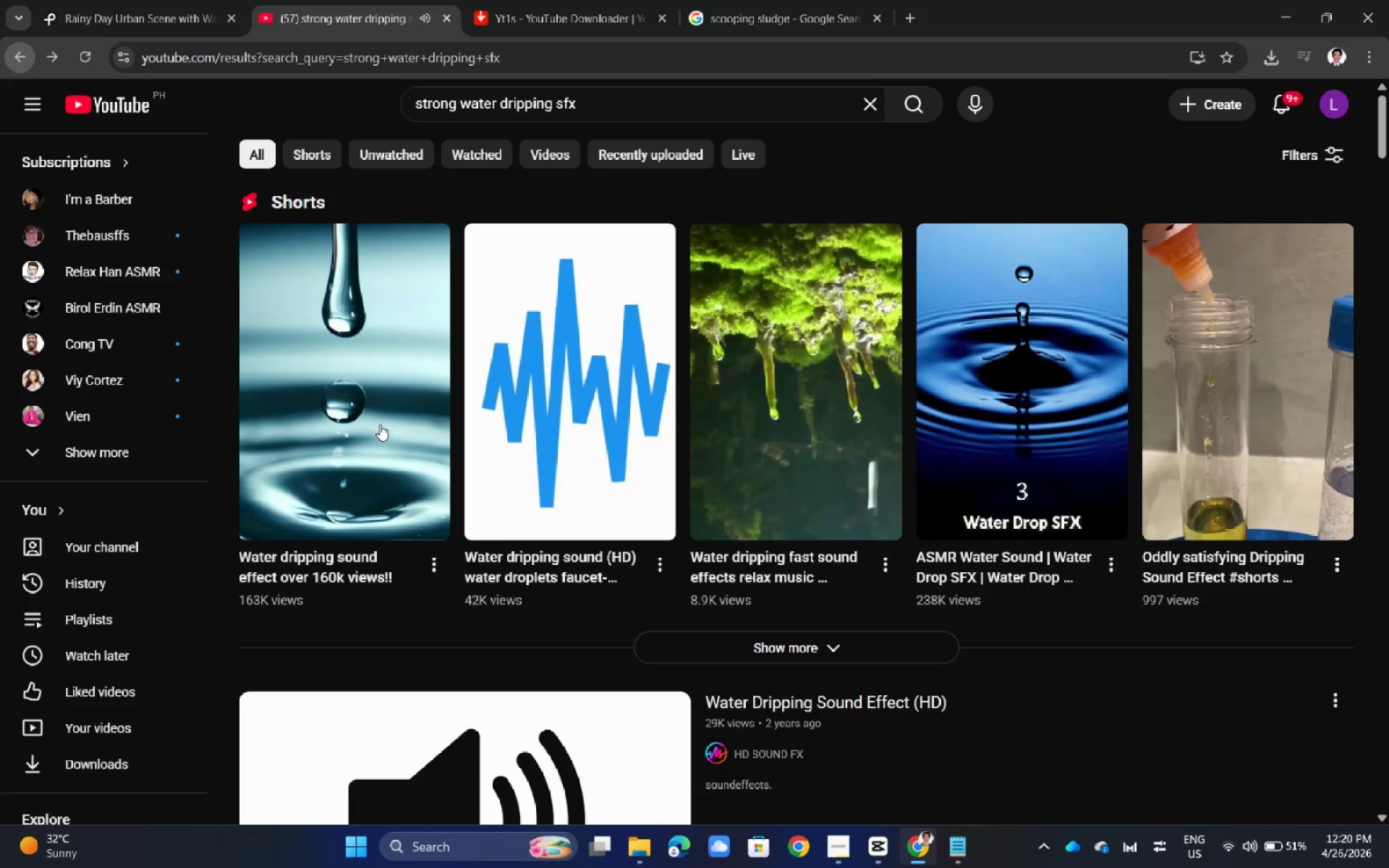 
left_click([380, 425])
 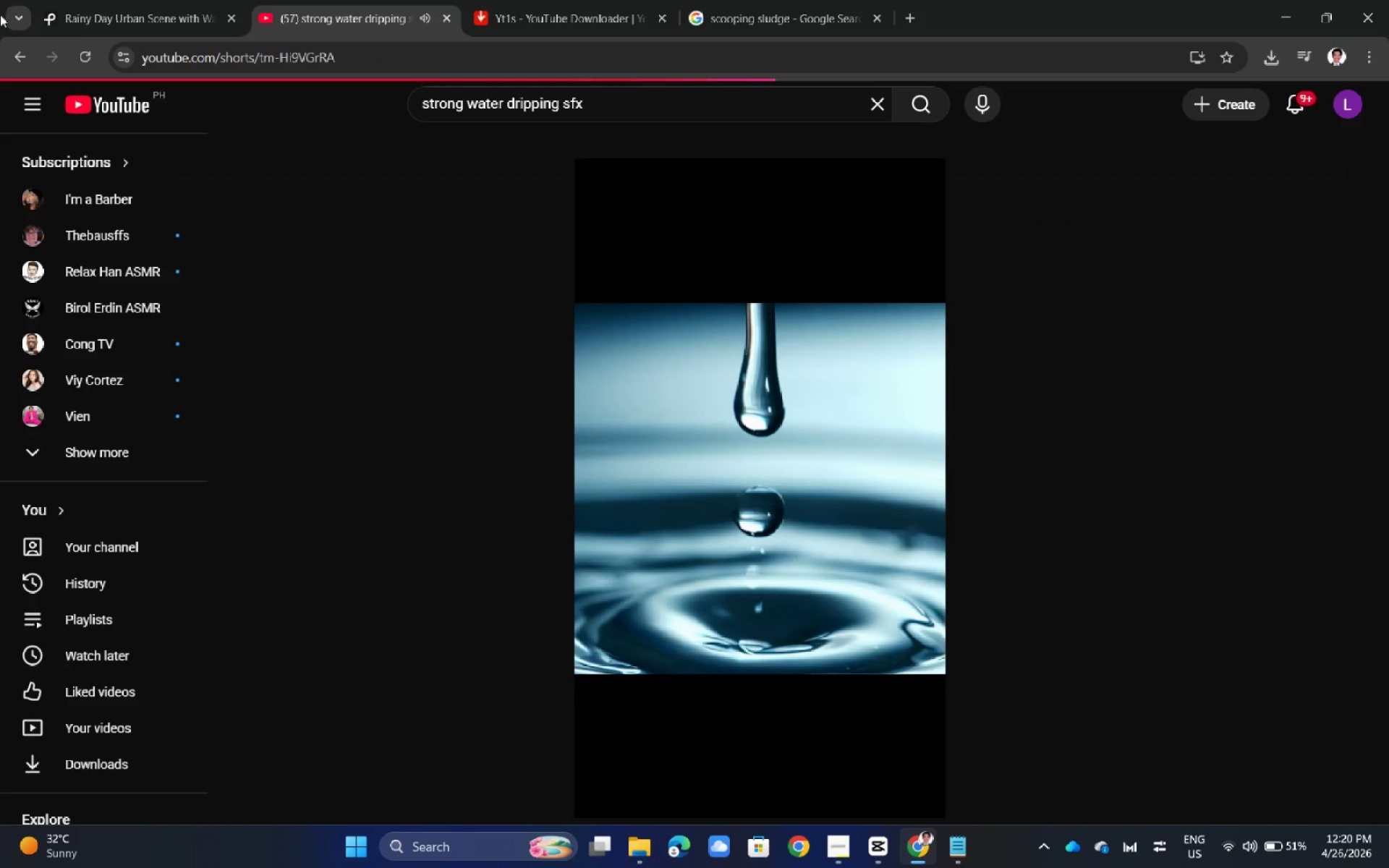 
left_click([21, 54])
 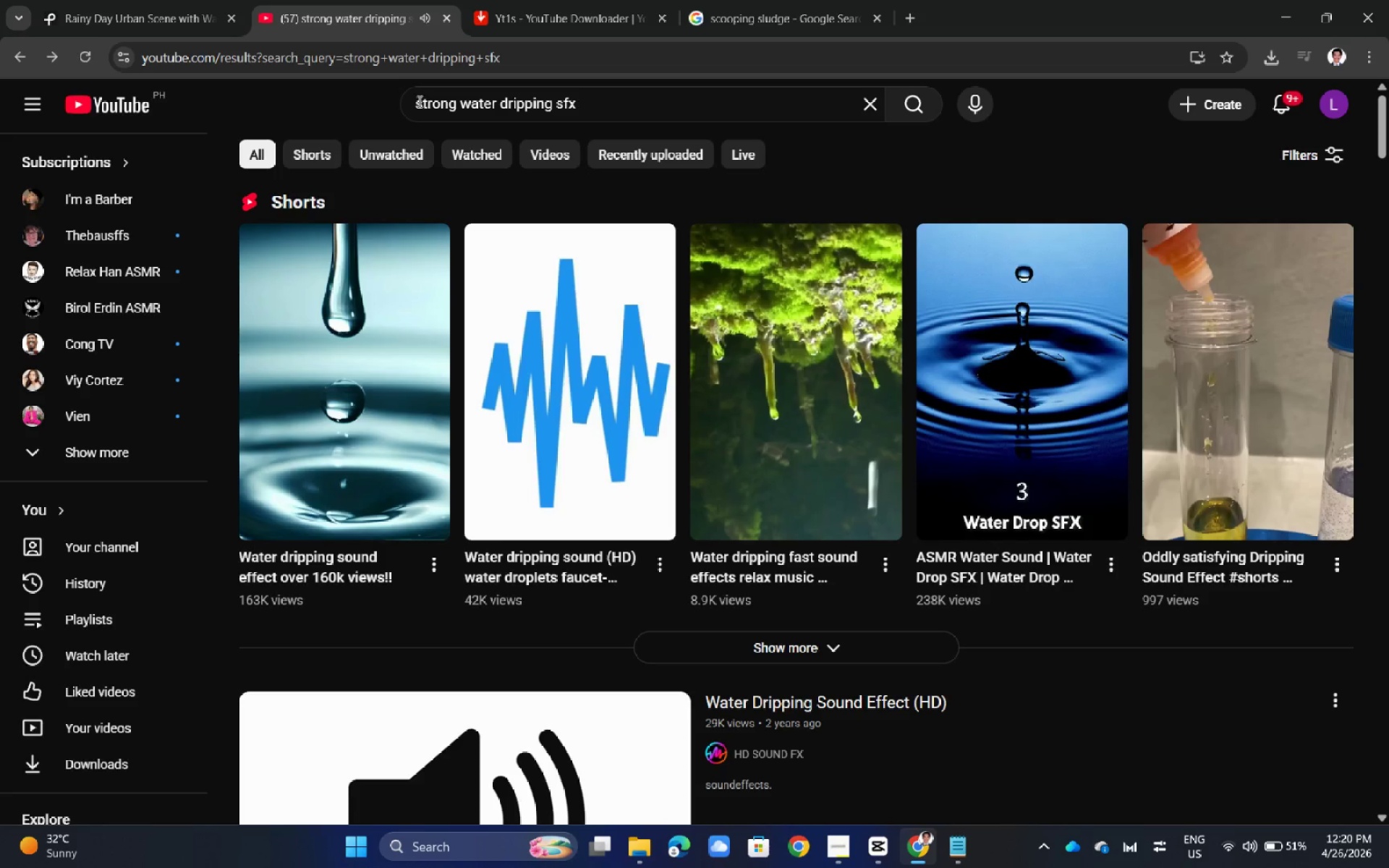 
left_click([492, 101])
 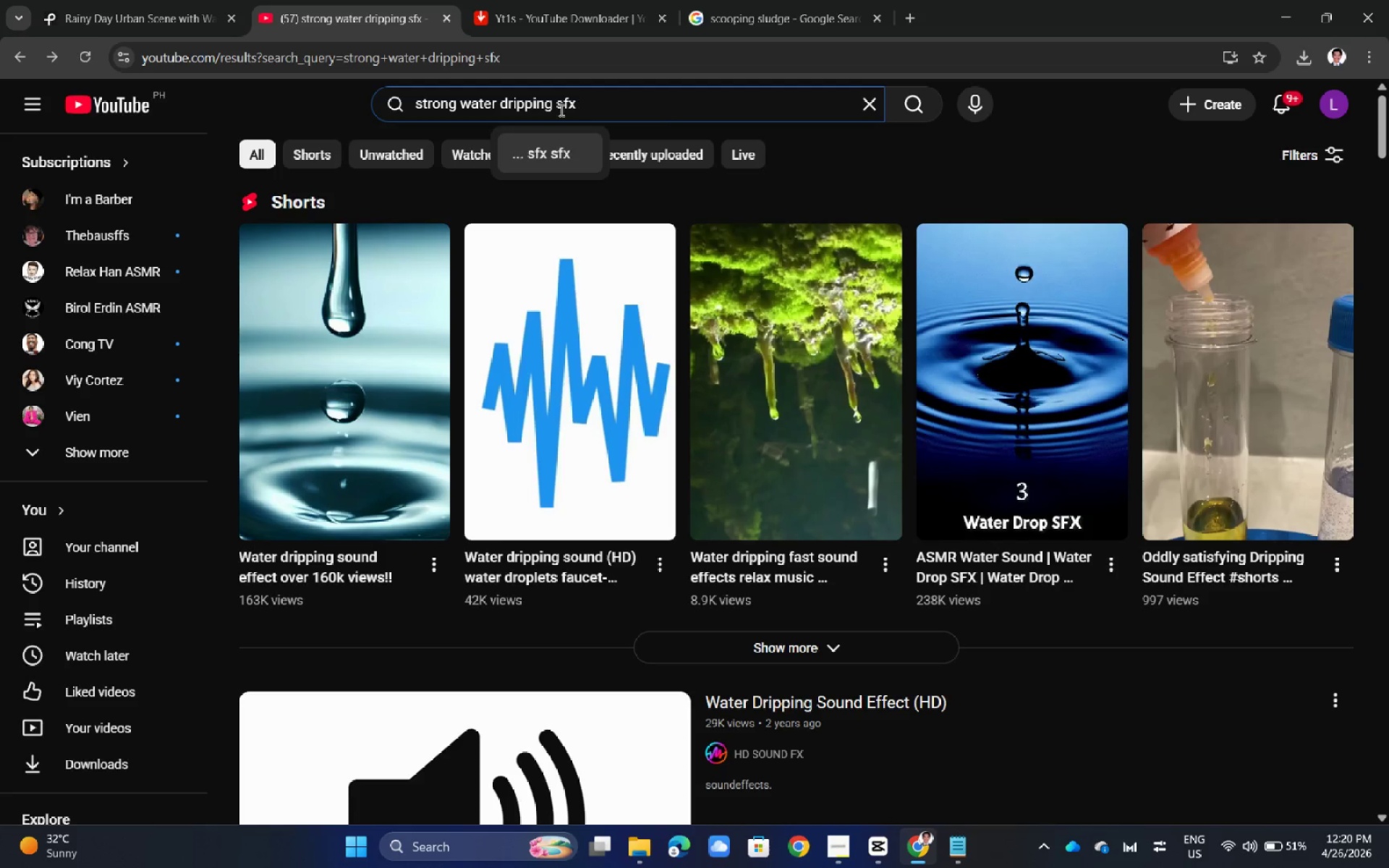 
left_click_drag(start_coordinate=[550, 102], to_coordinate=[349, 104])
 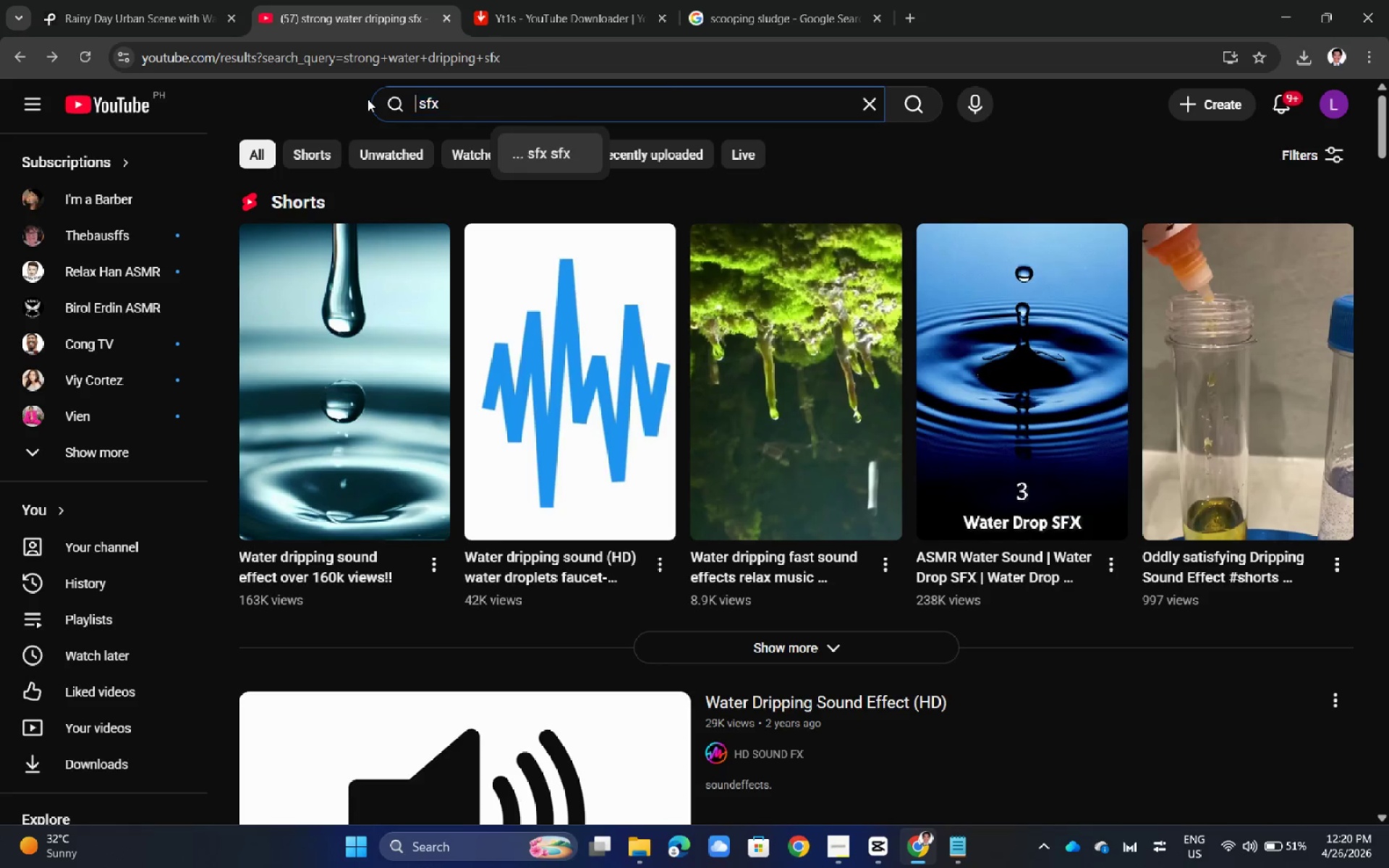 
key(Backspace)
type(splash water)
 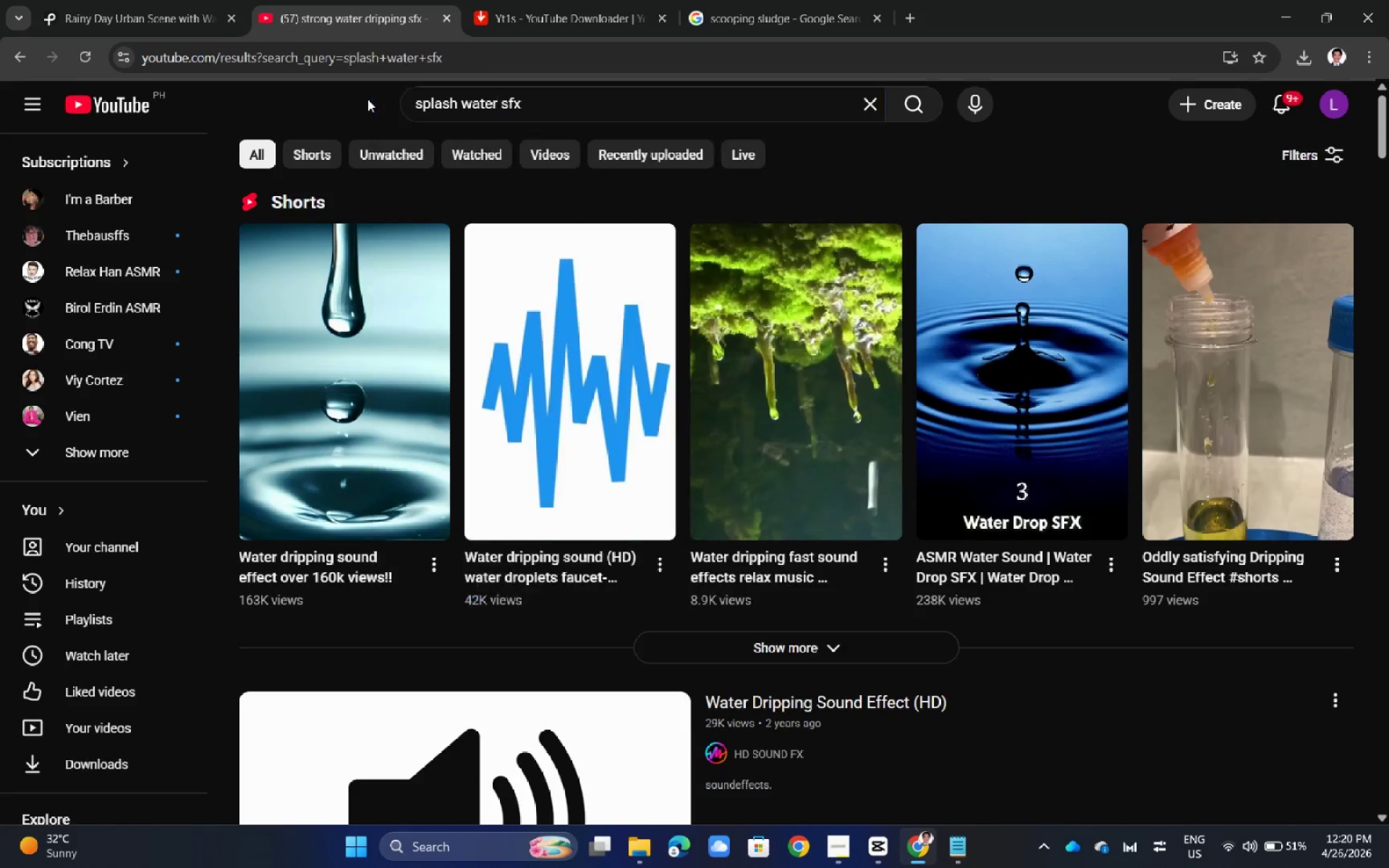 
key(Enter)
 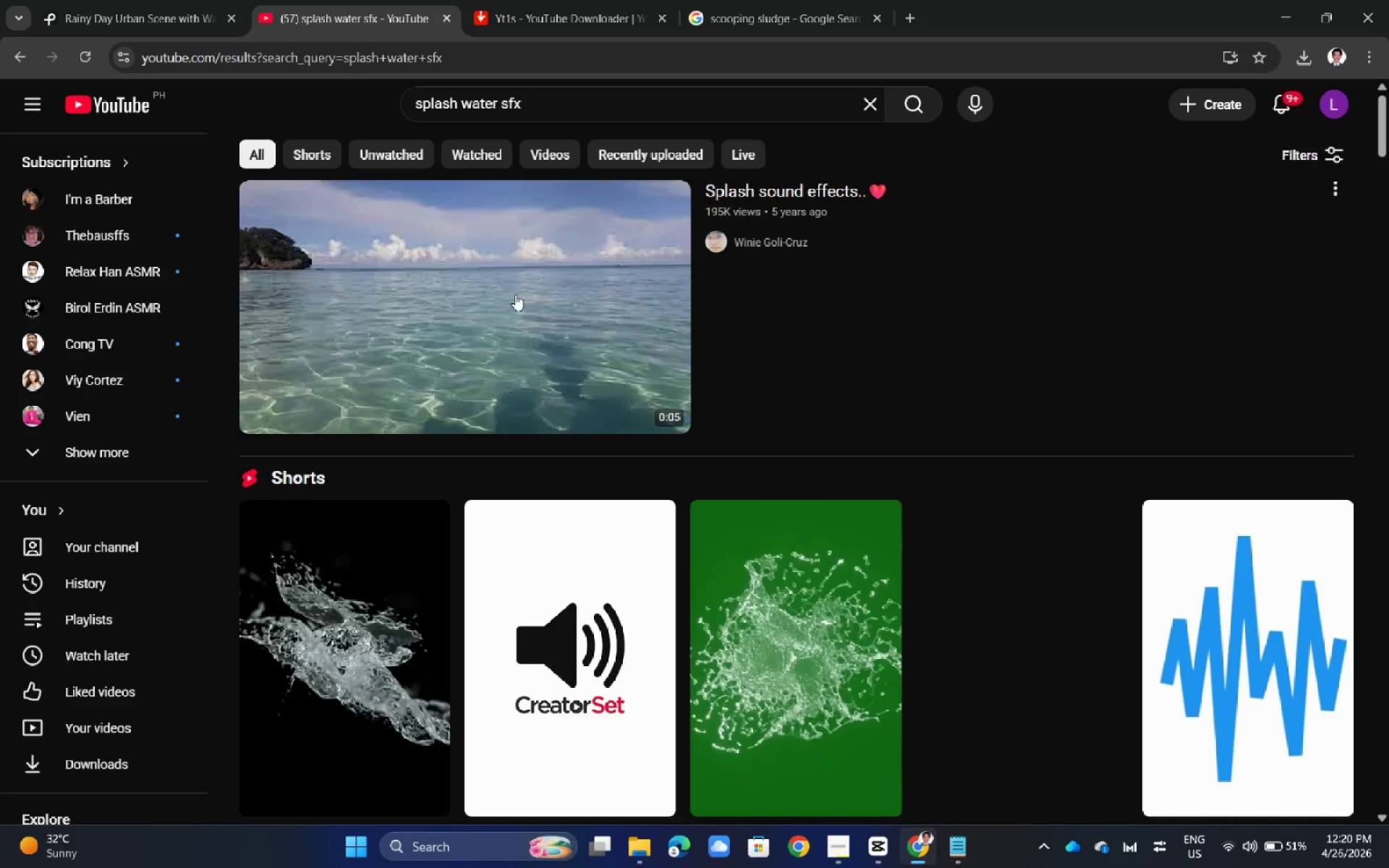 
left_click([350, 496])
 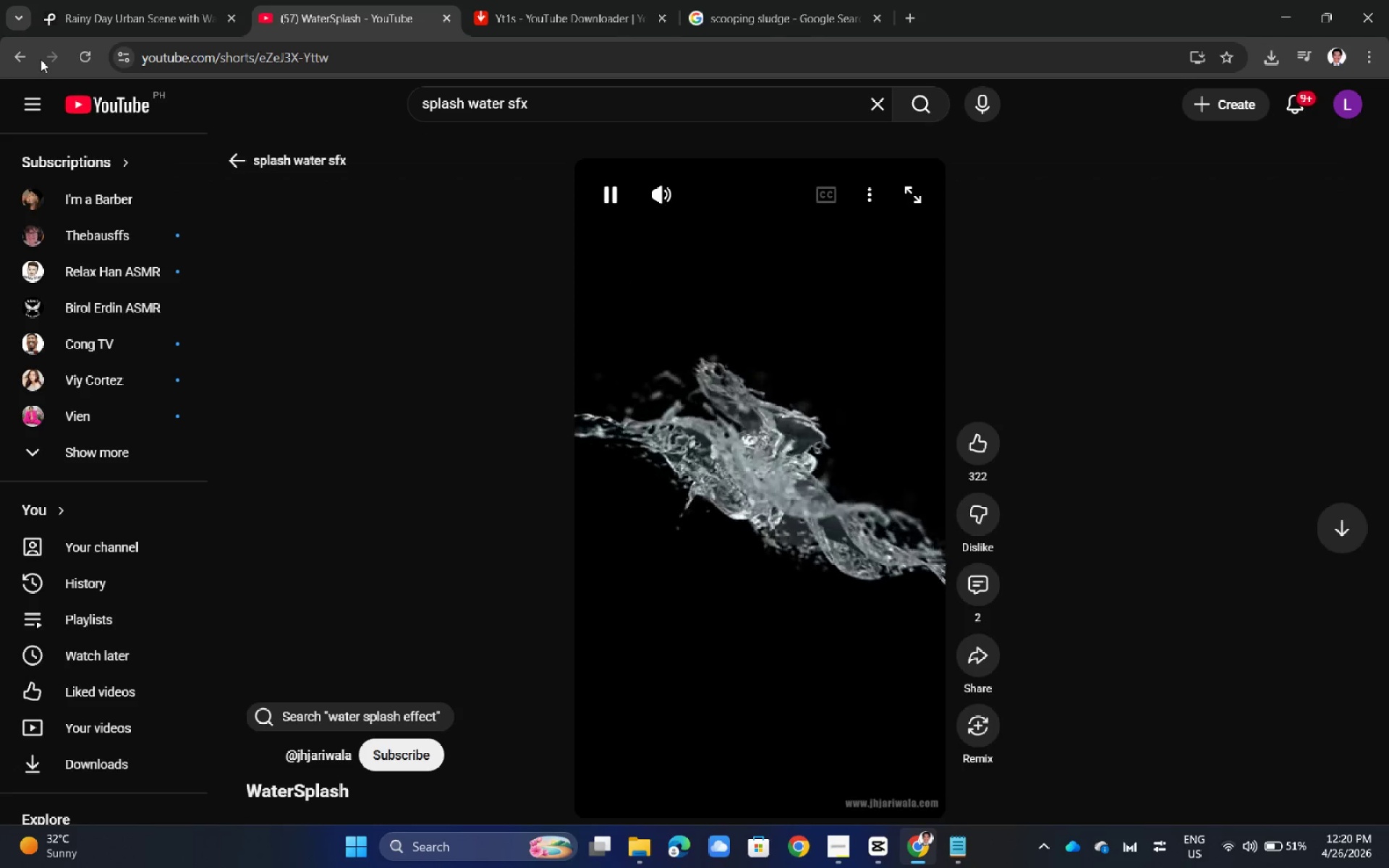 
scroll: coordinate [455, 513], scroll_direction: down, amount: 2.0
 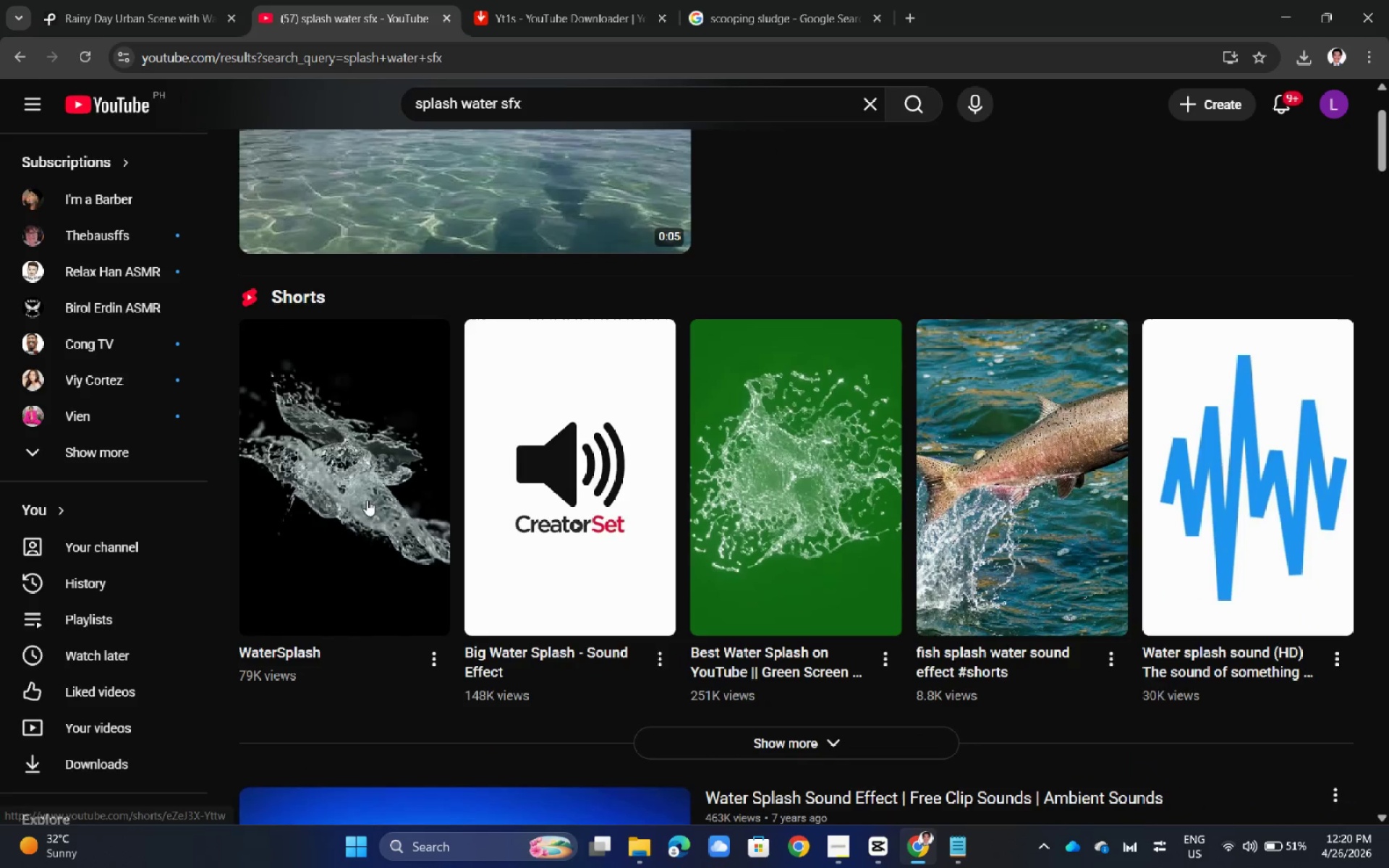 
left_click([16, 60])
 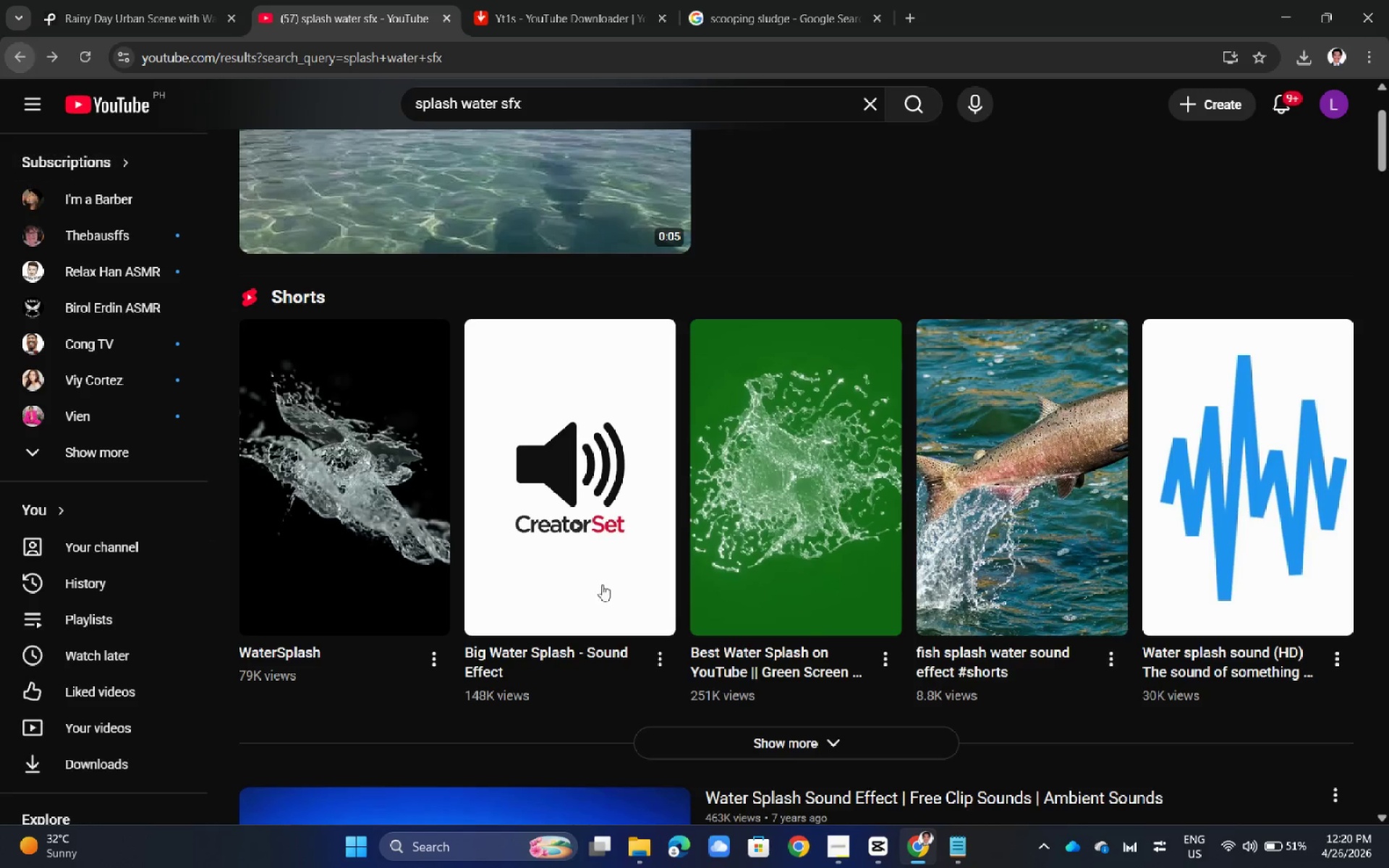 
left_click([595, 278])
 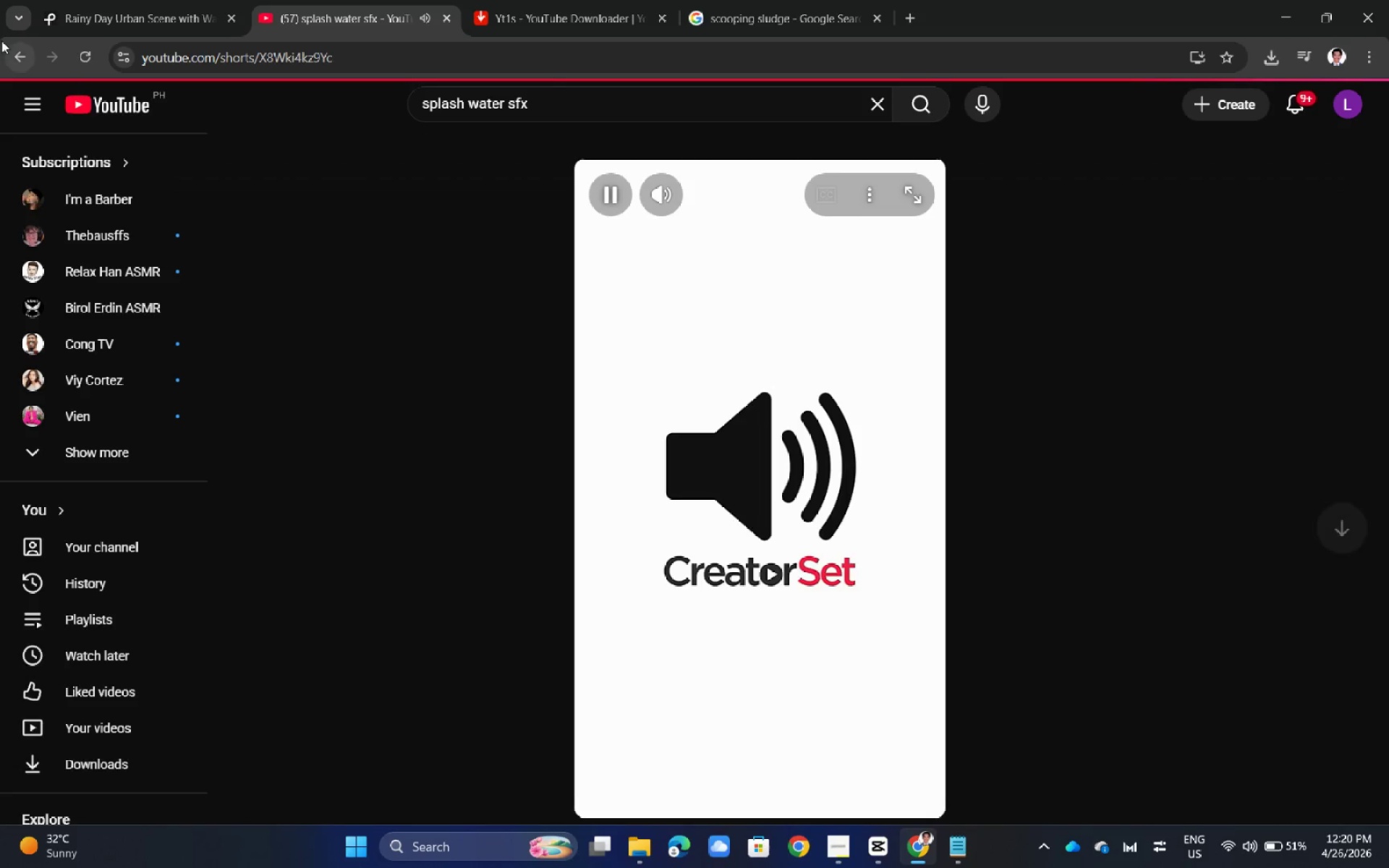 
scroll: coordinate [603, 584], scroll_direction: down, amount: 3.0
 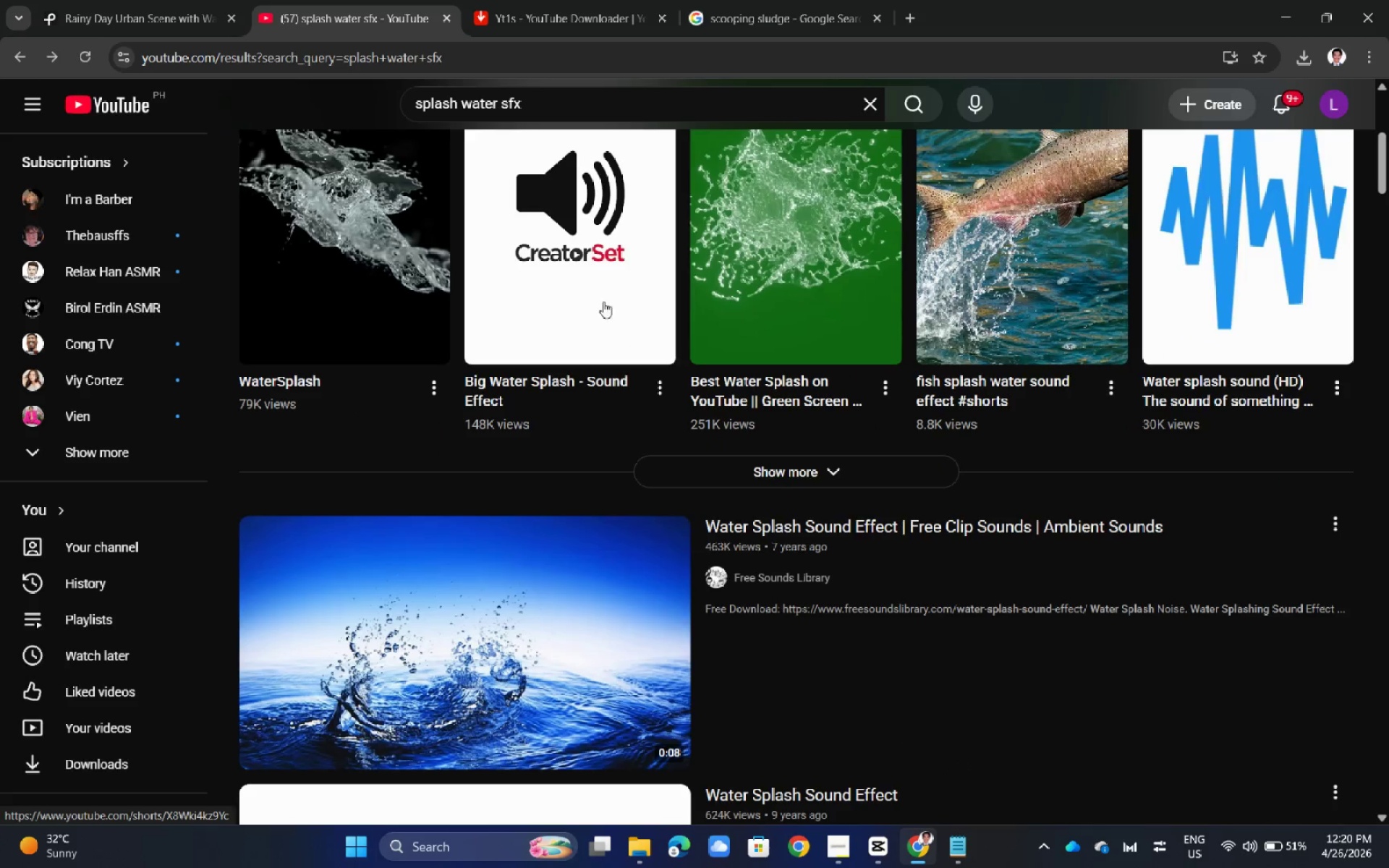 
left_click([12, 54])
 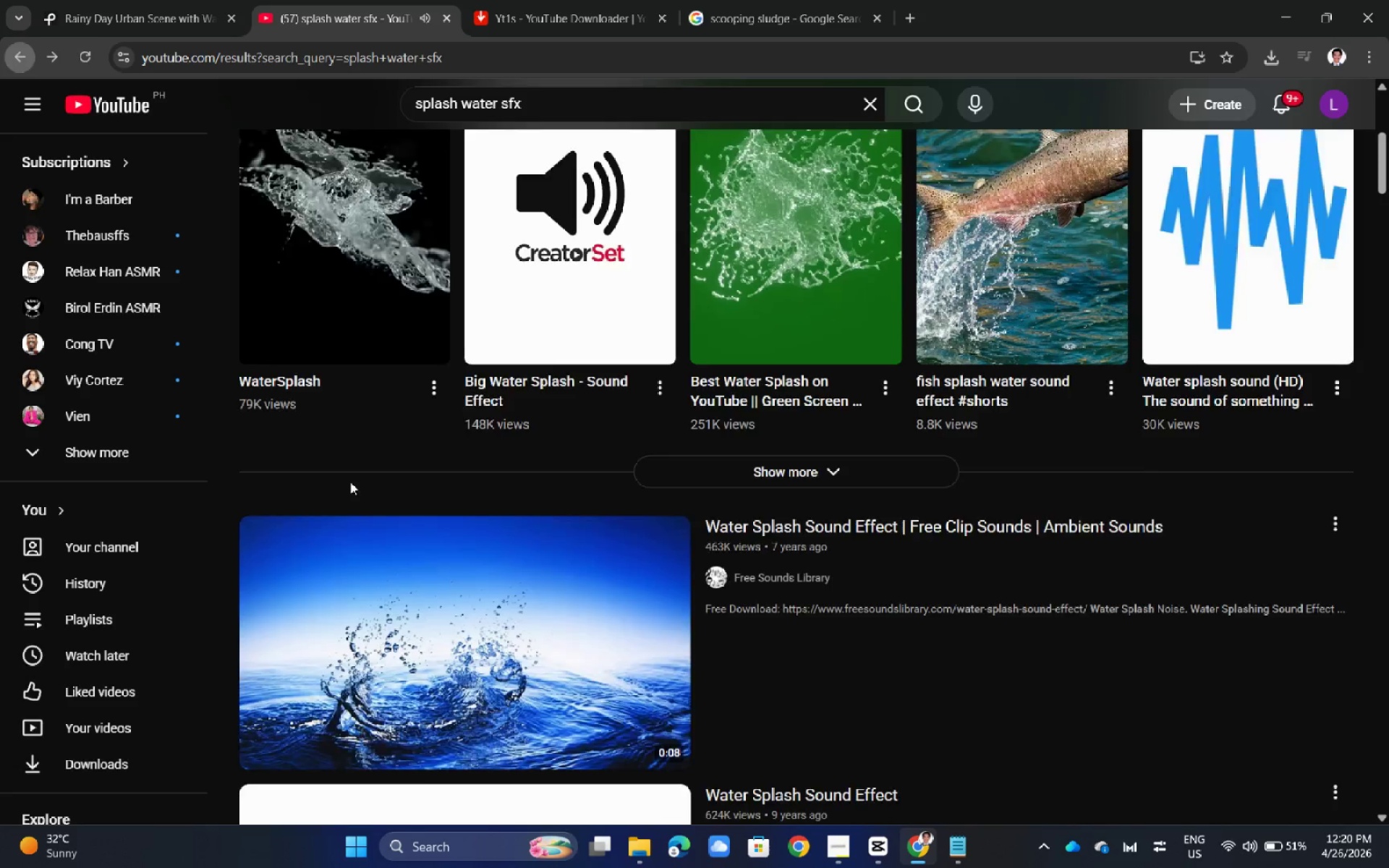 
scroll: coordinate [352, 484], scroll_direction: down, amount: 3.0
 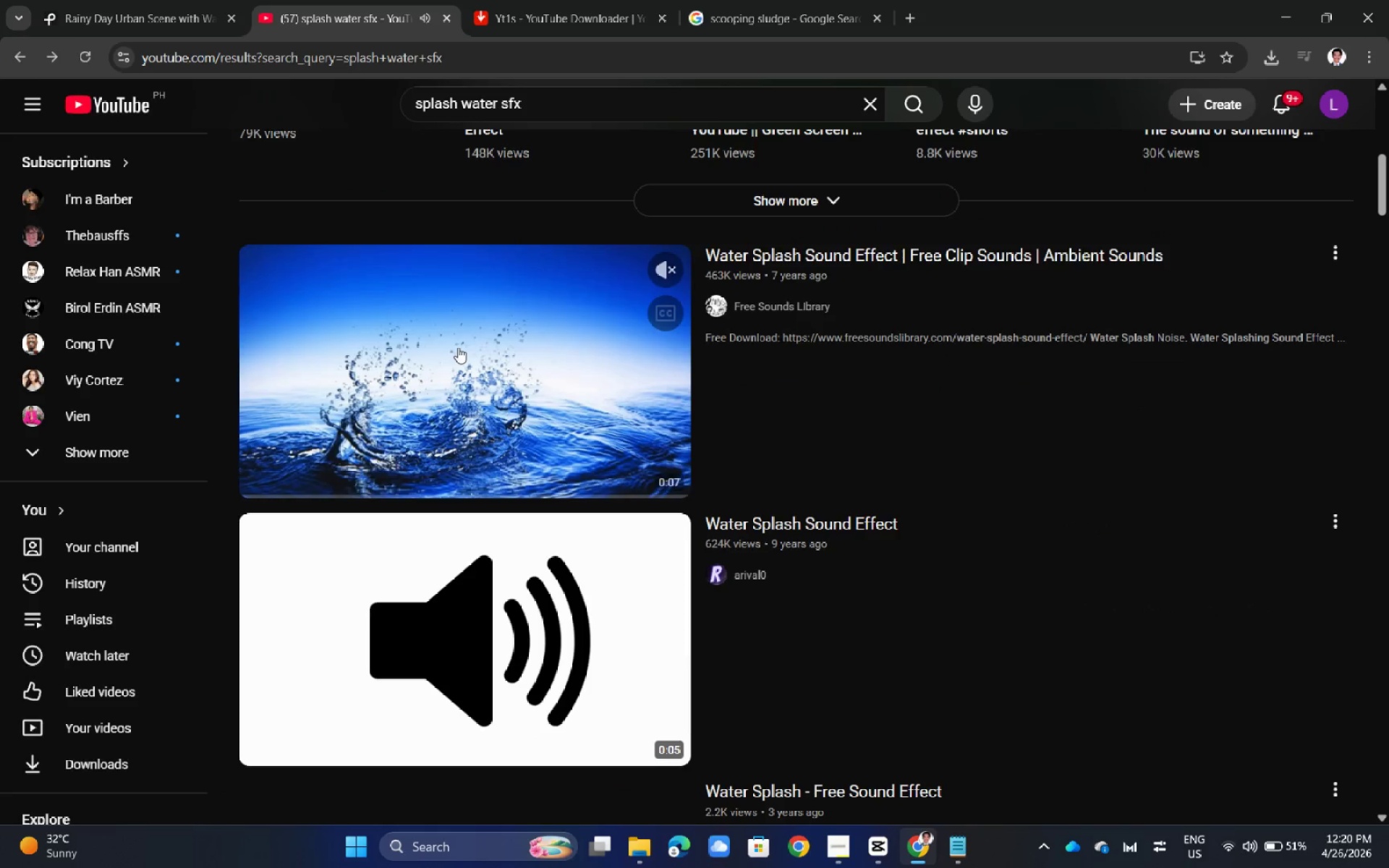 
left_click([458, 347])
 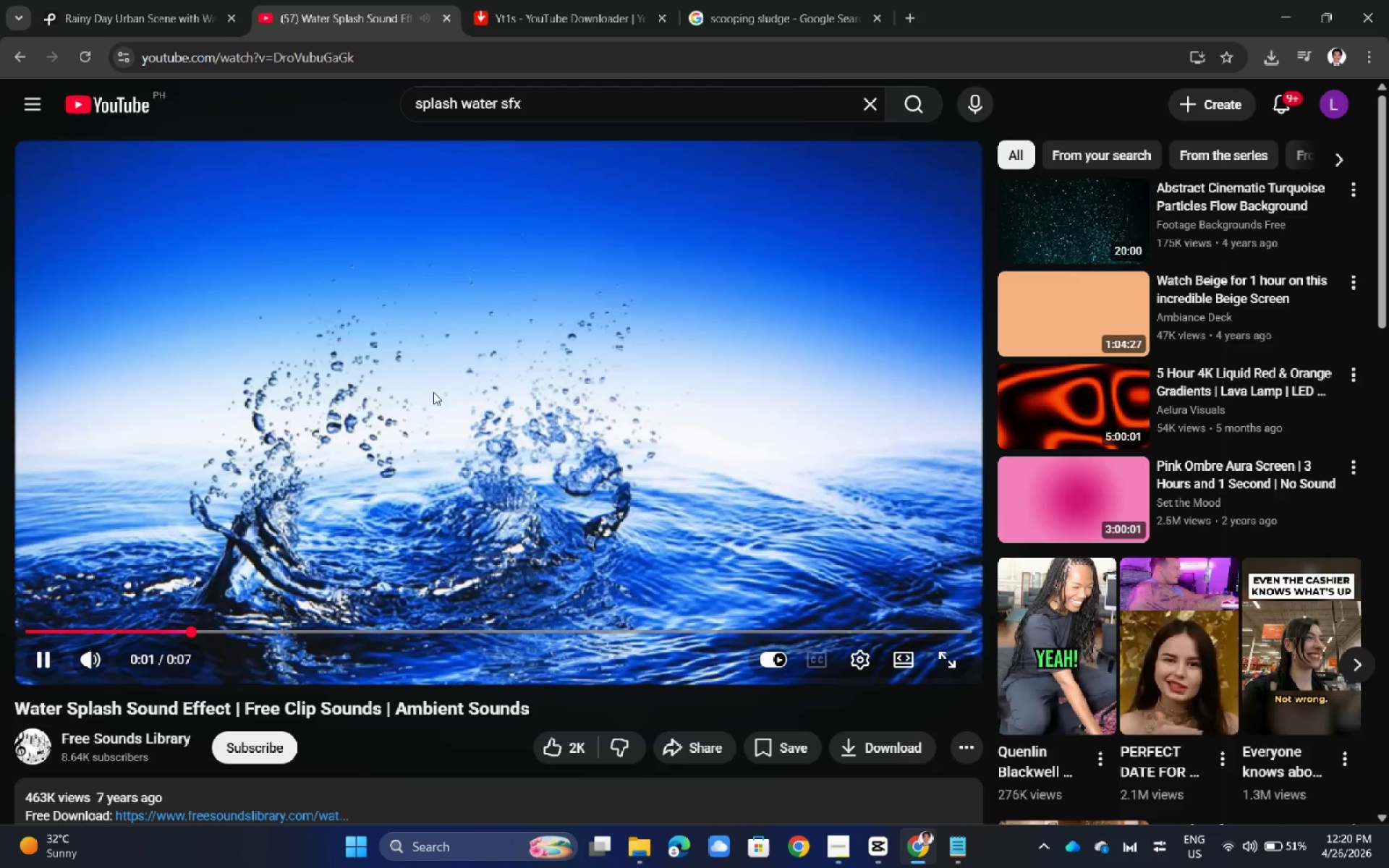 
left_click([13, 61])
 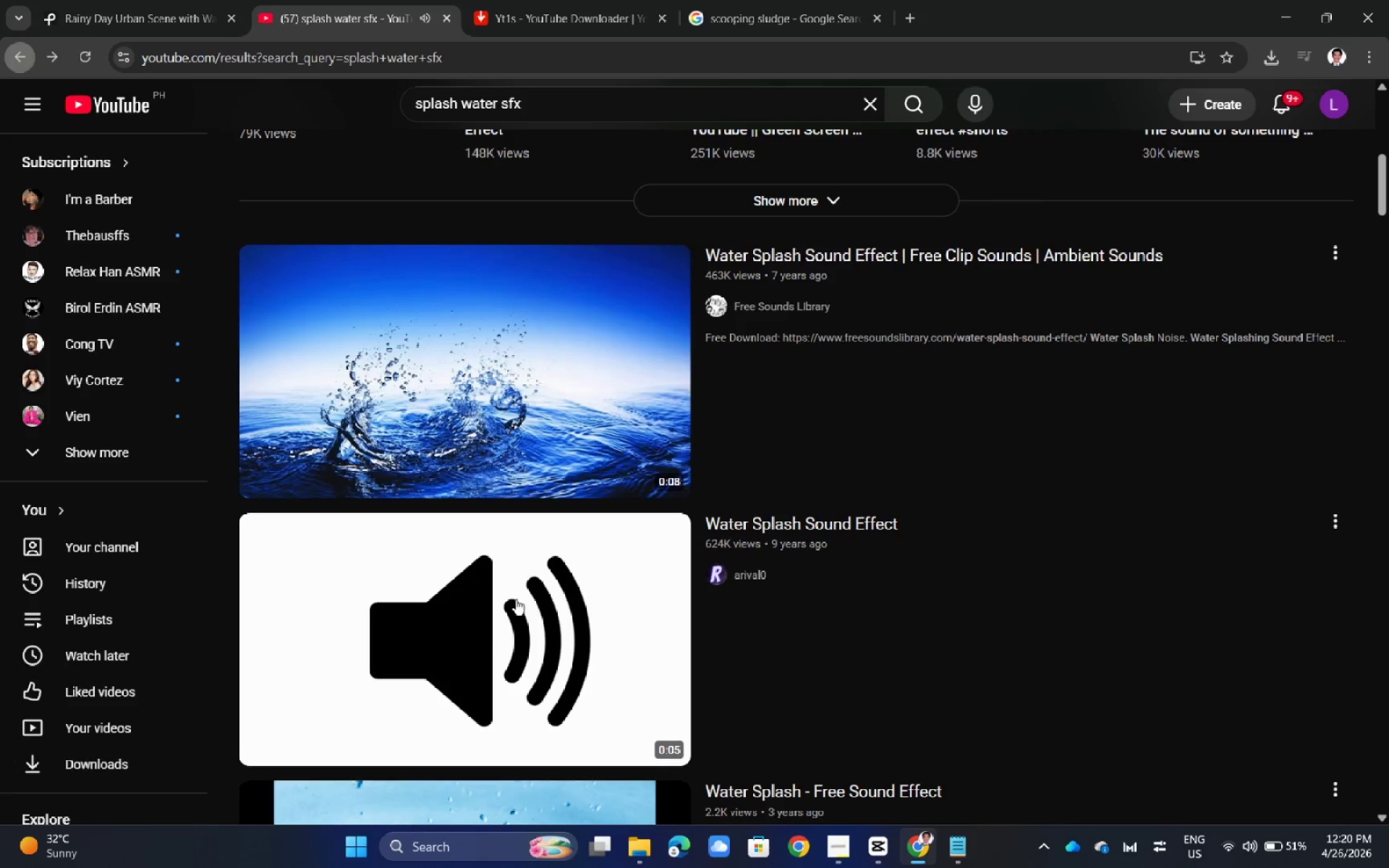 
left_click([498, 466])
 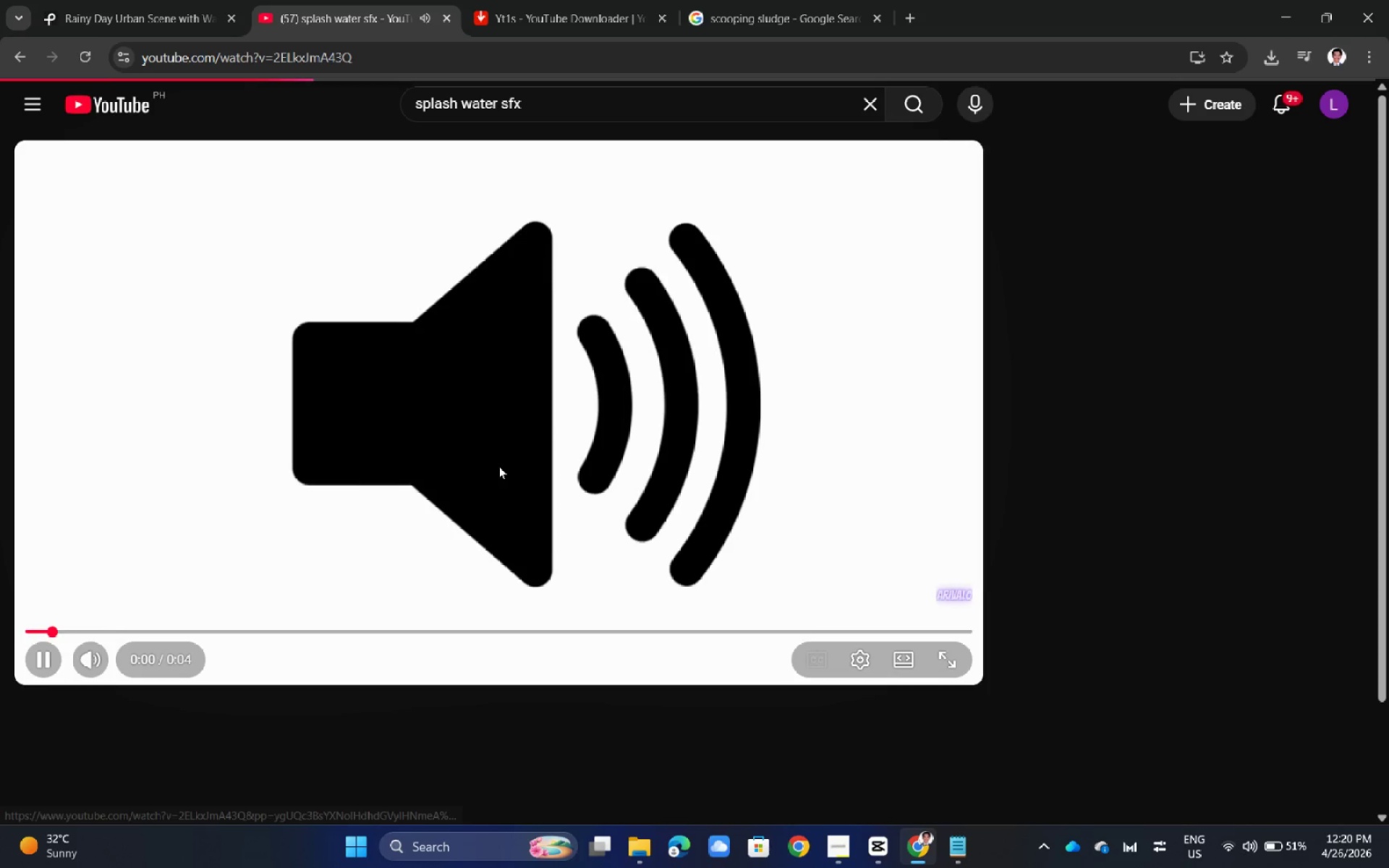 
scroll: coordinate [517, 603], scroll_direction: down, amount: 2.0
 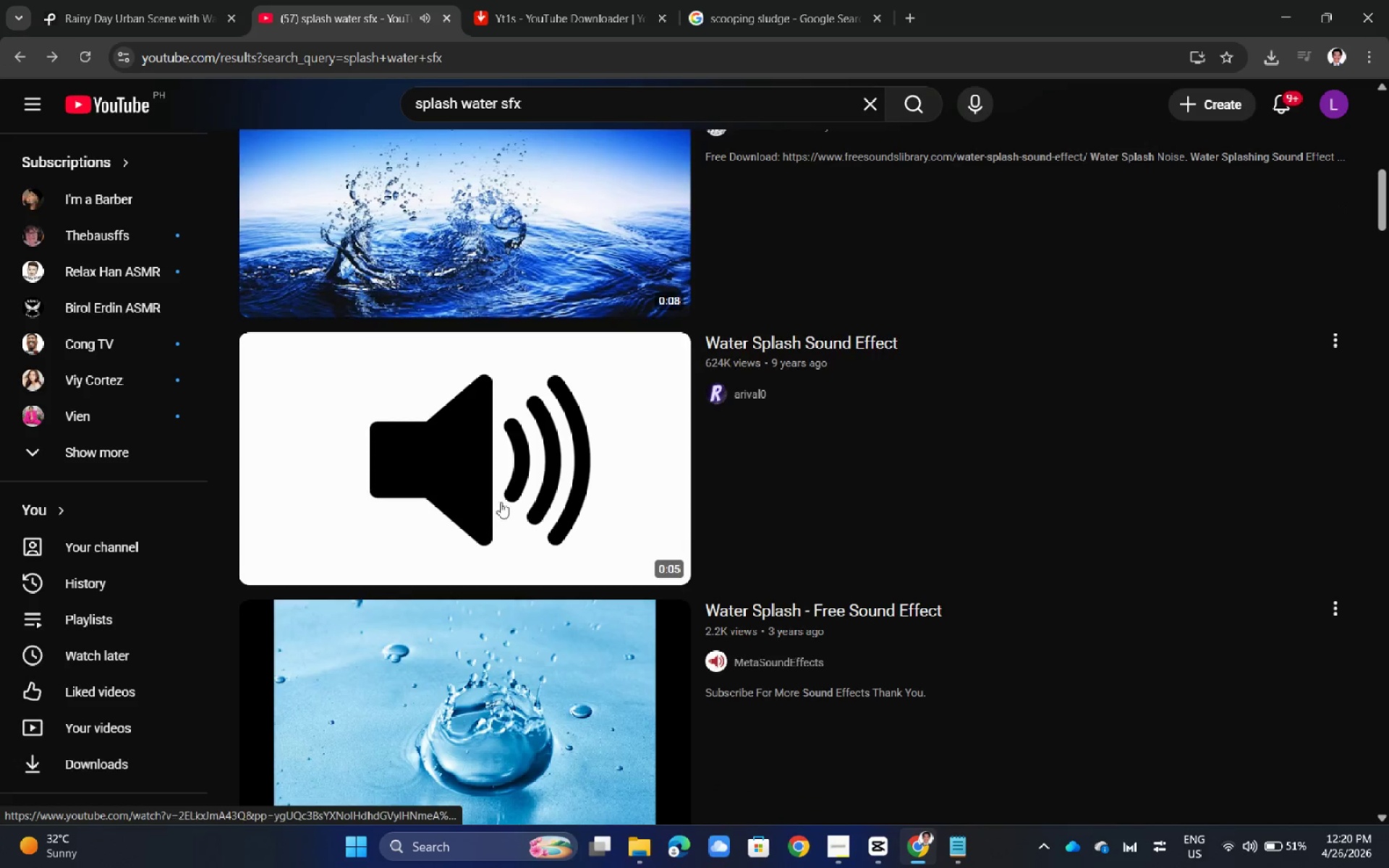 
mouse_move([488, 422])
 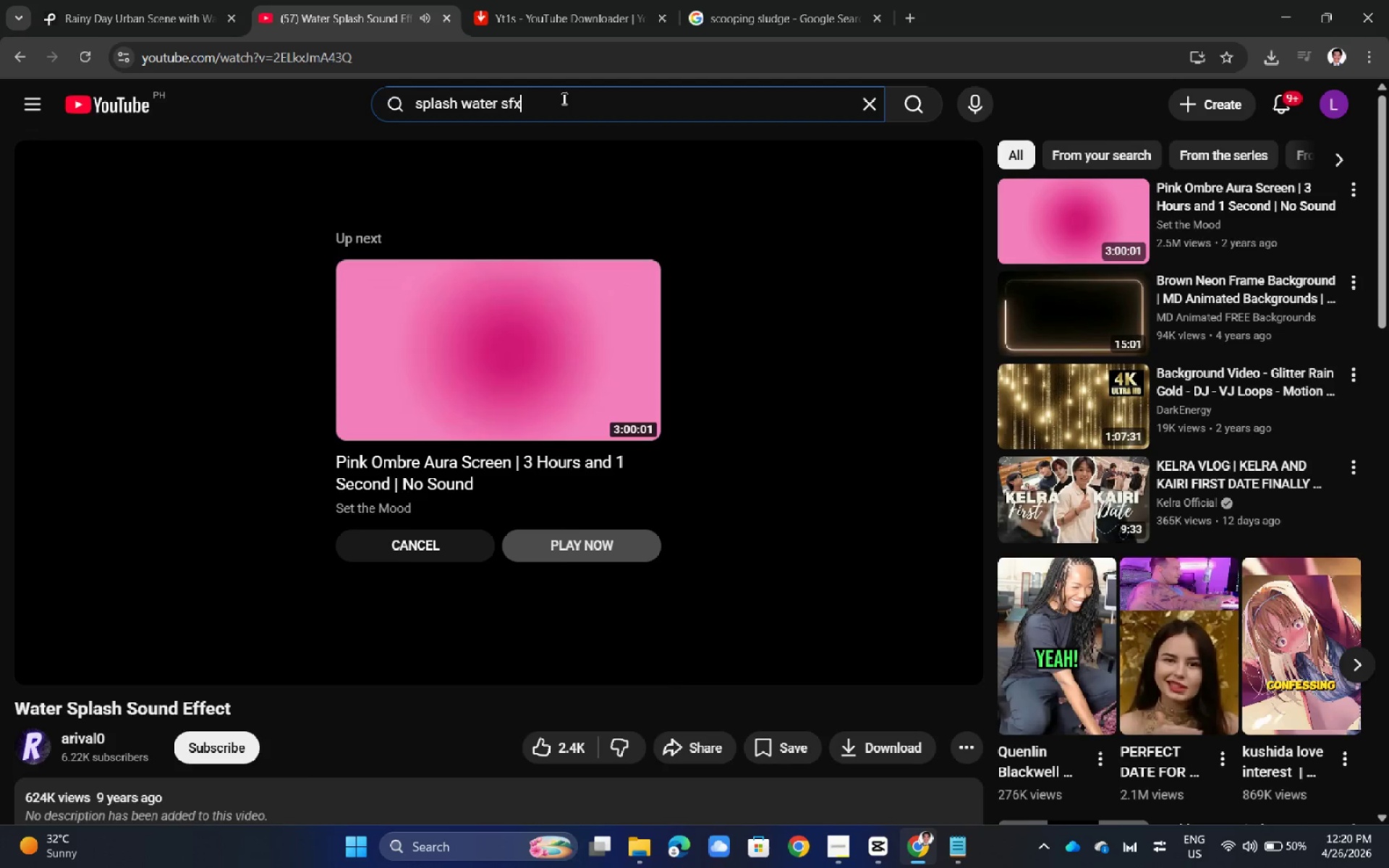 
double_click([563, 98])
 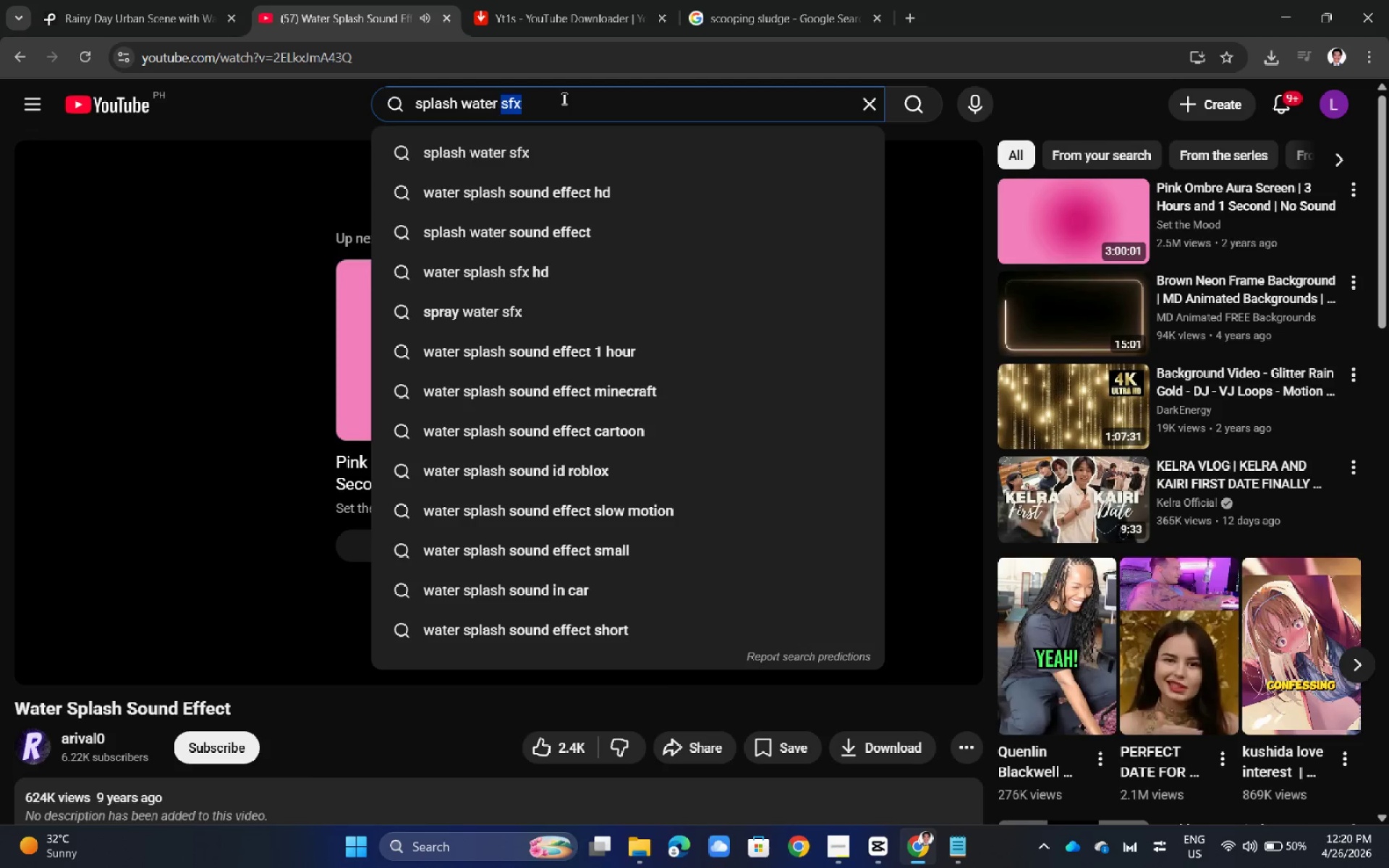 
triple_click([563, 98])
 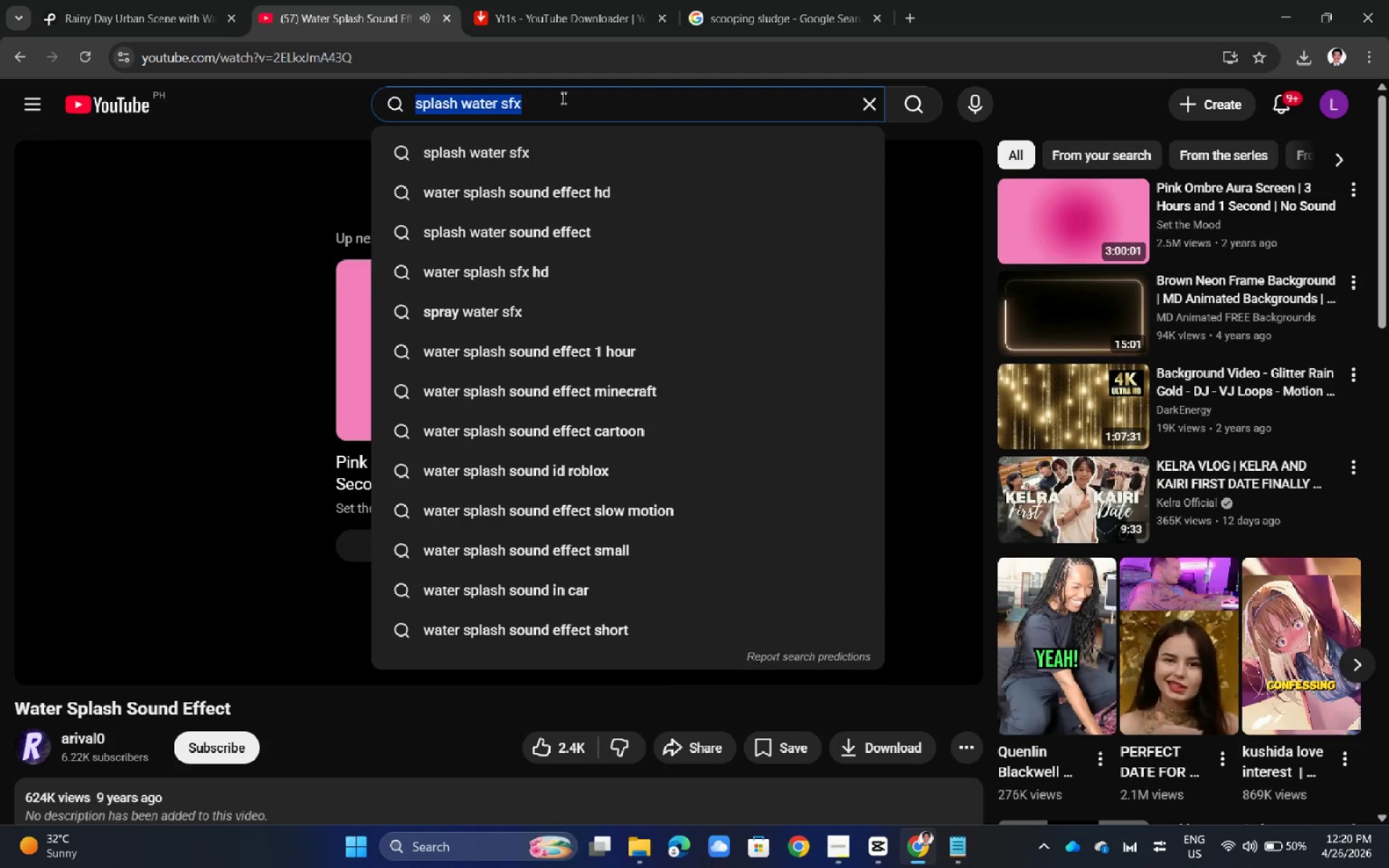 
type(strong water splasg)
key(Backspace)
type(hs)
key(Backspace)
type( sfx)
 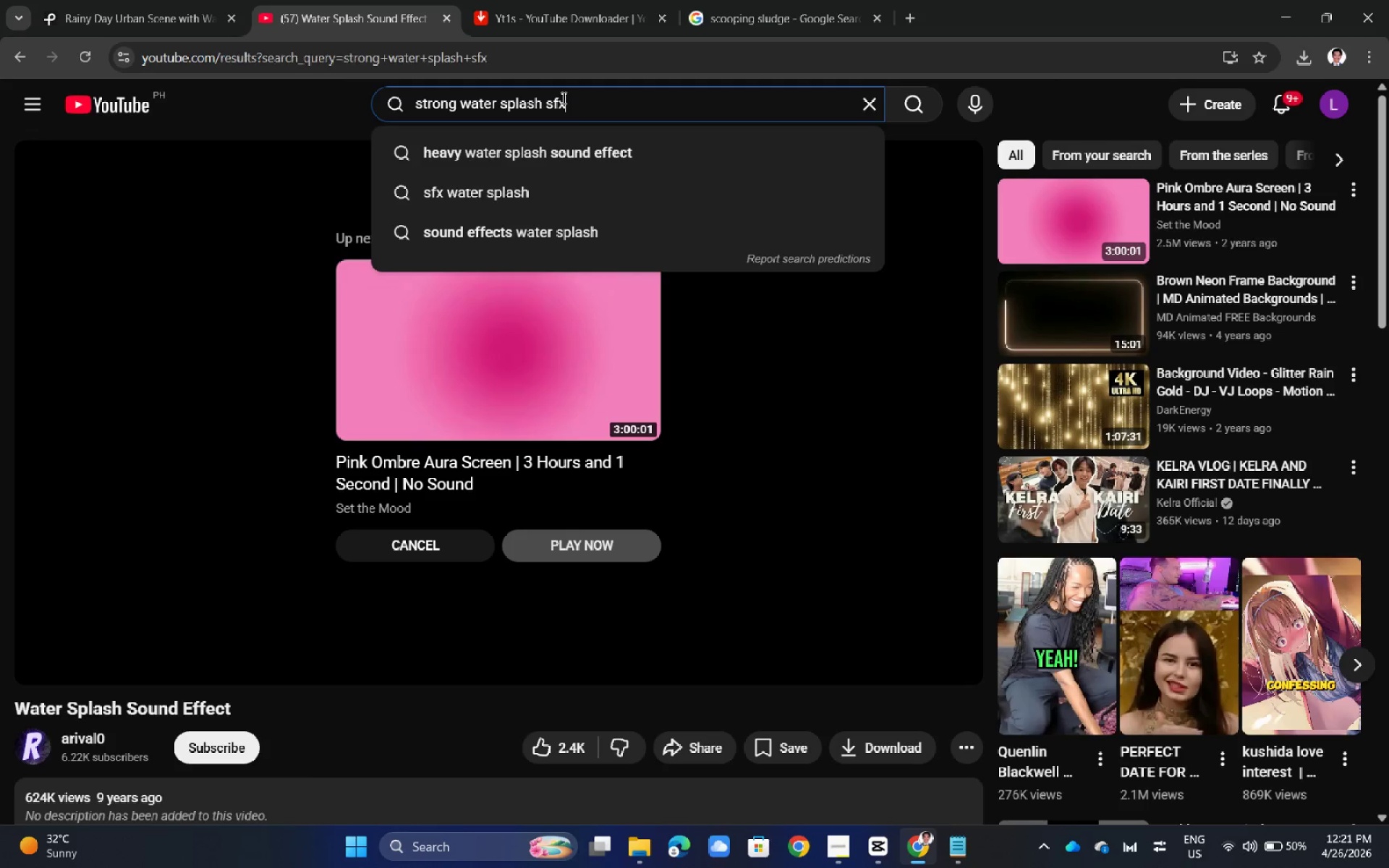 
key(Enter)
 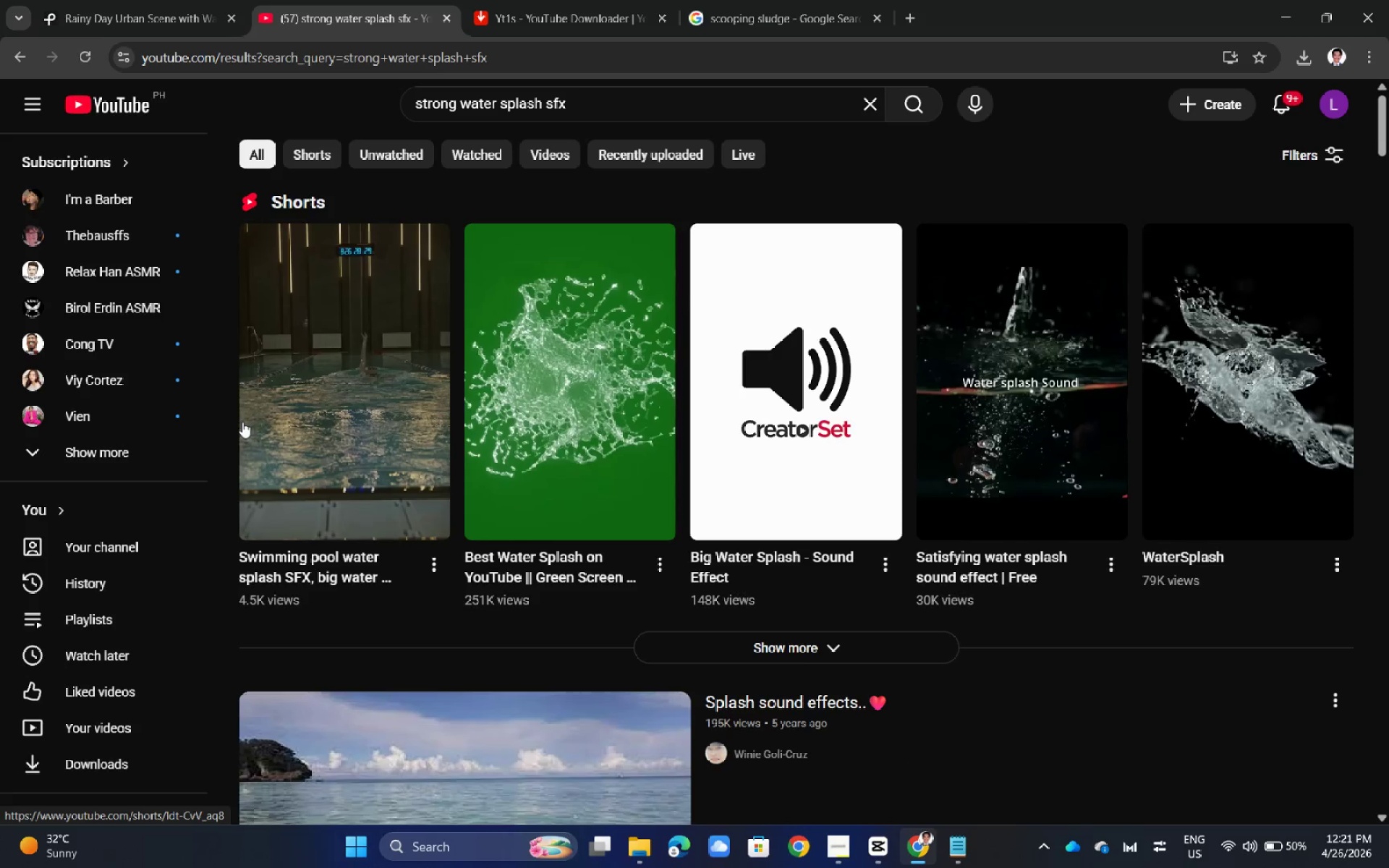 
left_click([513, 407])
 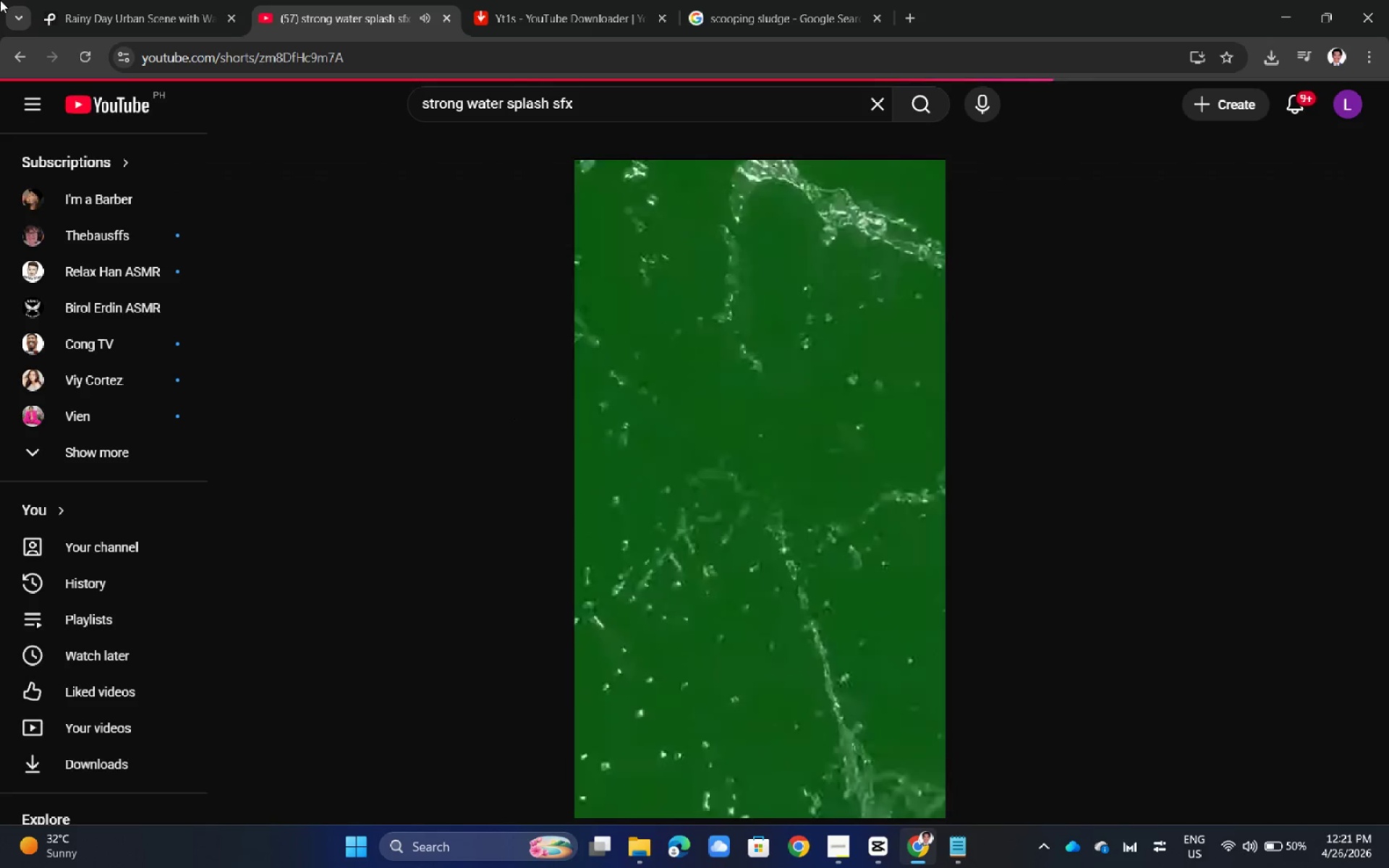 
scroll: coordinate [433, 510], scroll_direction: none, amount: 0.0
 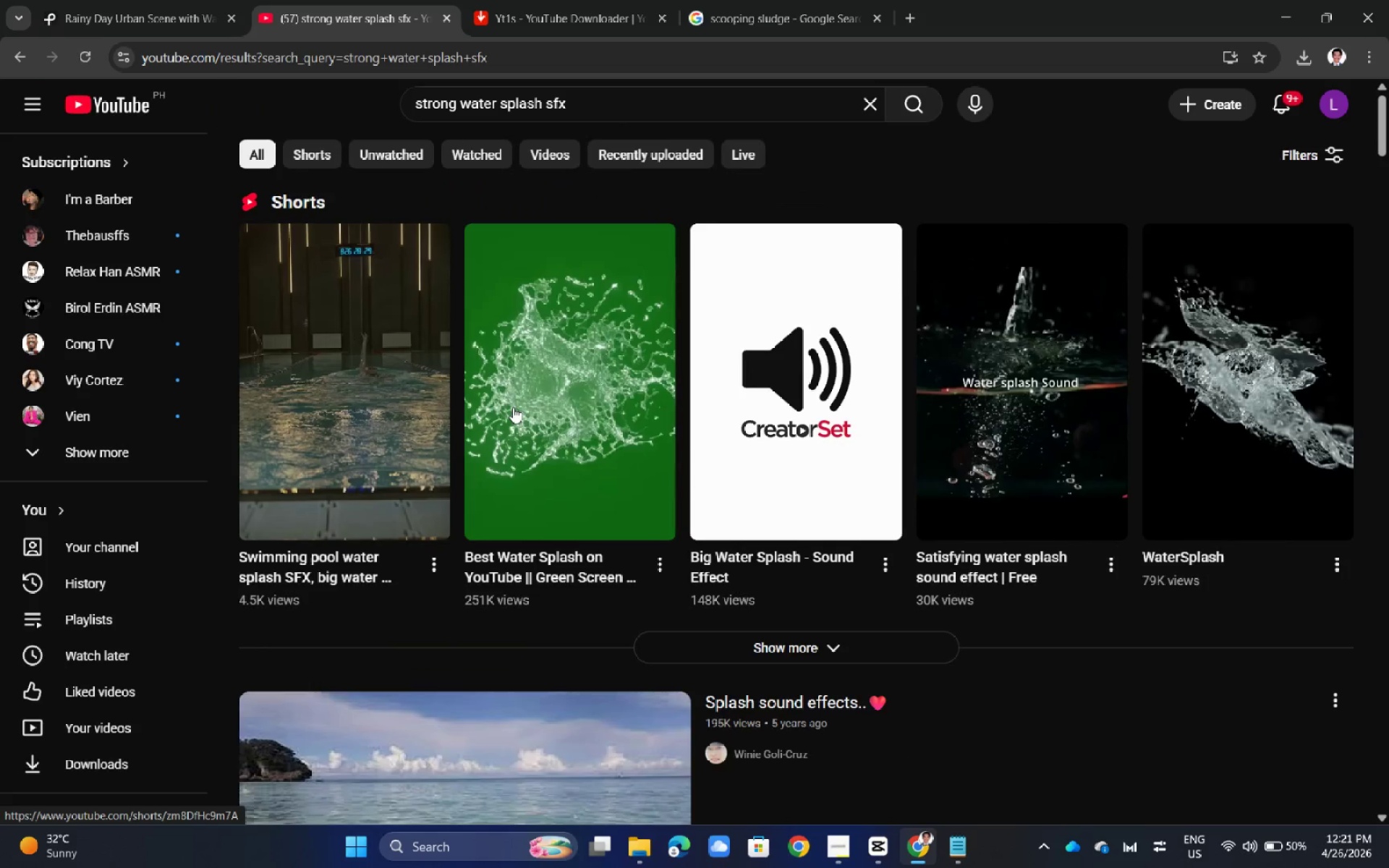 
left_click([31, 60])
 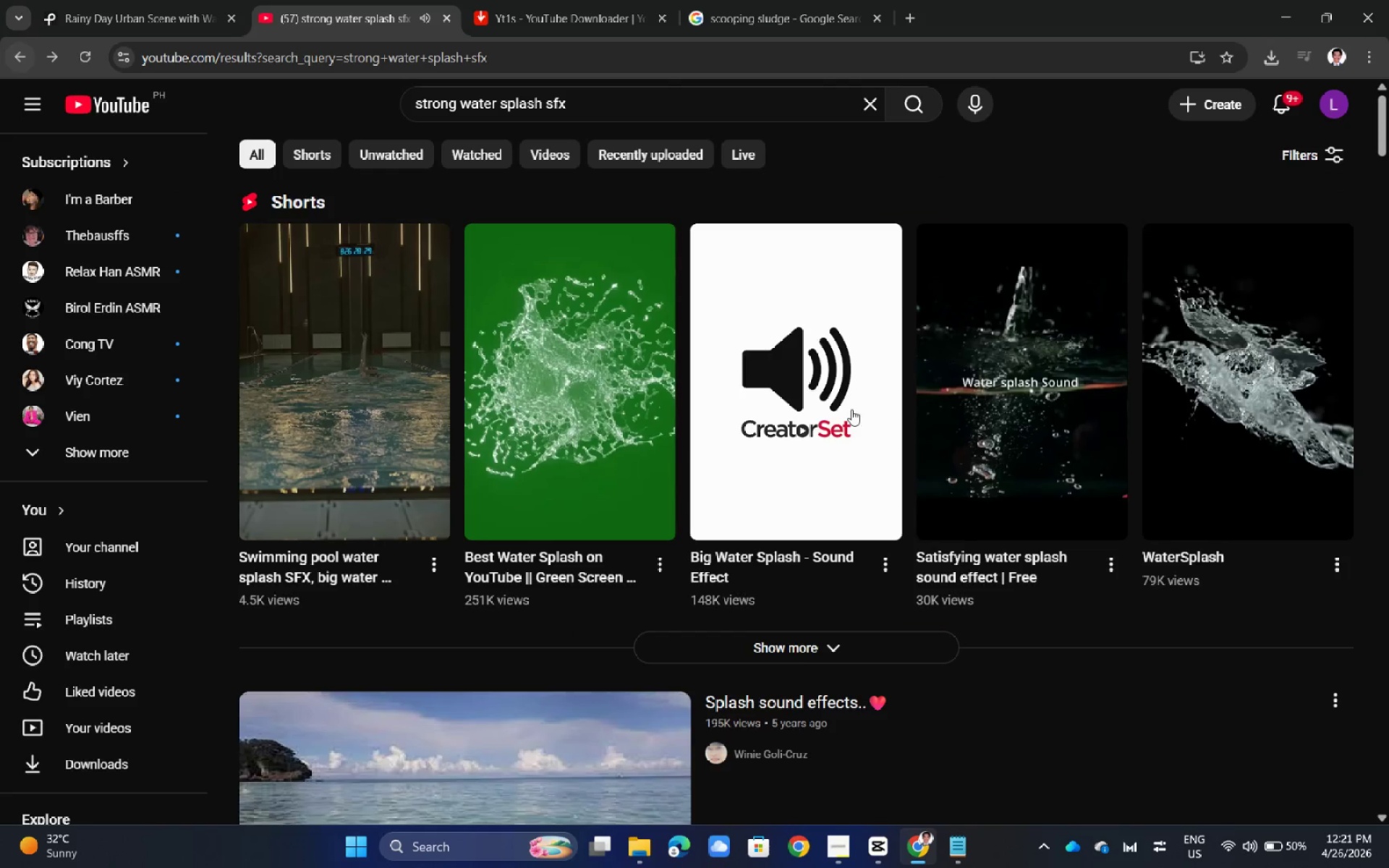 
left_click([804, 383])
 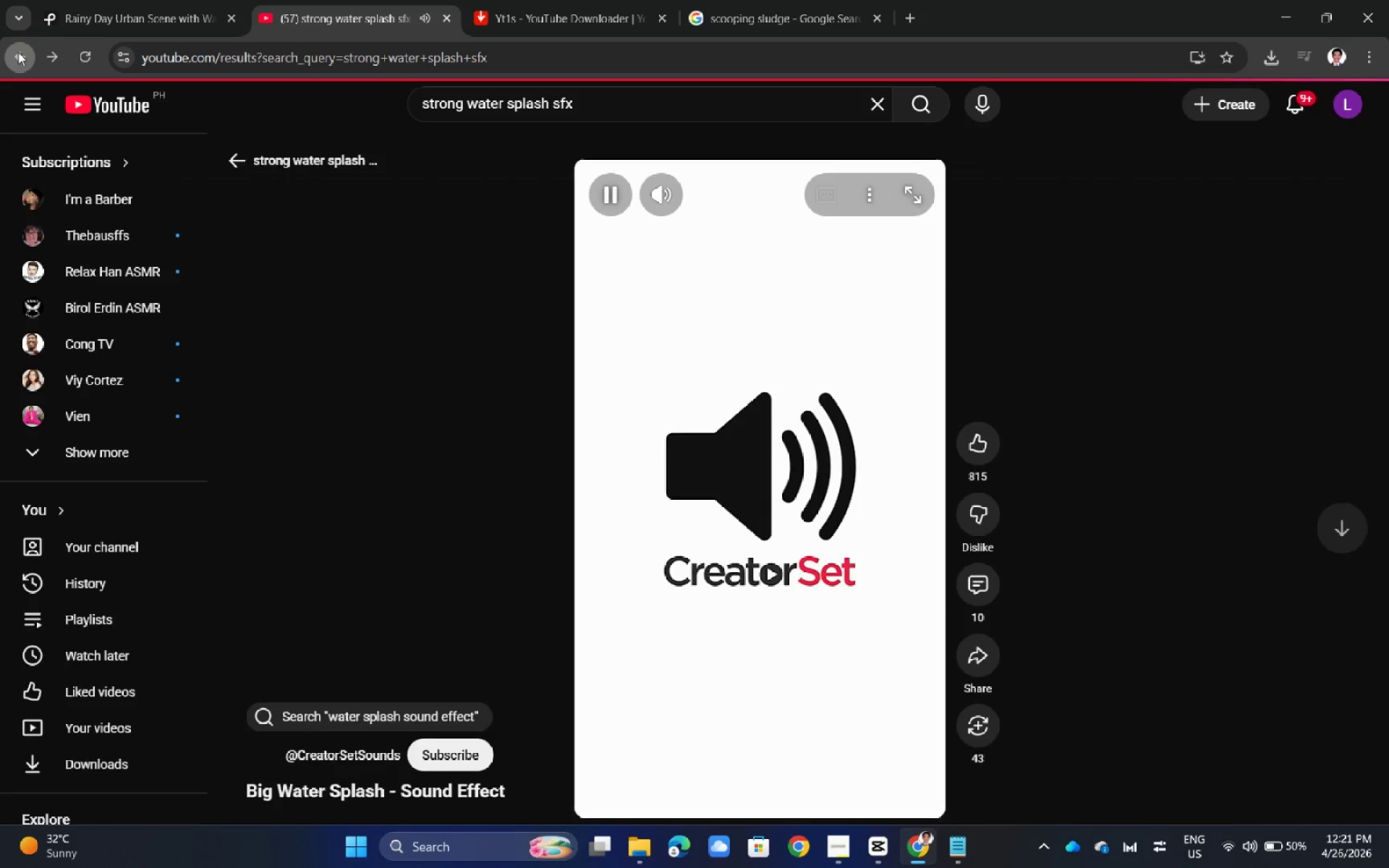 
scroll: coordinate [733, 621], scroll_direction: down, amount: 5.0
 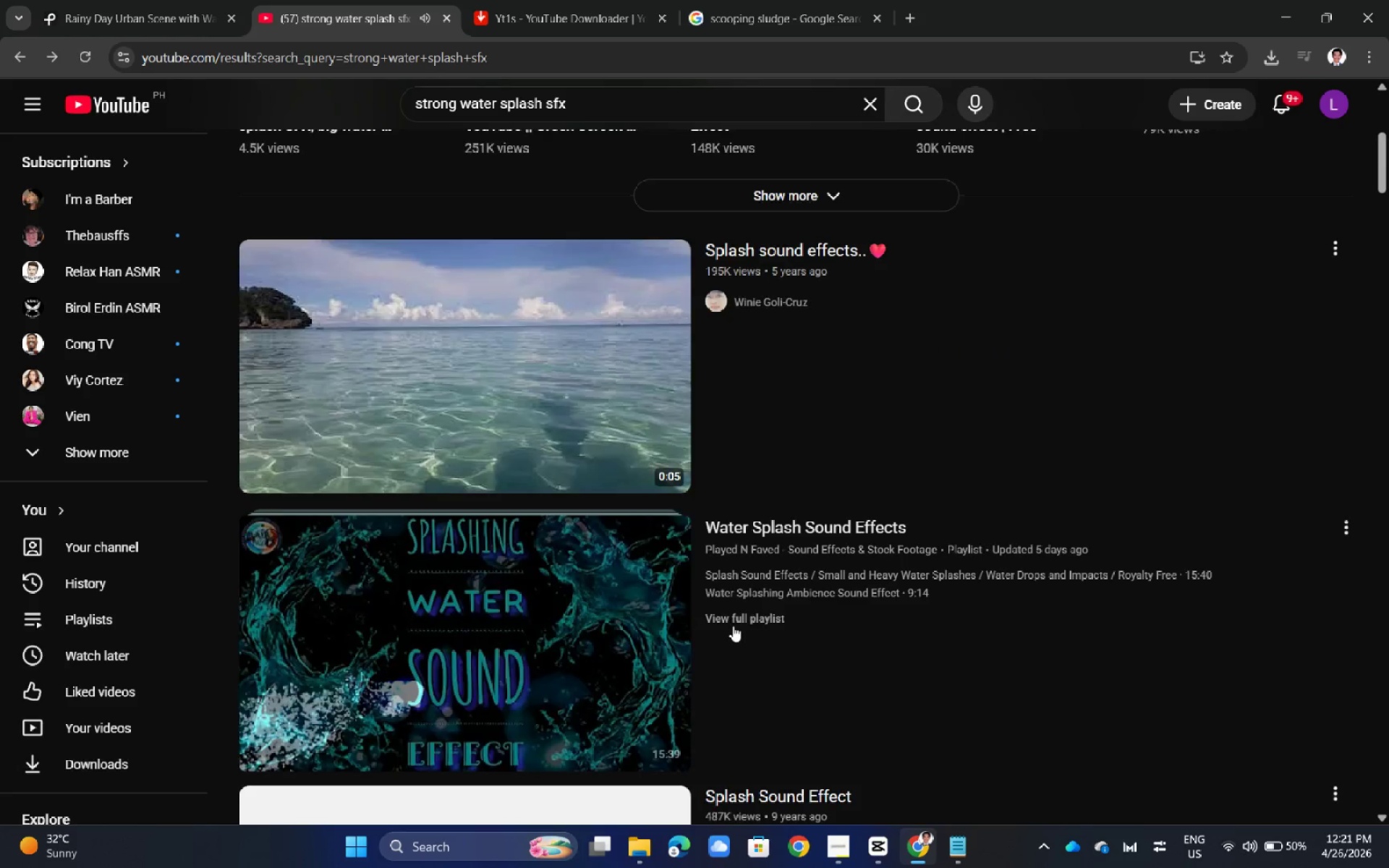 
scroll: coordinate [733, 626], scroll_direction: up, amount: 5.0
 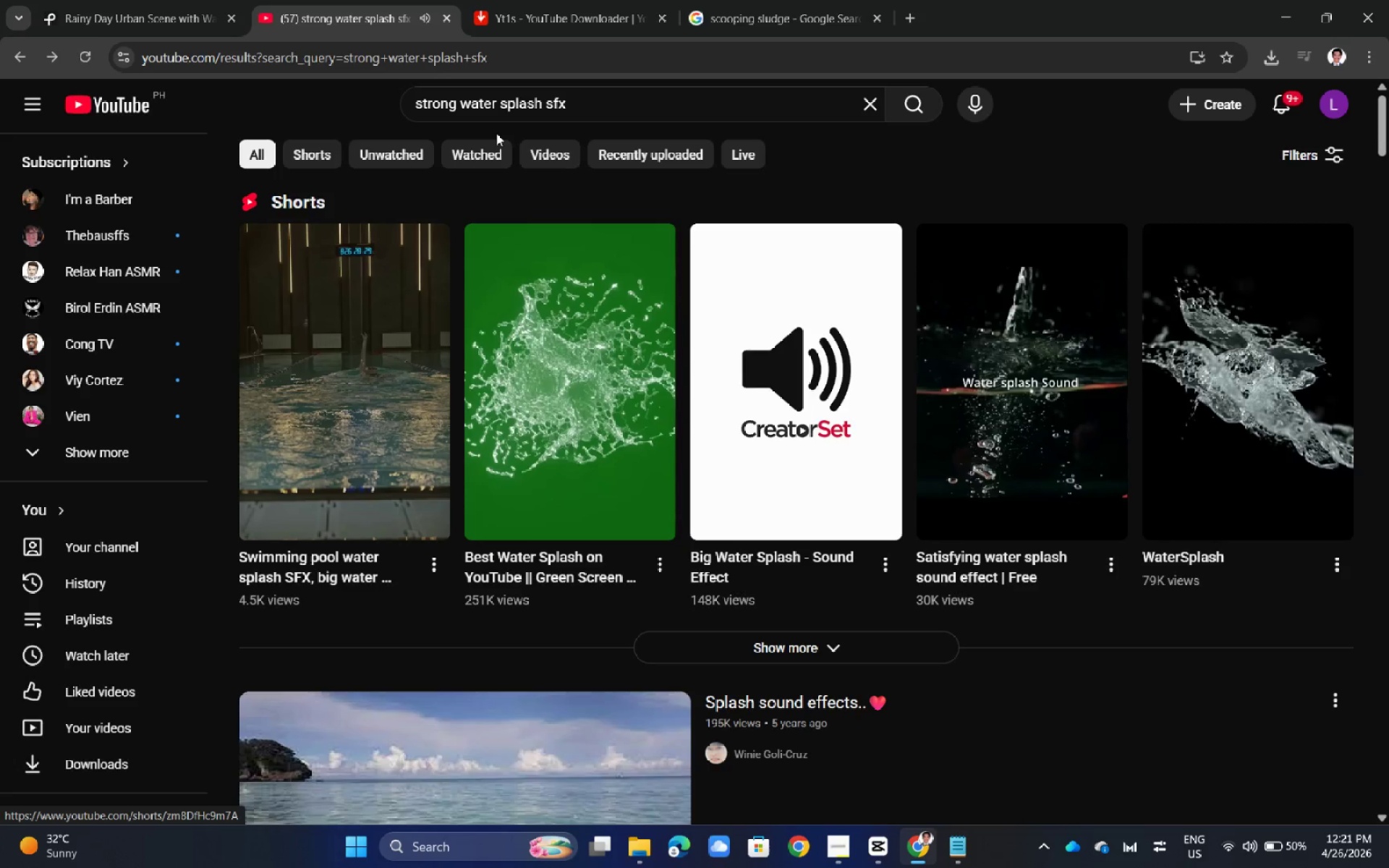 
double_click([516, 107])
 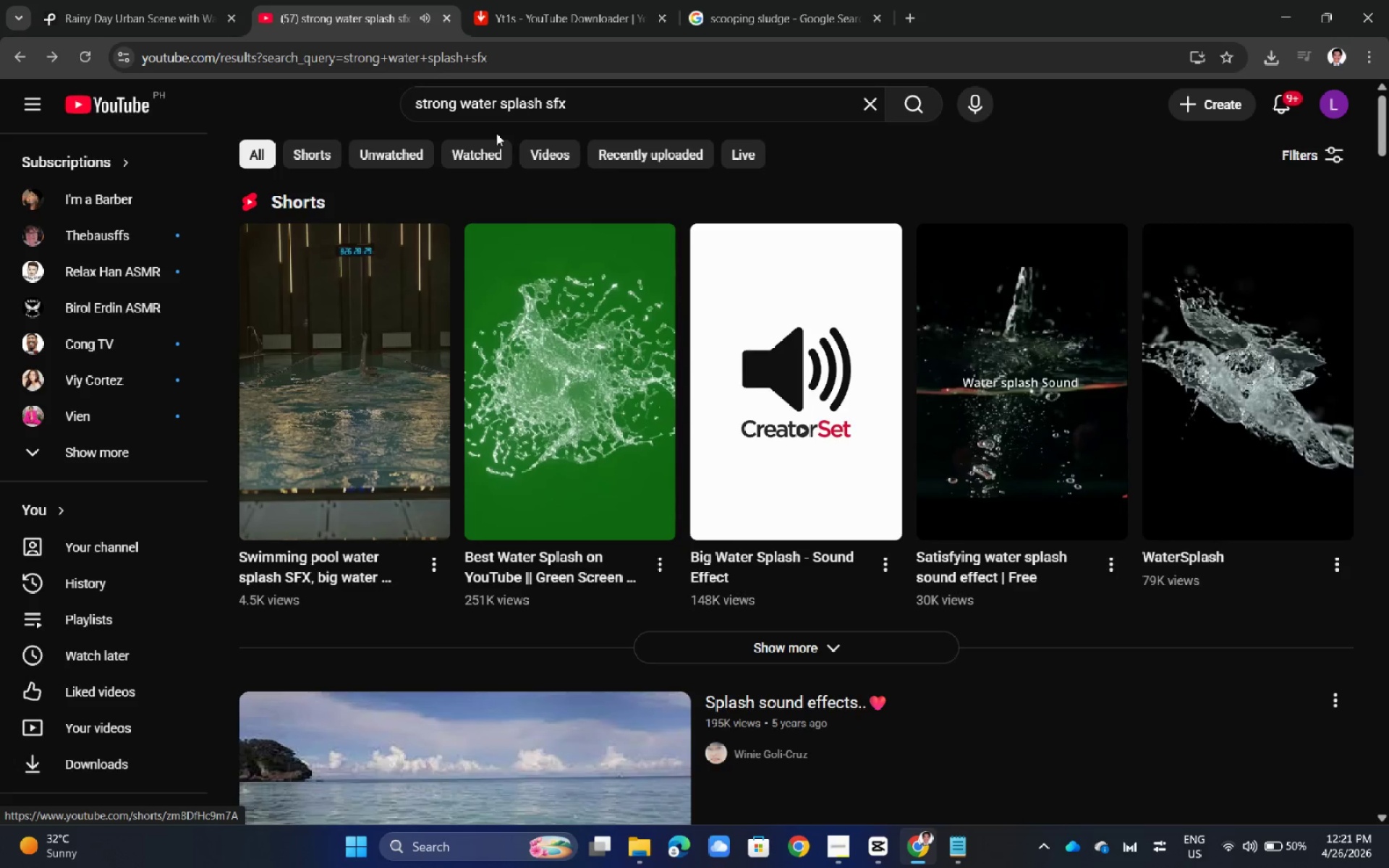 
triple_click([516, 107])
 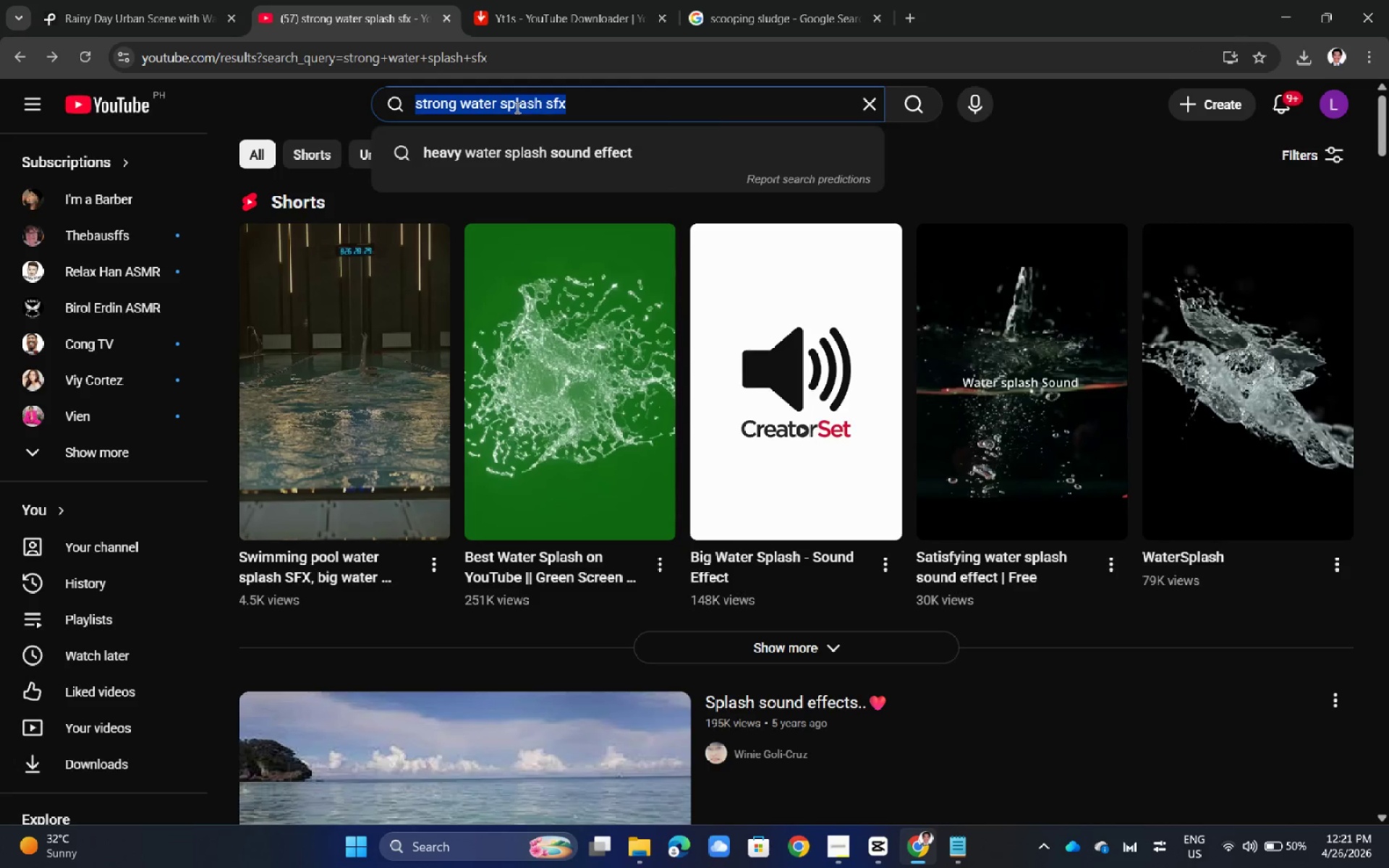 
triple_click([516, 107])
 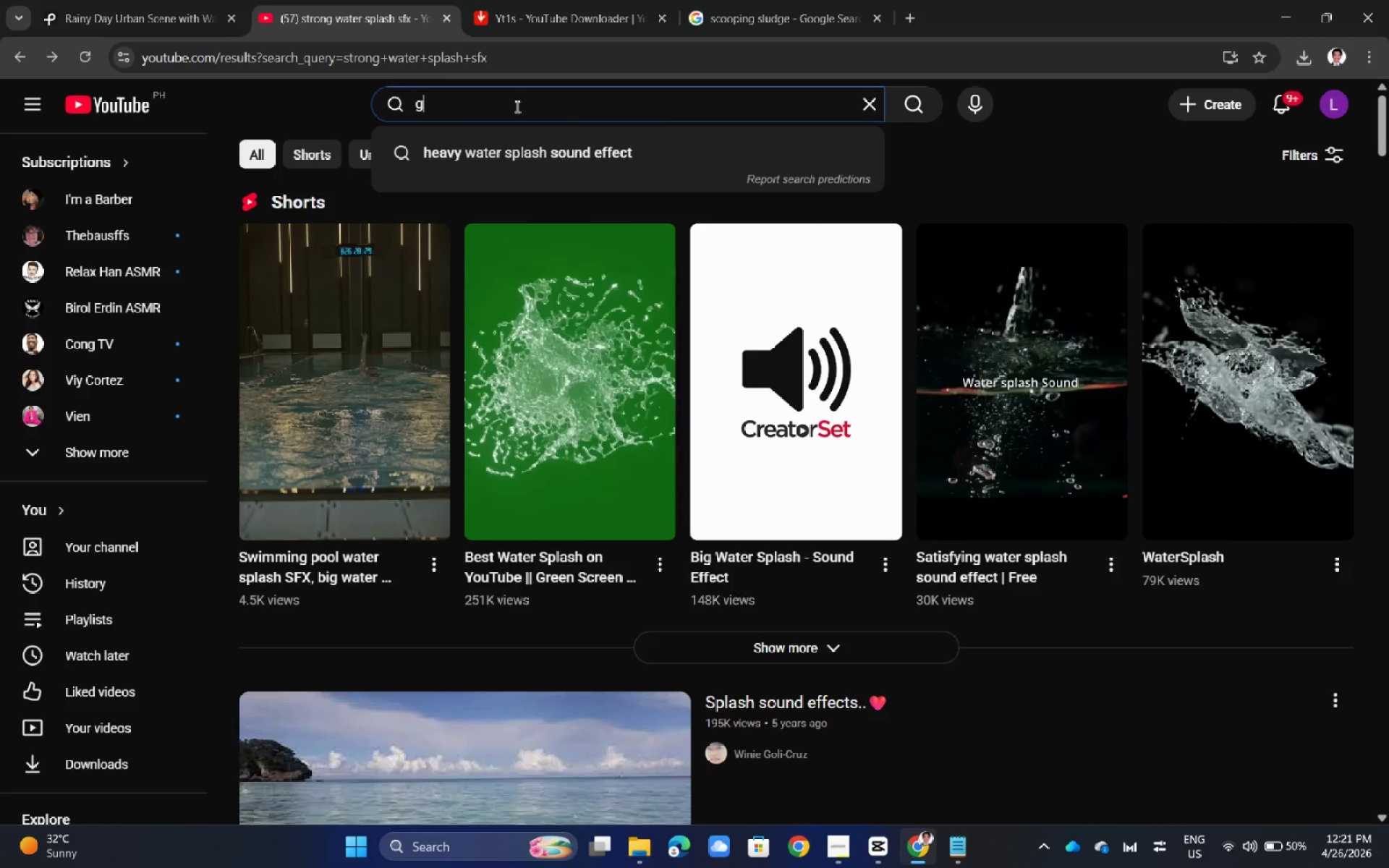 
type(gutter water sfc)
key(Backspace)
type(x)
 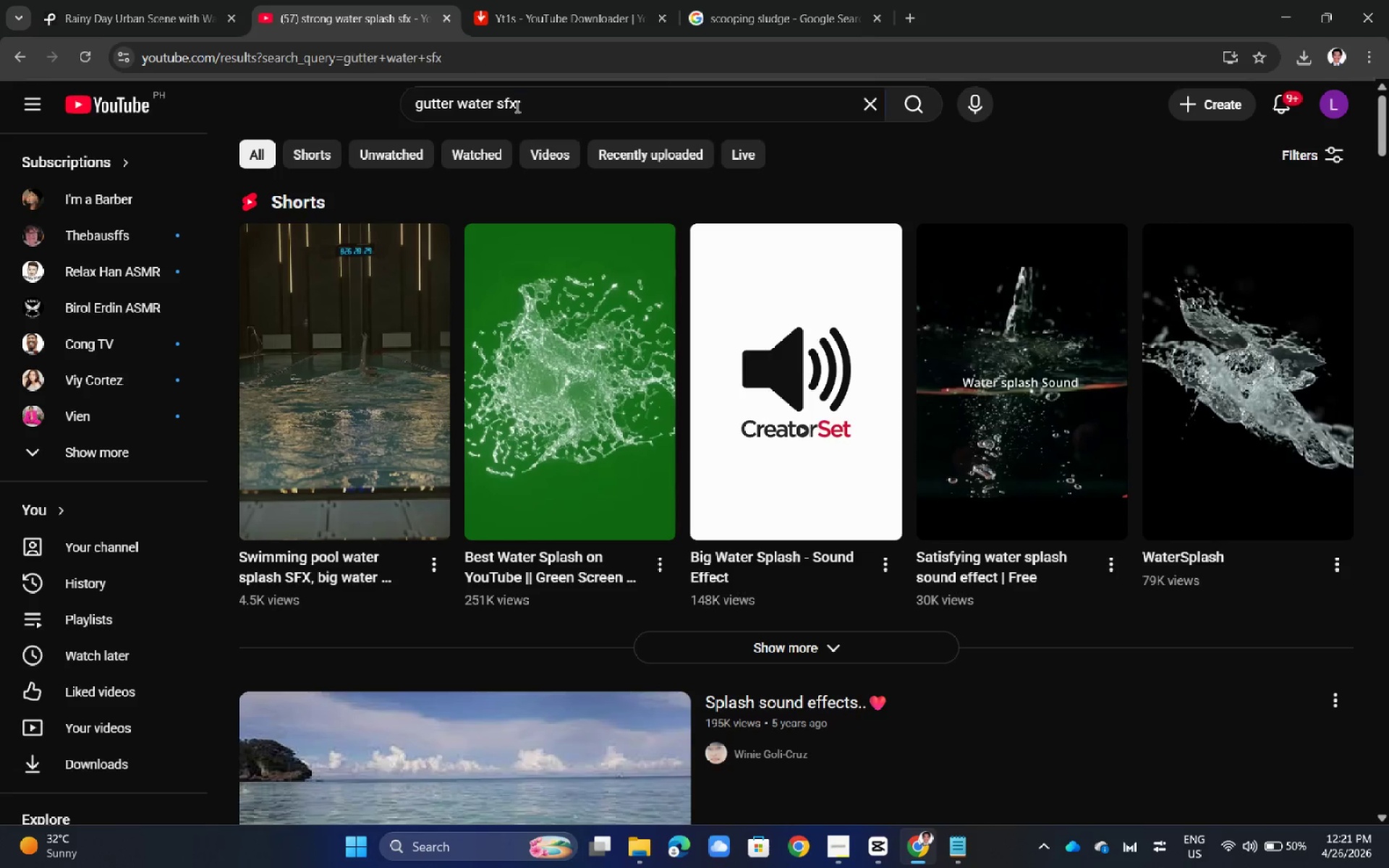 
key(Enter)
 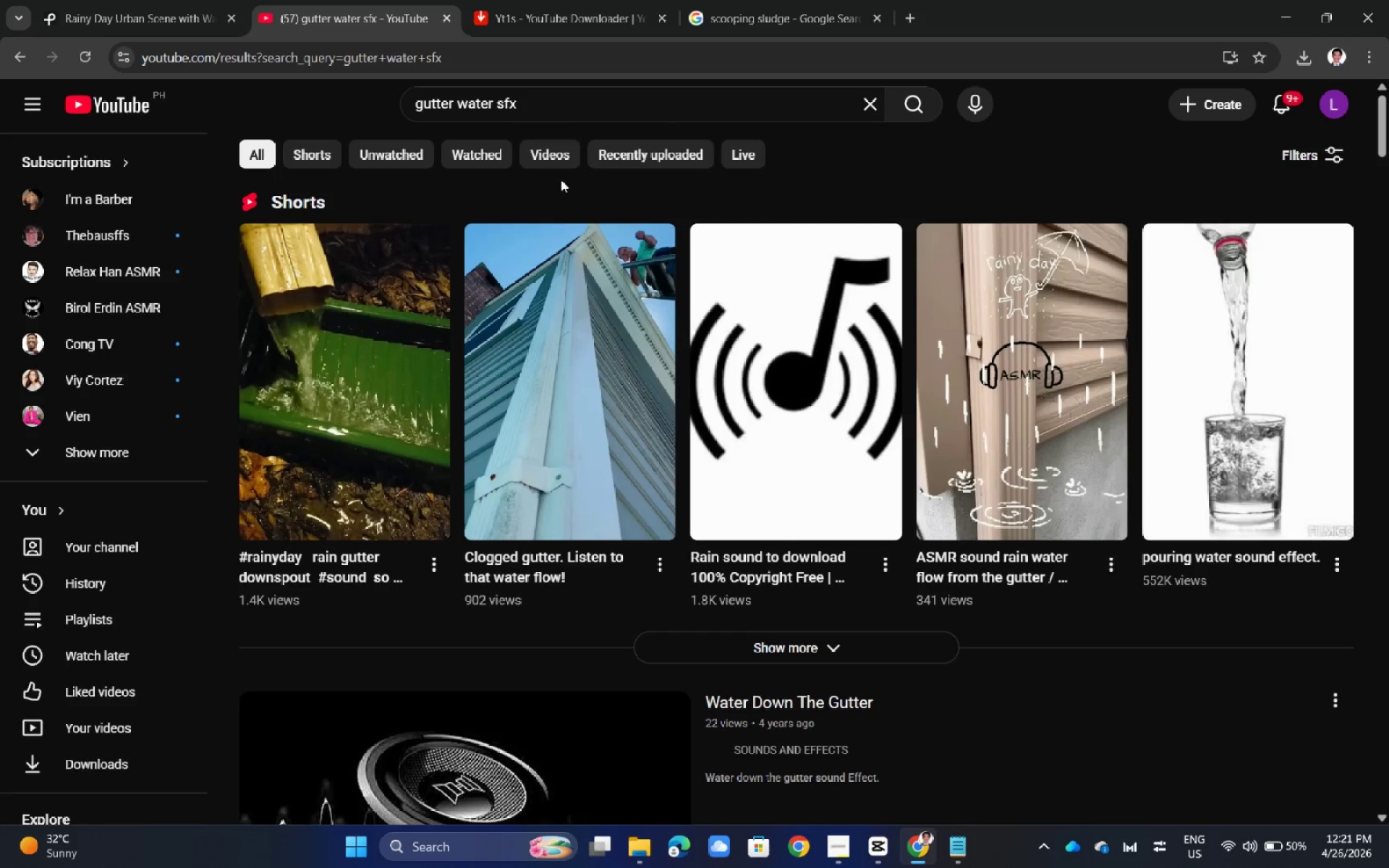 
left_click([402, 325])
 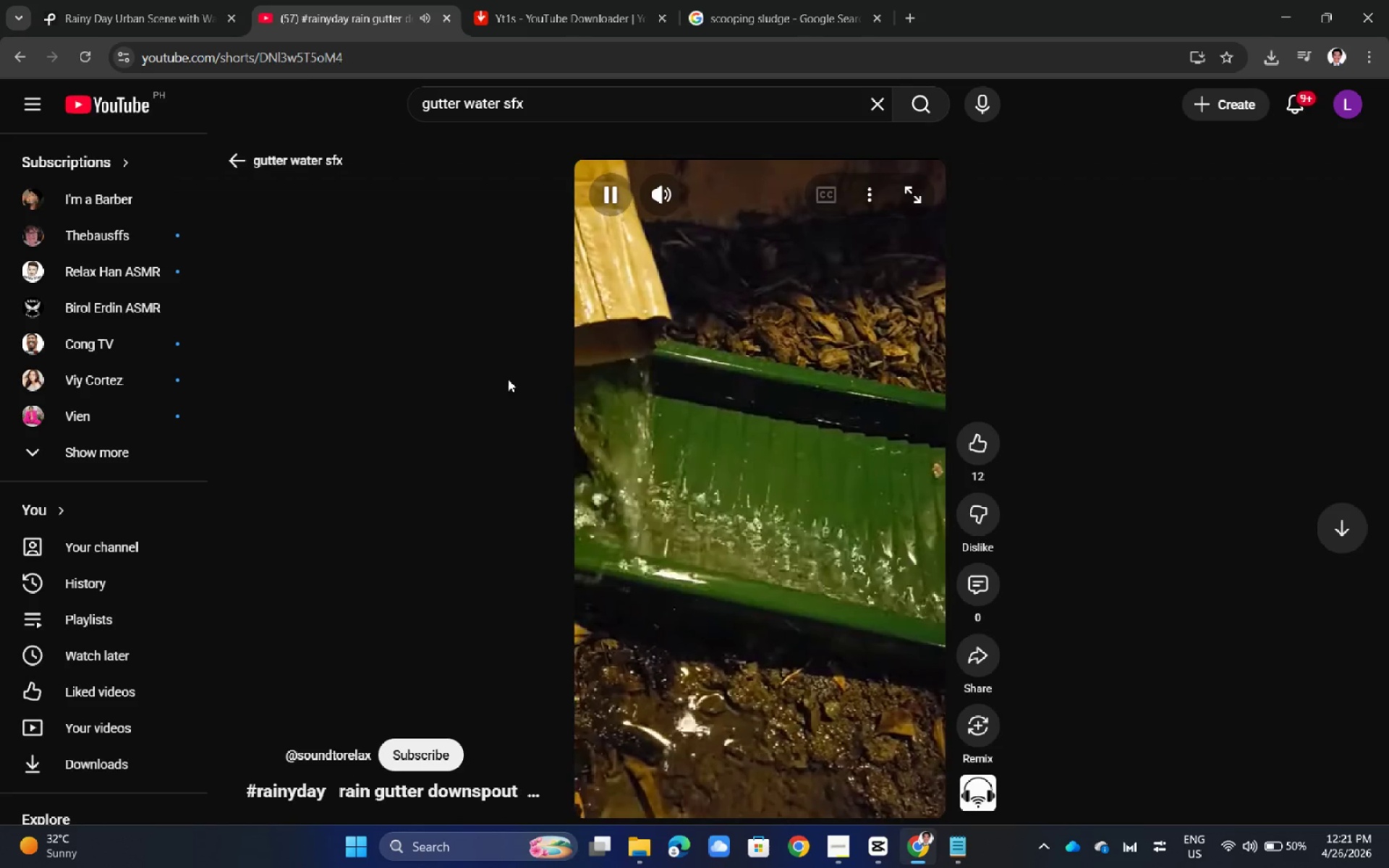 
left_click([15, 46])
 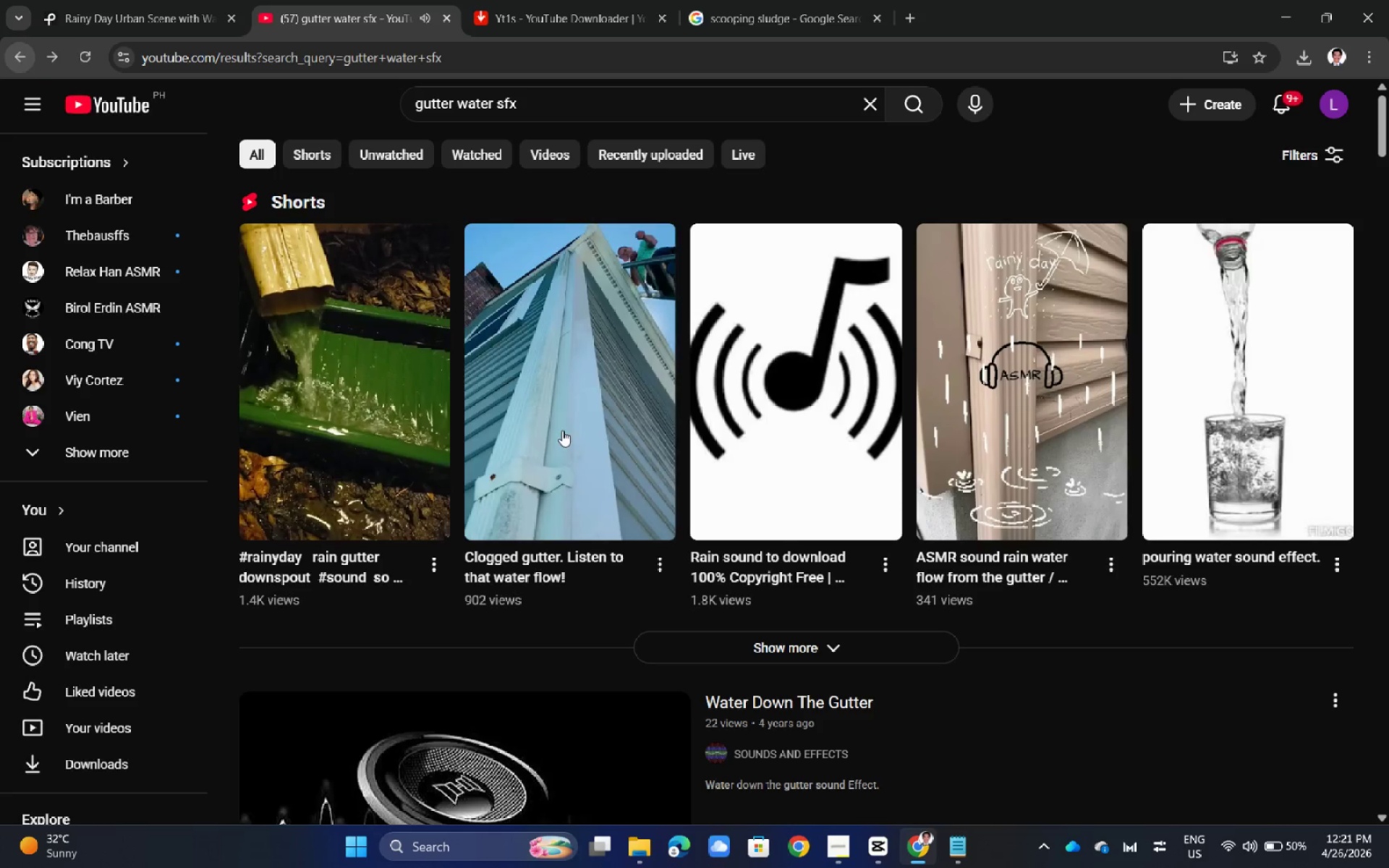 
left_click([562, 430])
 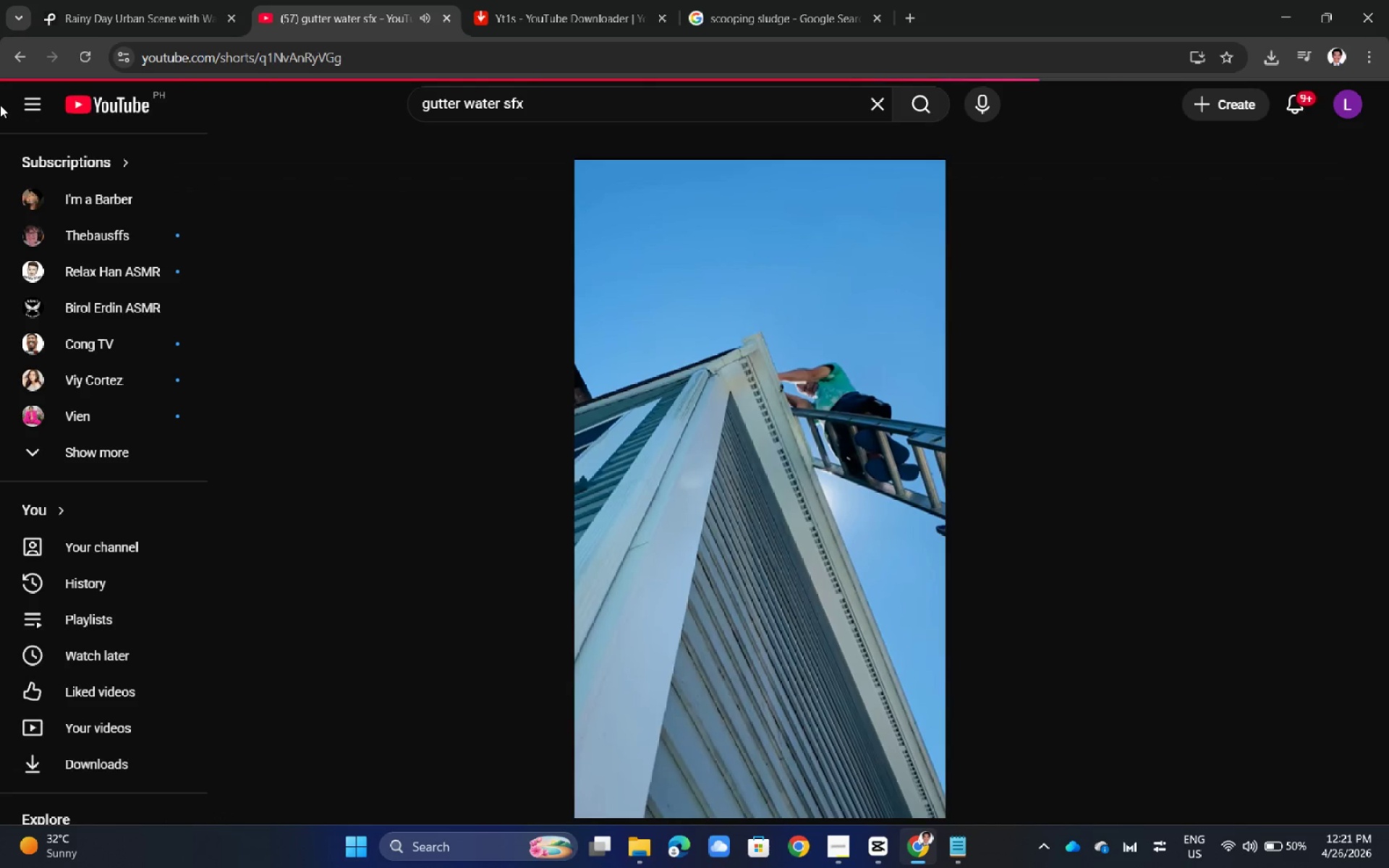 
left_click([17, 56])
 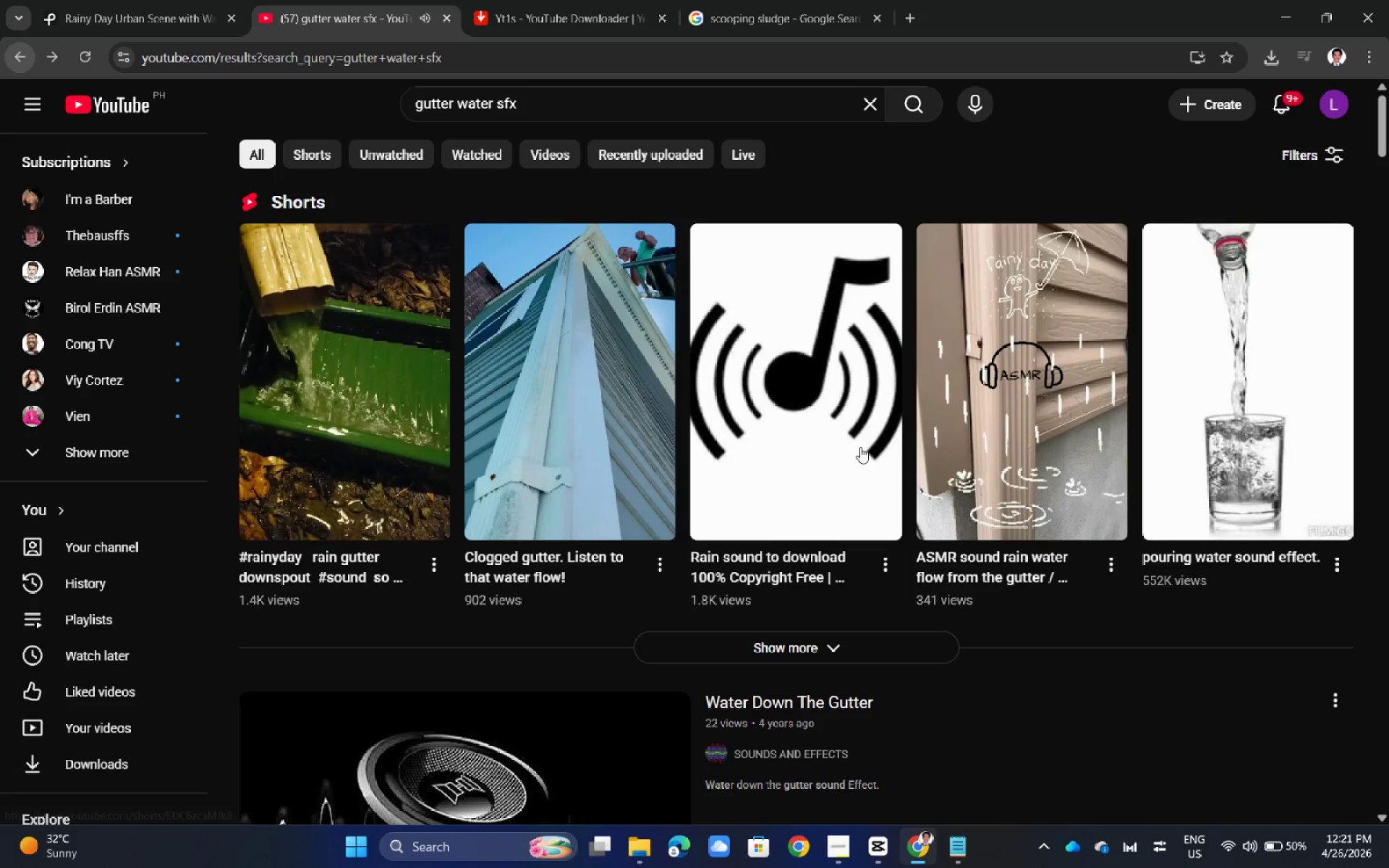 
left_click([812, 420])
 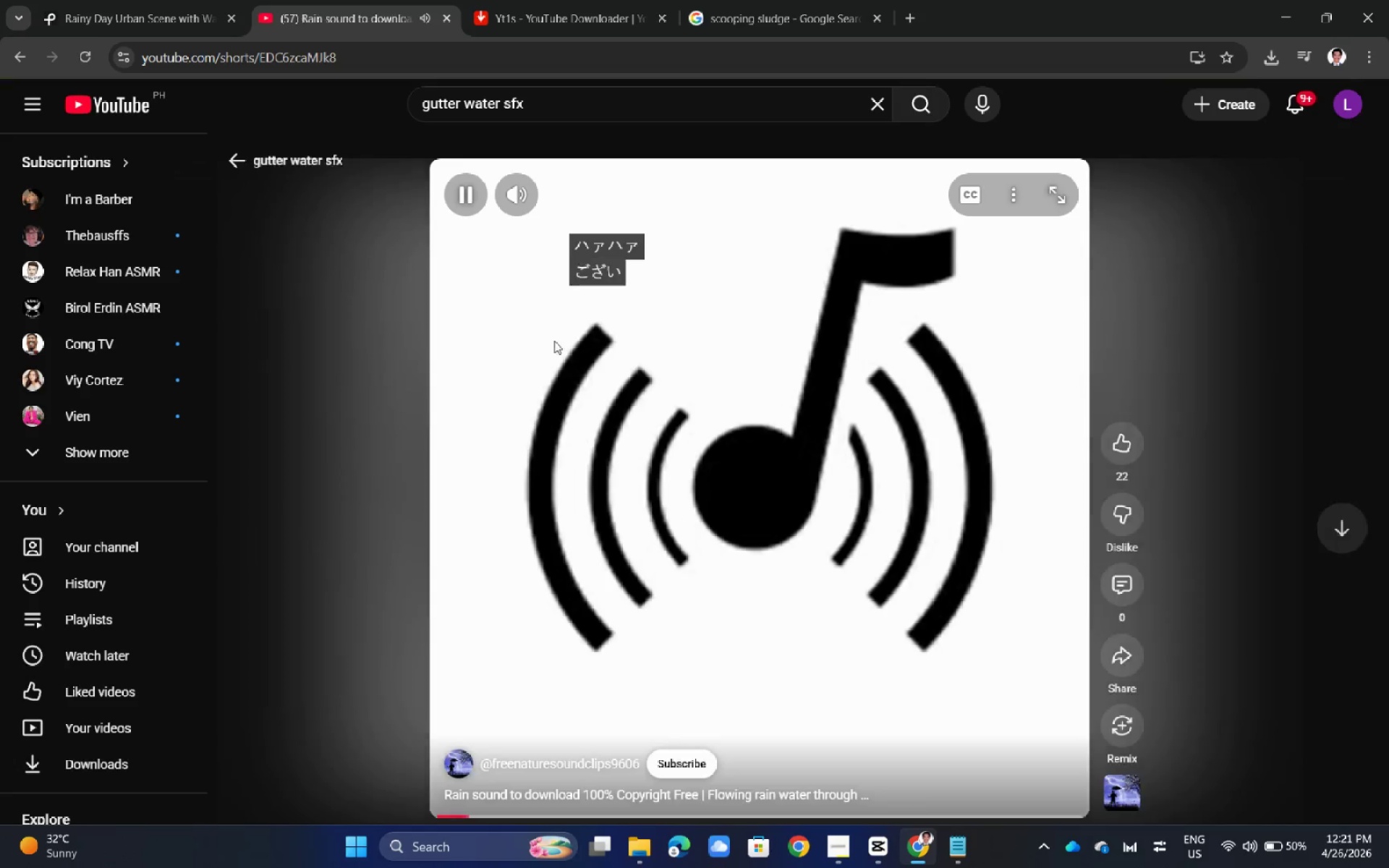 
left_click([11, 59])
 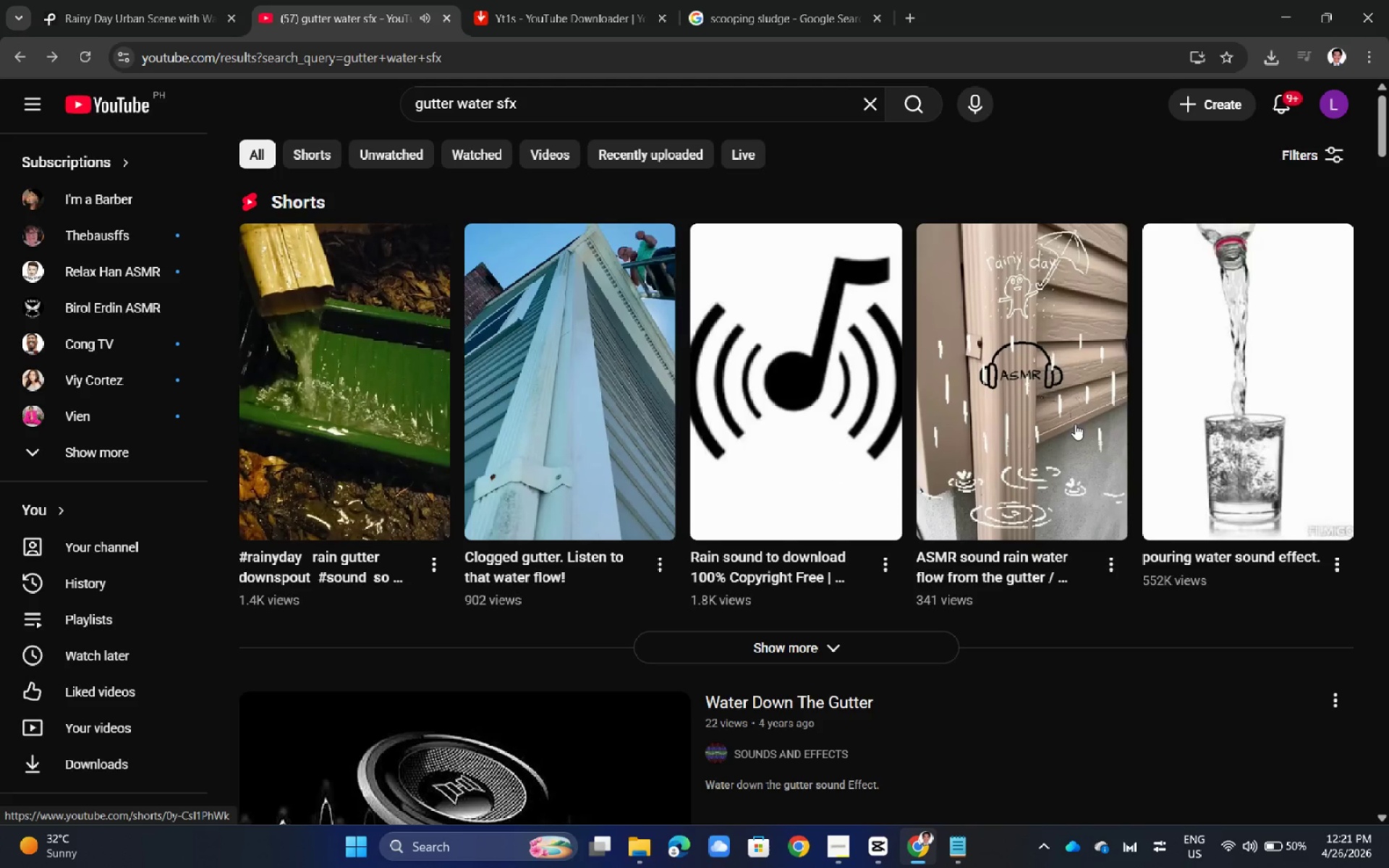 
left_click([1076, 412])
 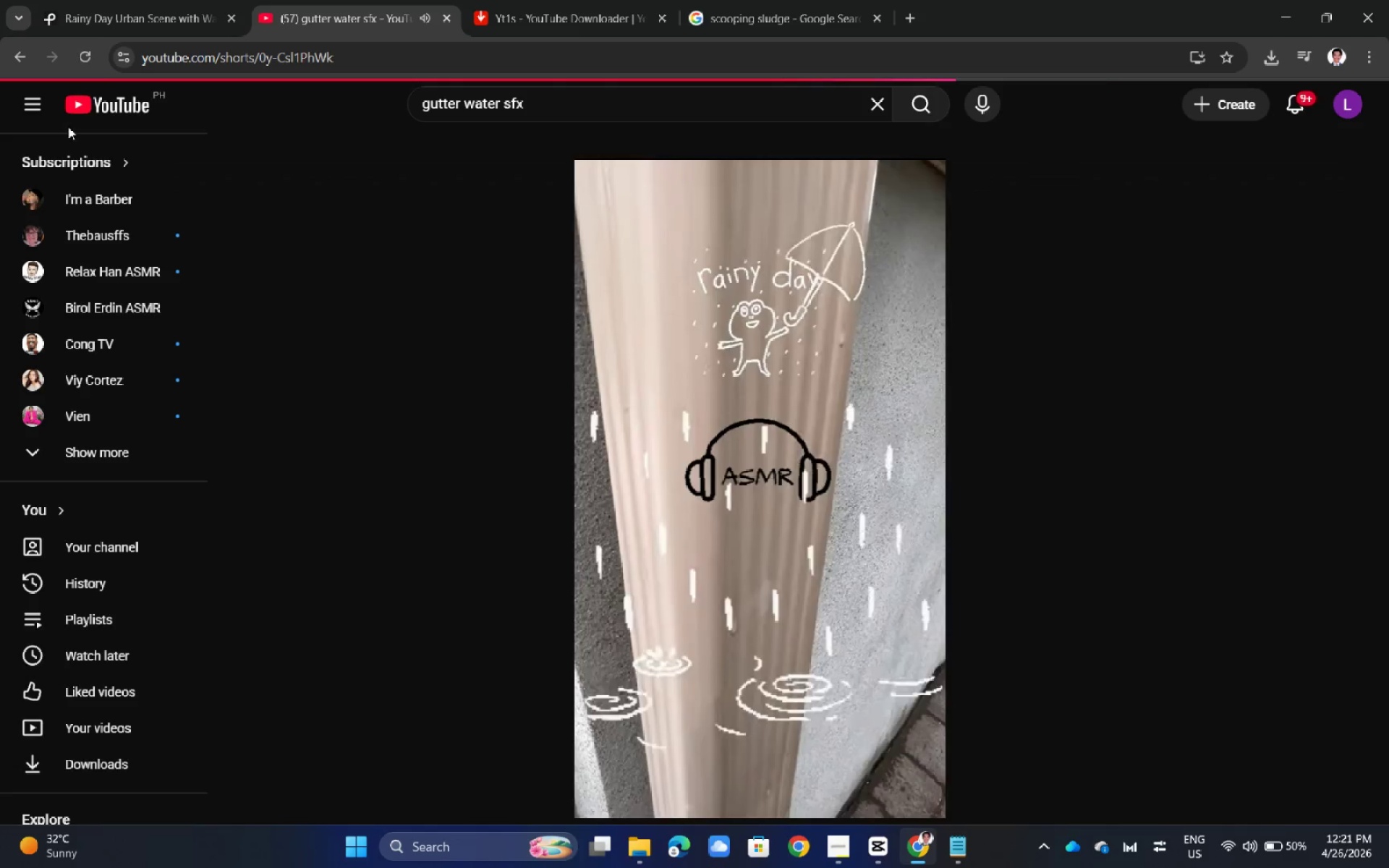 
left_click([19, 64])
 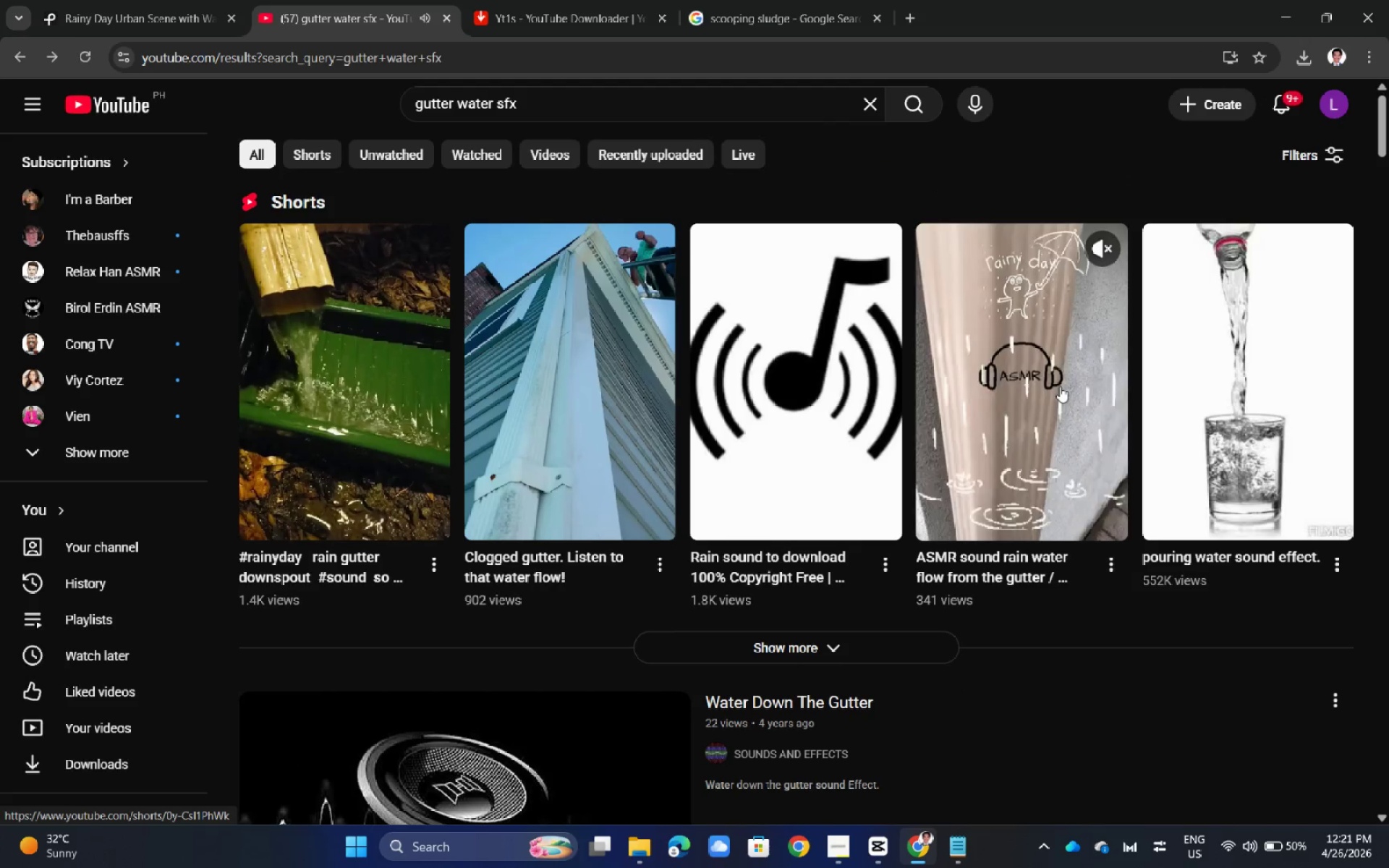 
left_click([1060, 386])
 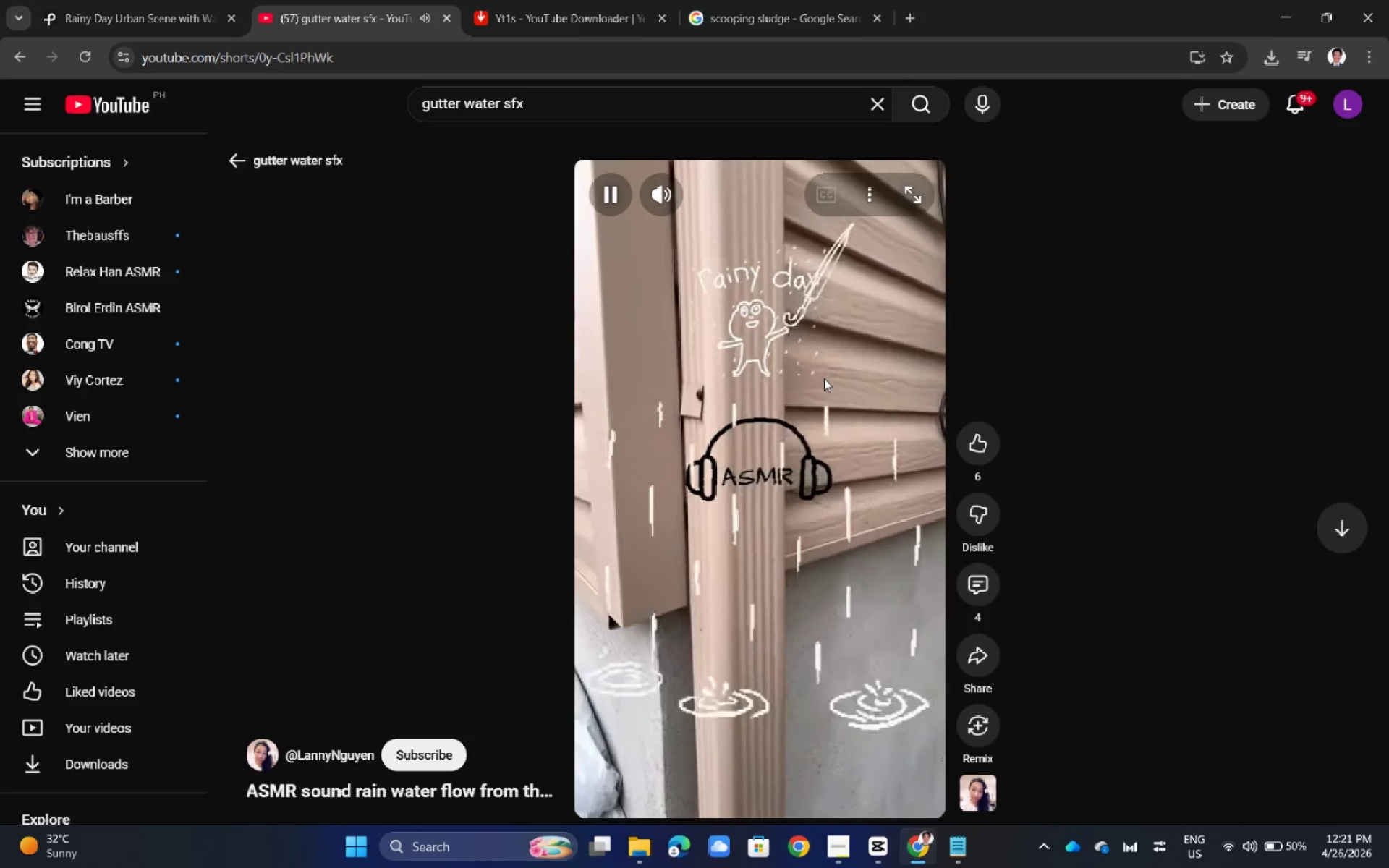 
wait(7.17)
 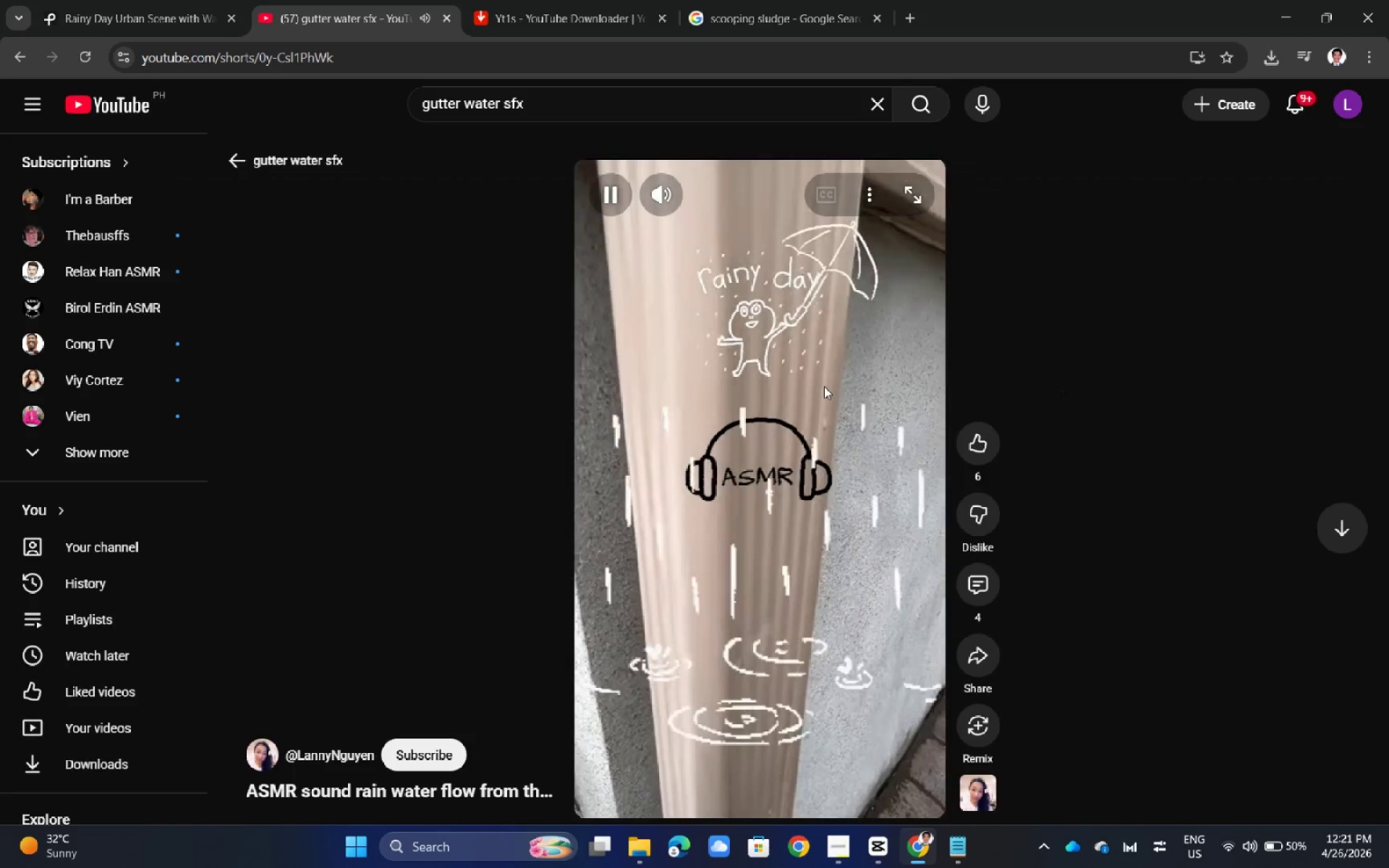 
left_click([757, 360])
 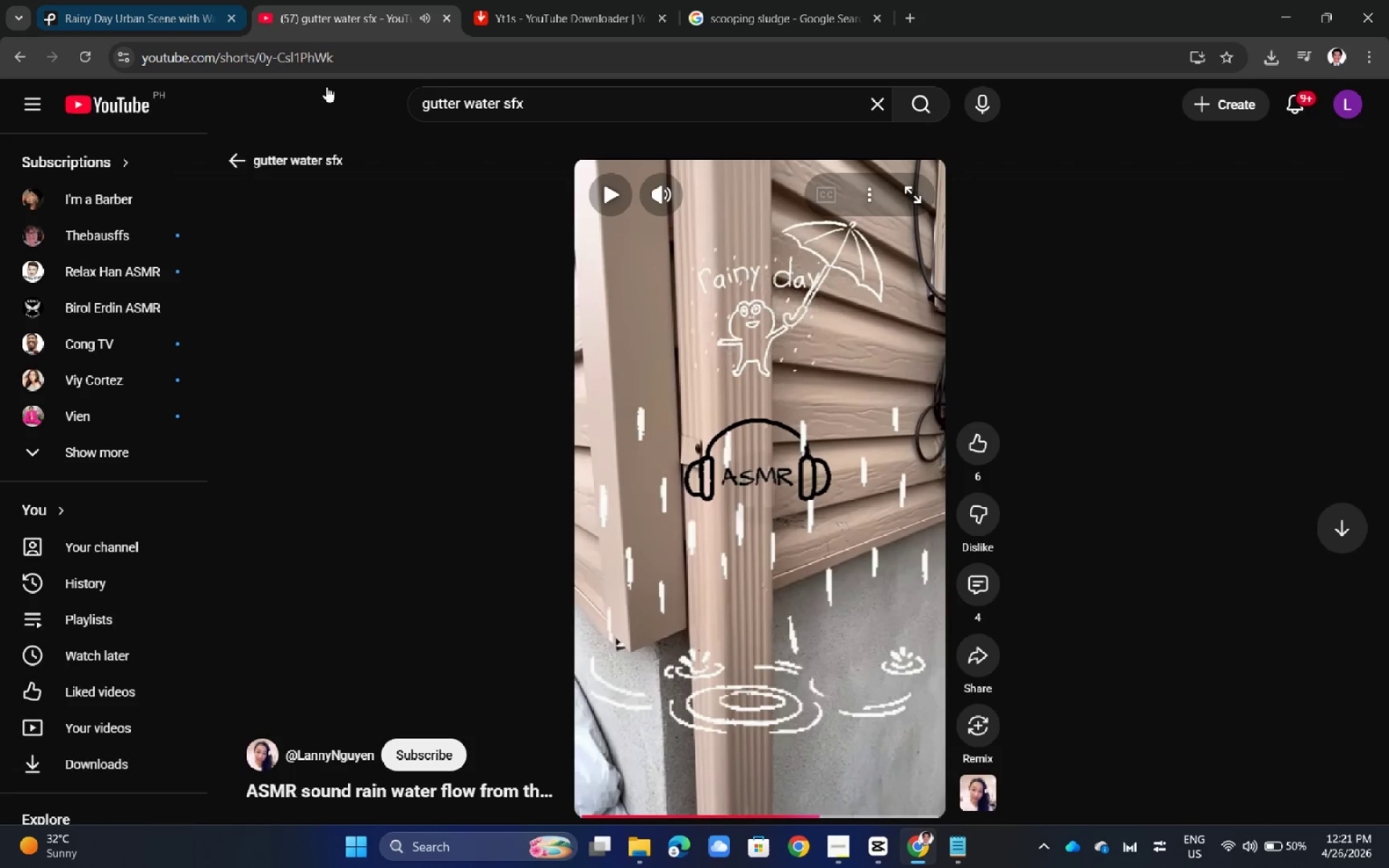 
left_click([436, 67])
 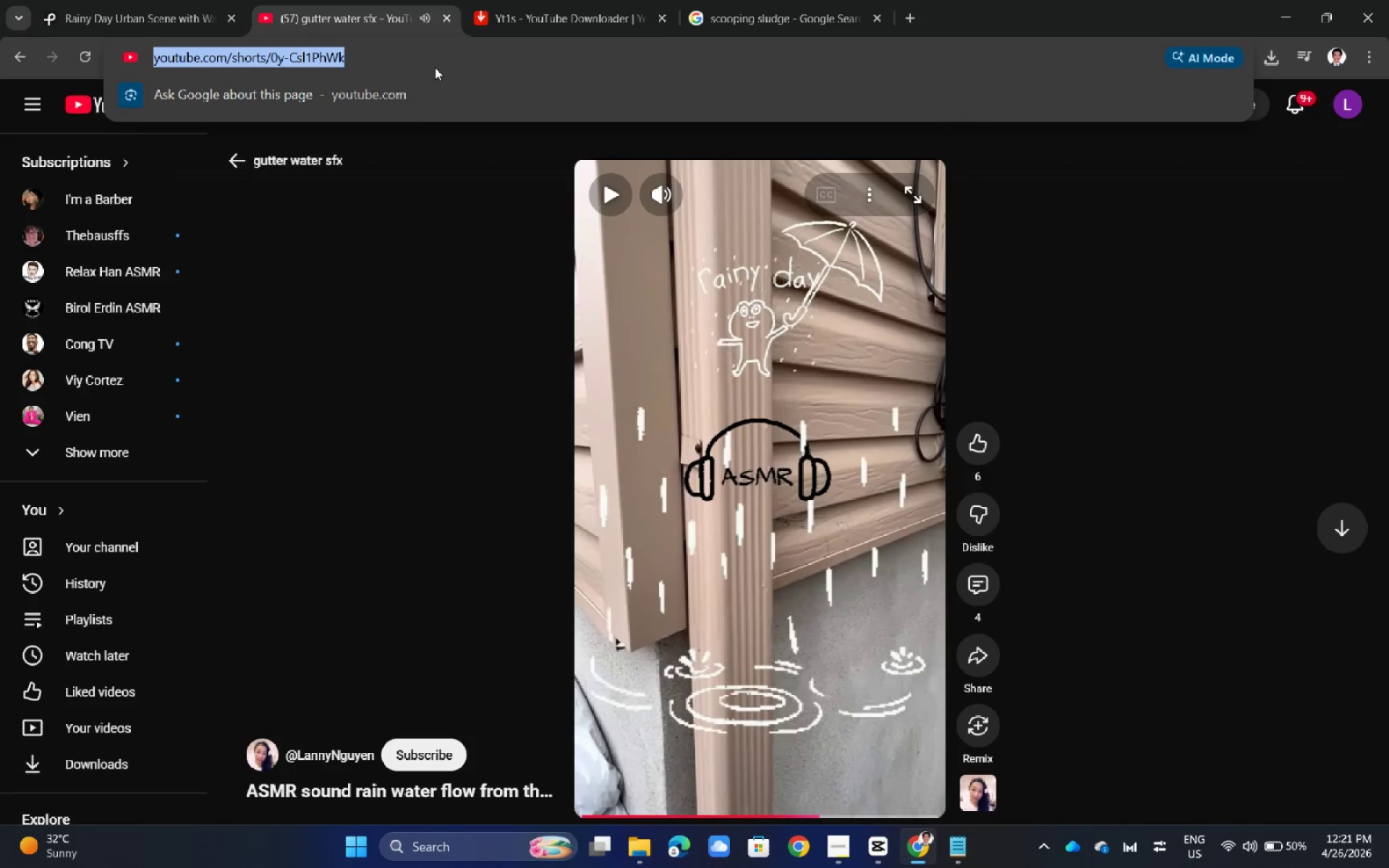 
key(Control+C)
 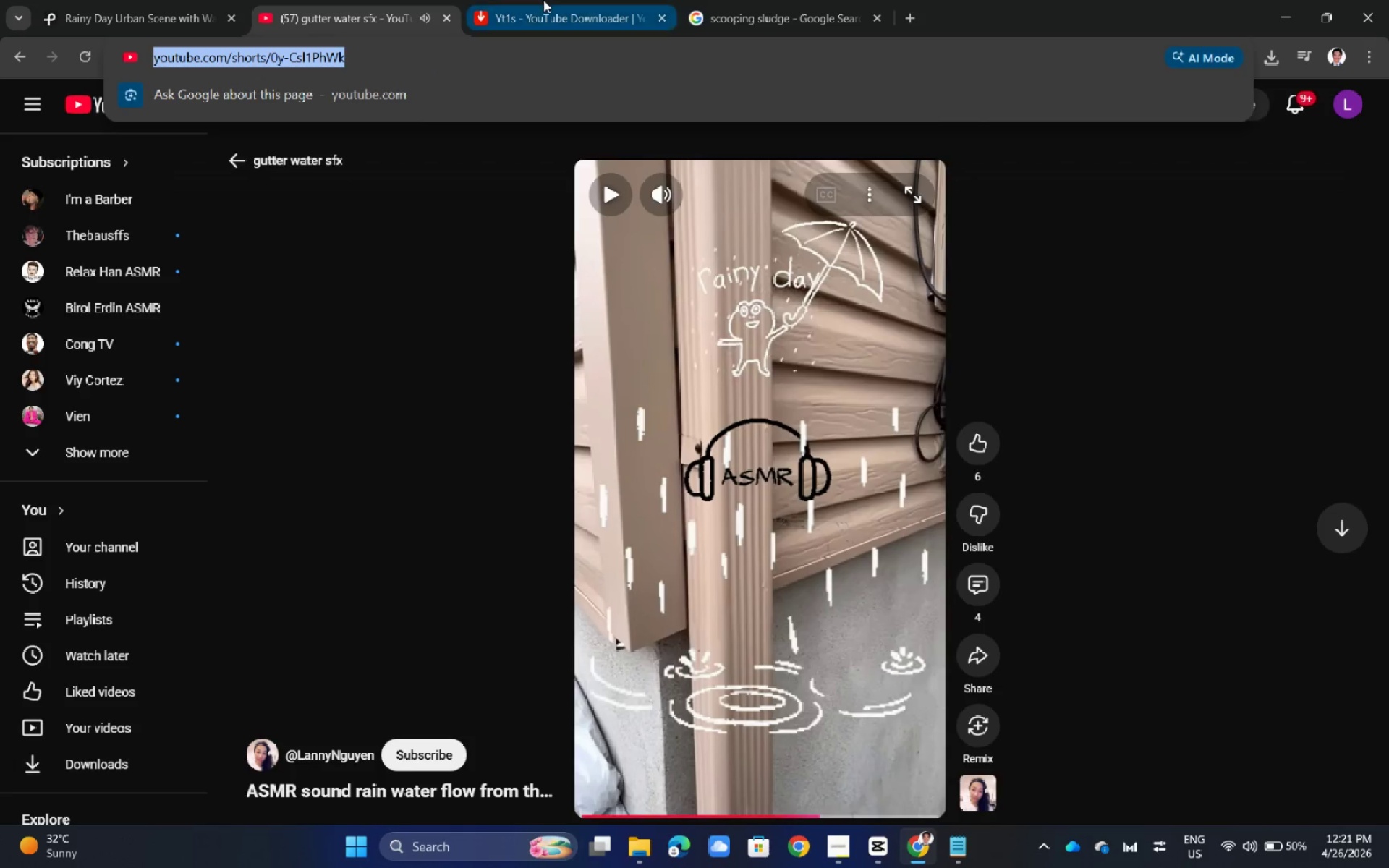 
left_click([543, 0])
 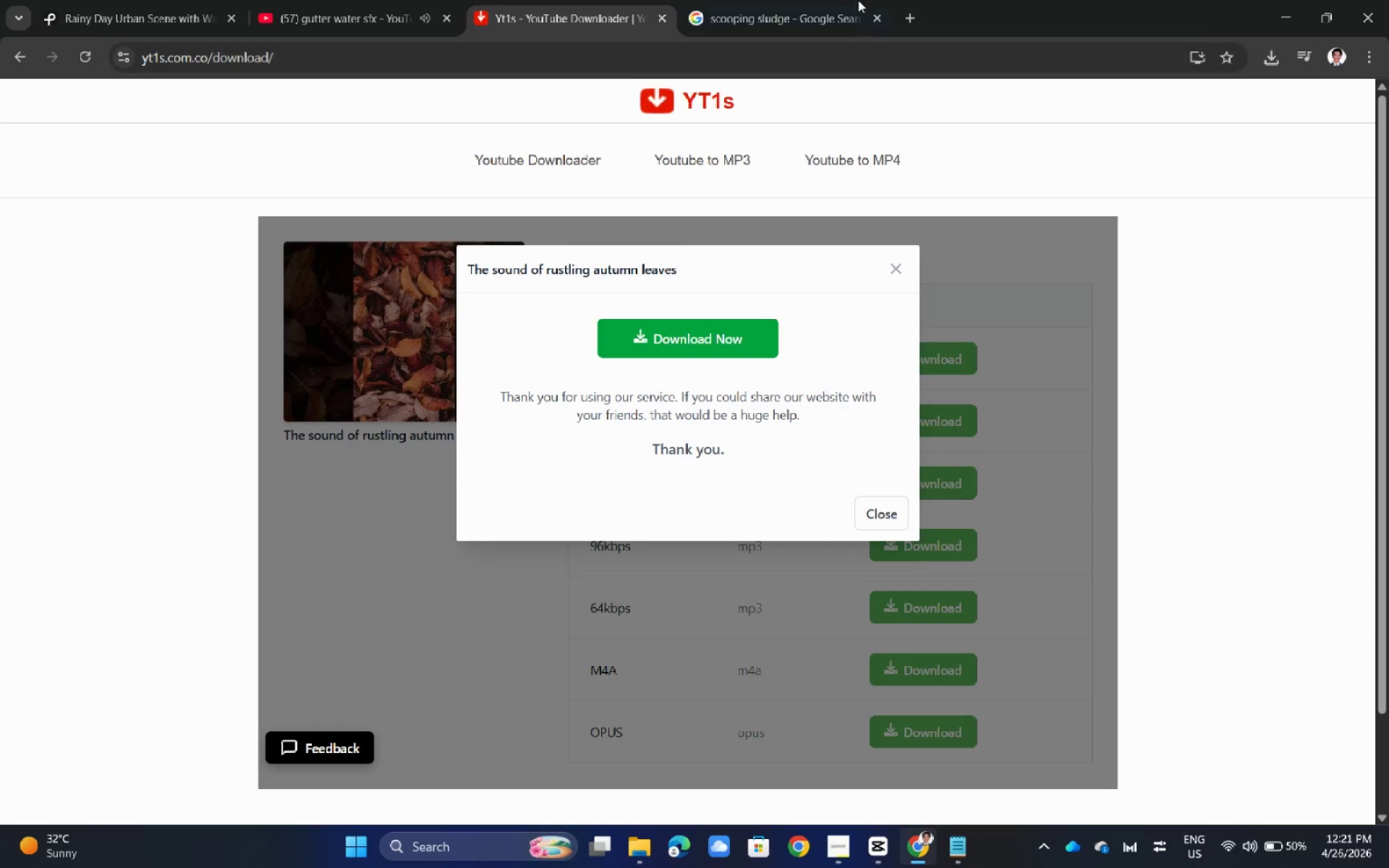 
left_click([841, 0])
 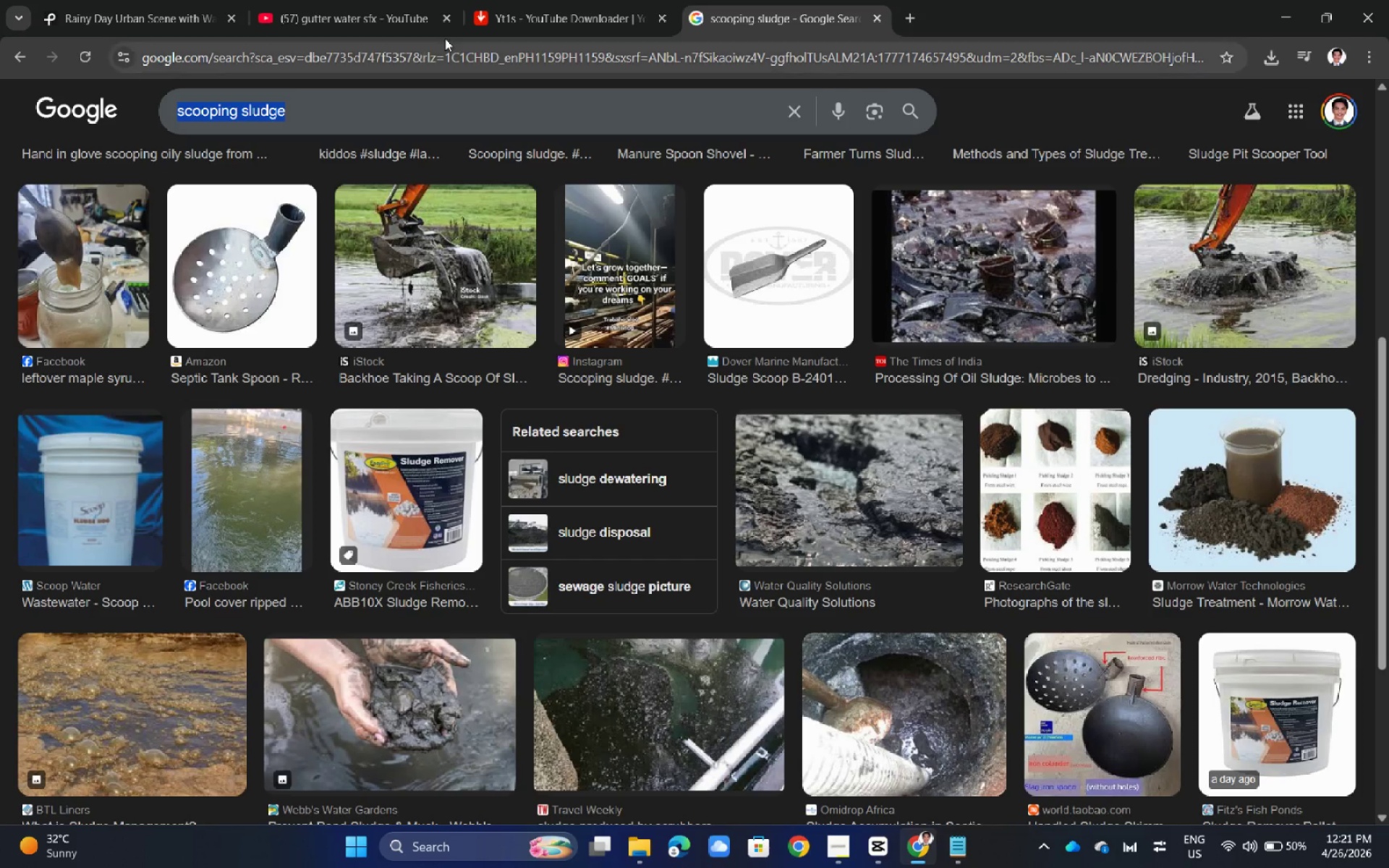 
left_click([551, 1])
 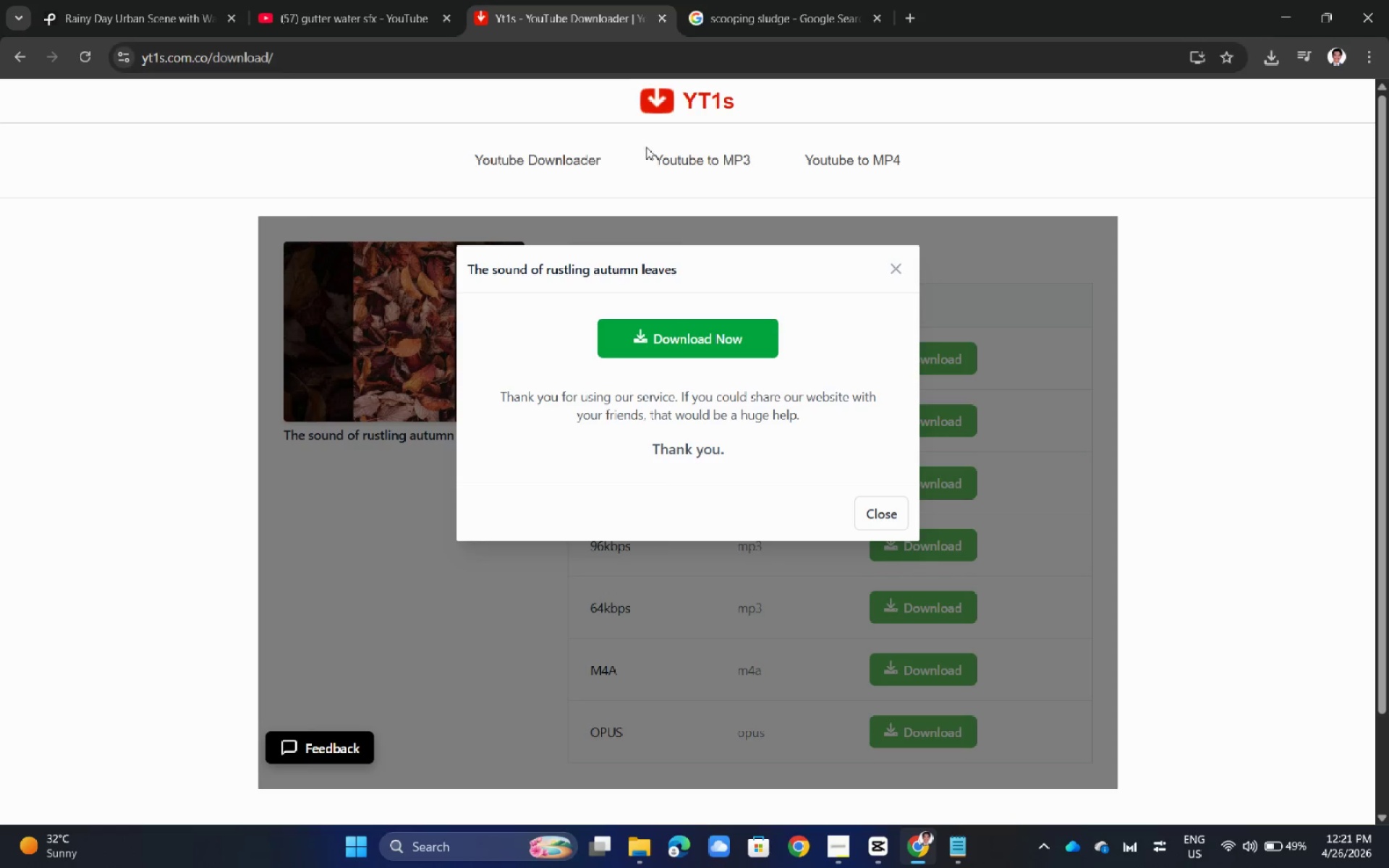 
left_click([669, 103])
 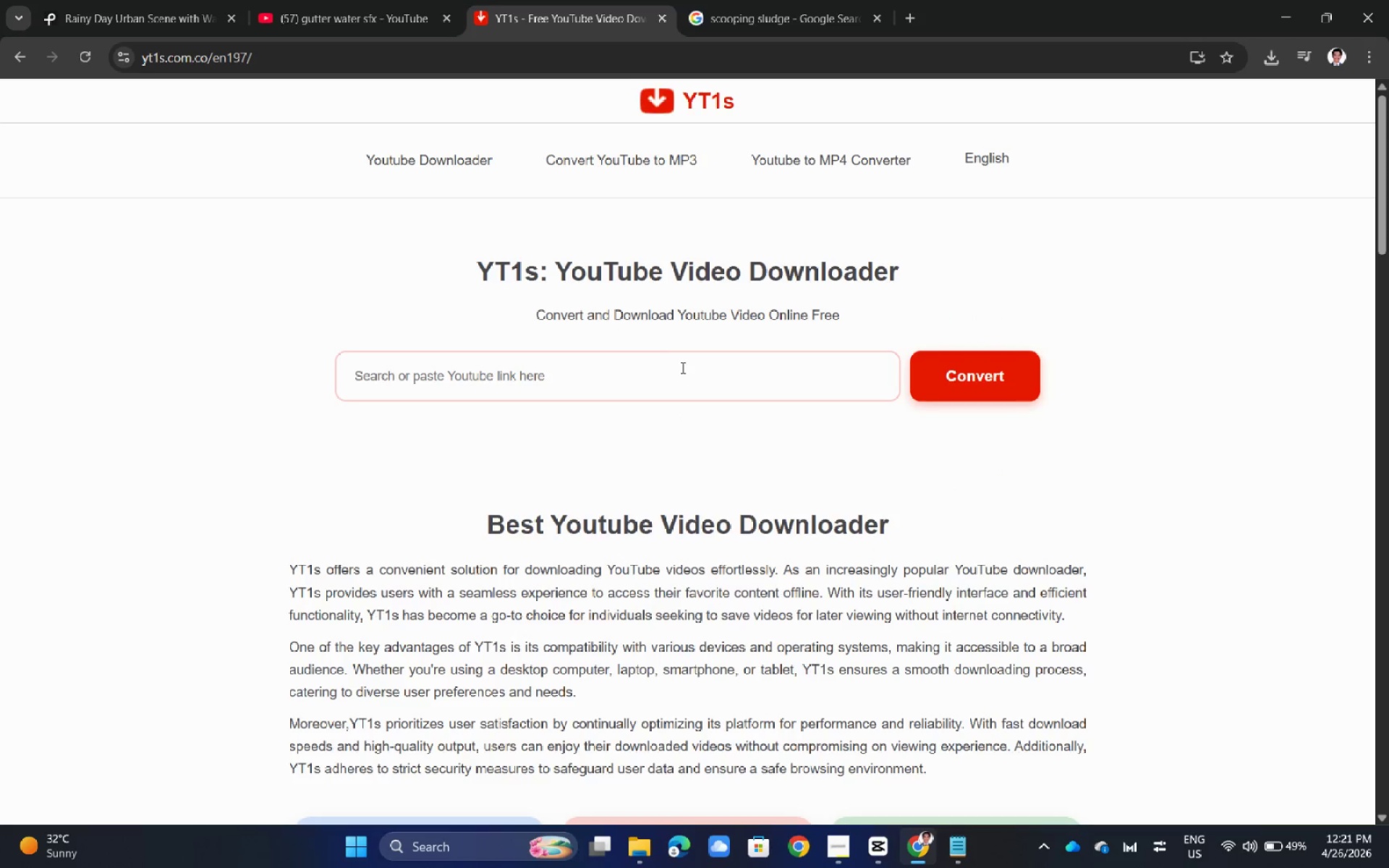 
left_click([681, 367])
 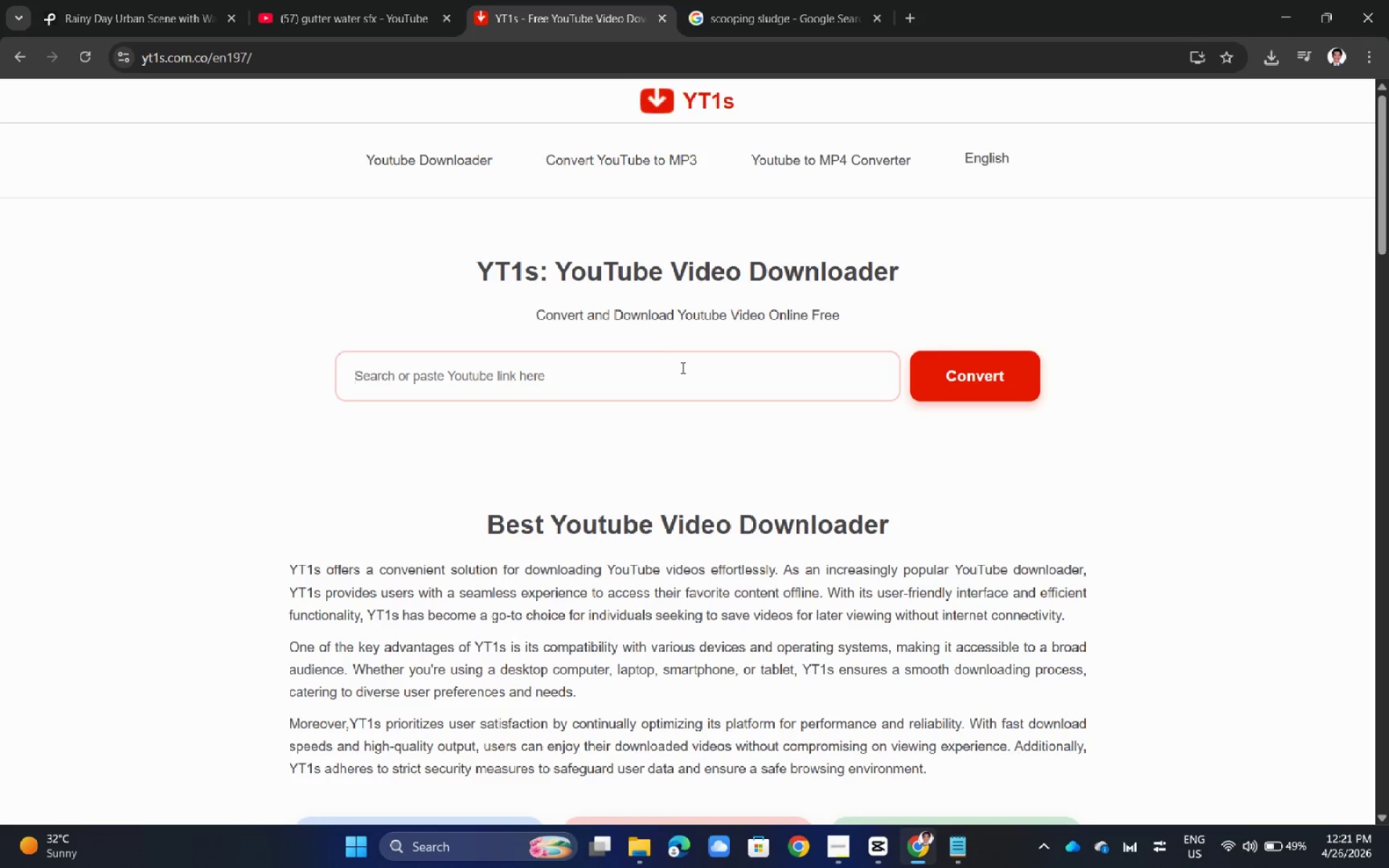 
key(Control+ControlLeft)
 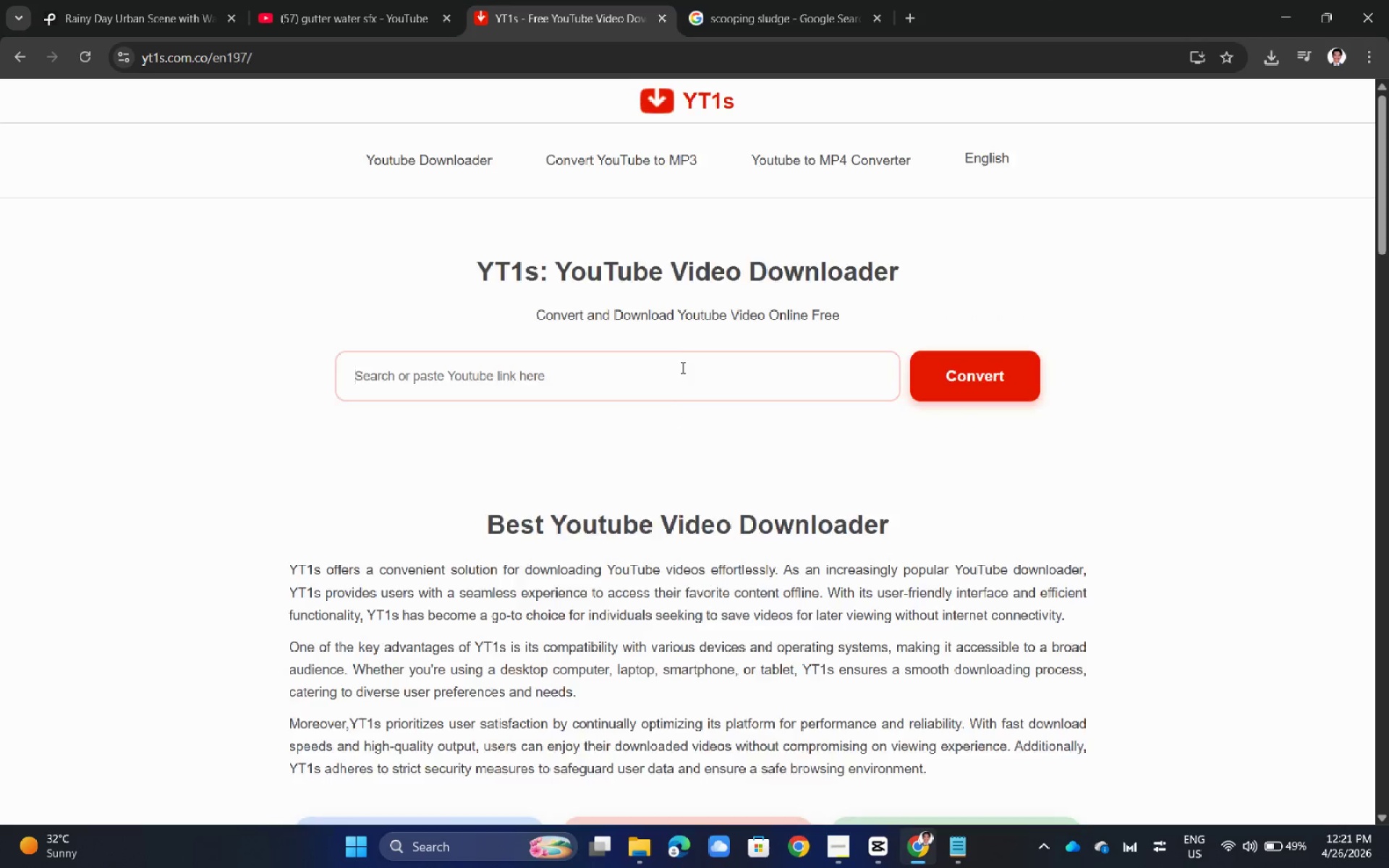 
key(Control+V)
 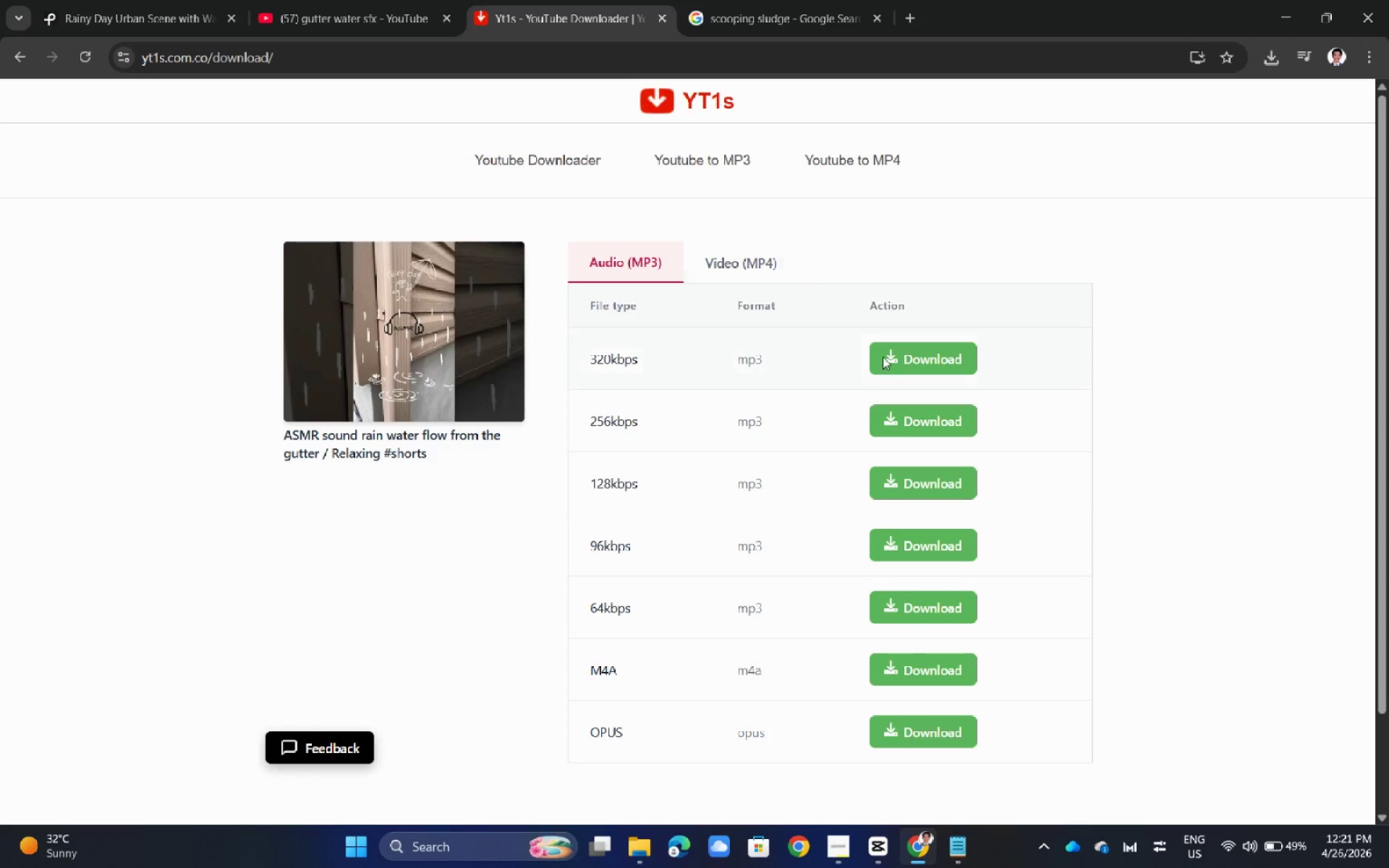 
left_click([931, 362])
 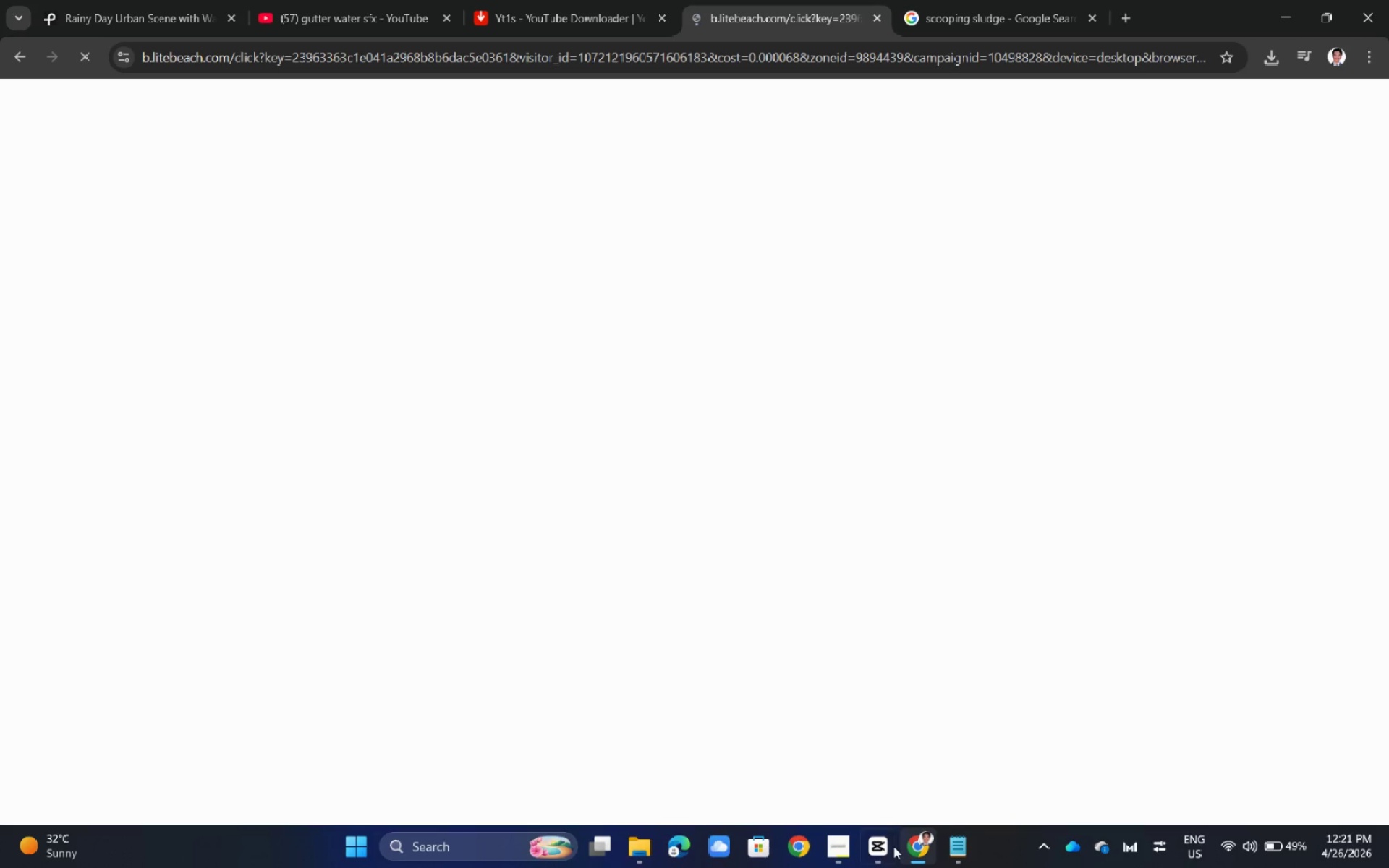 
left_click([969, 843])
 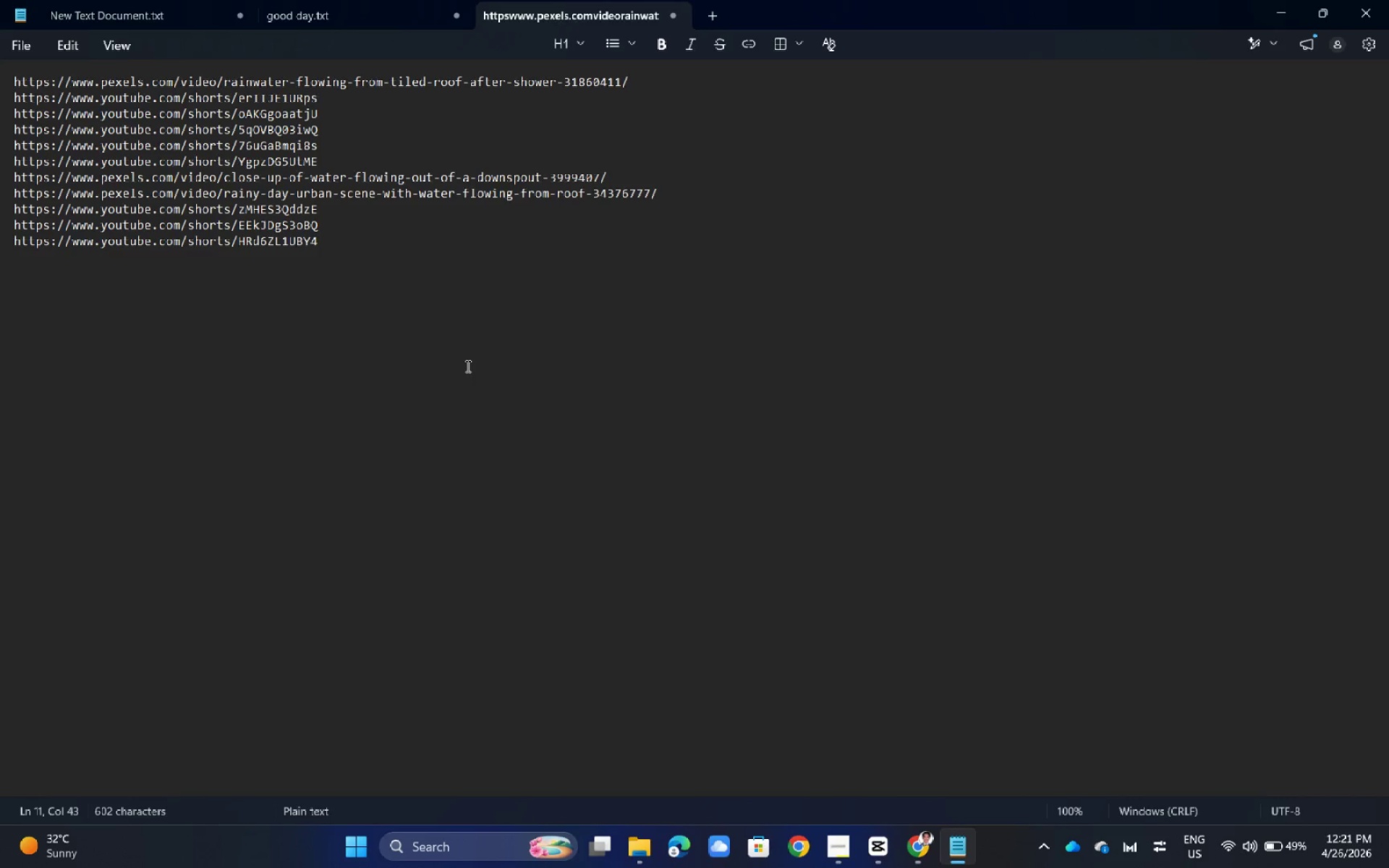 
key(NumpadEnter)
 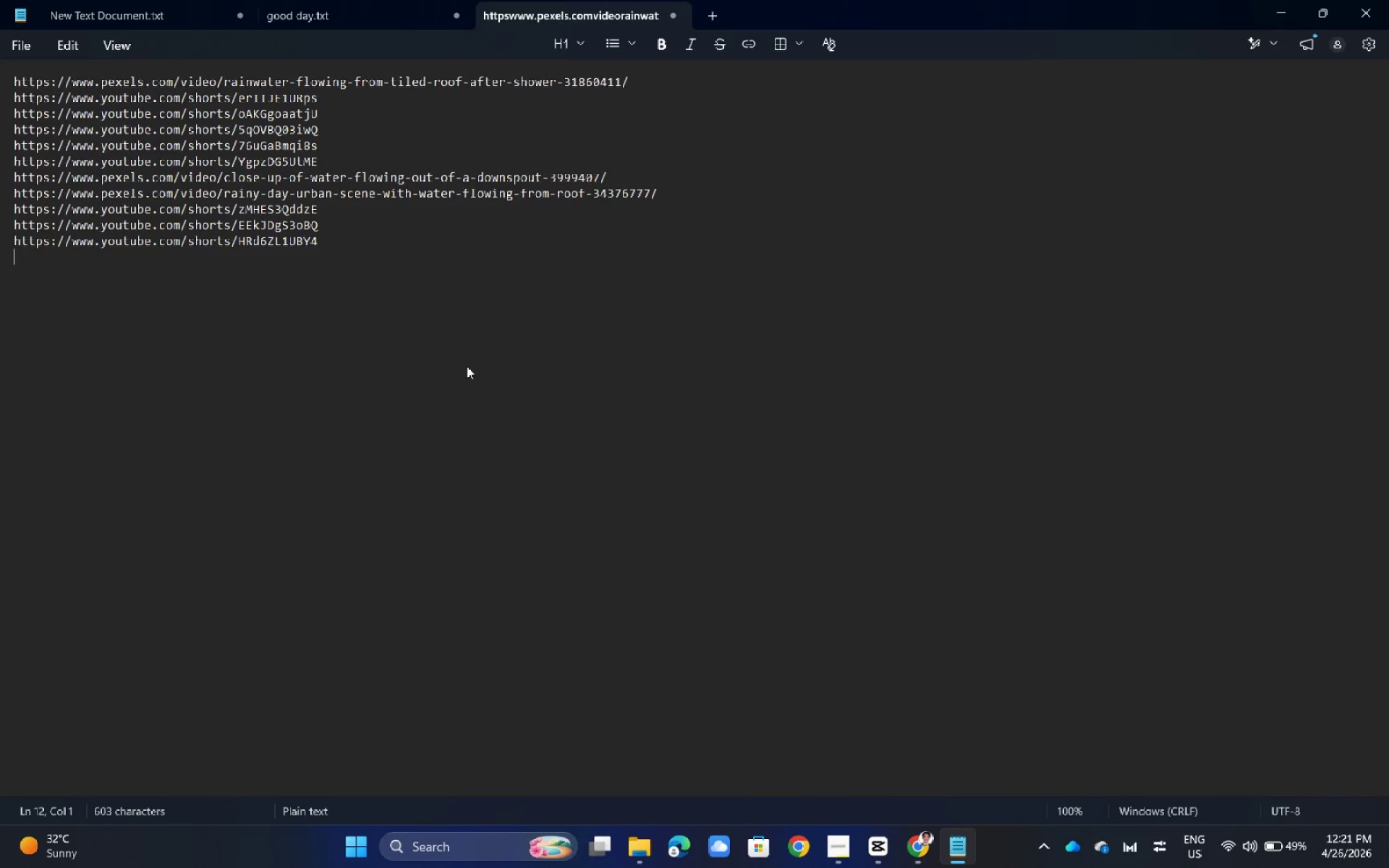 
key(Control+ControlLeft)
 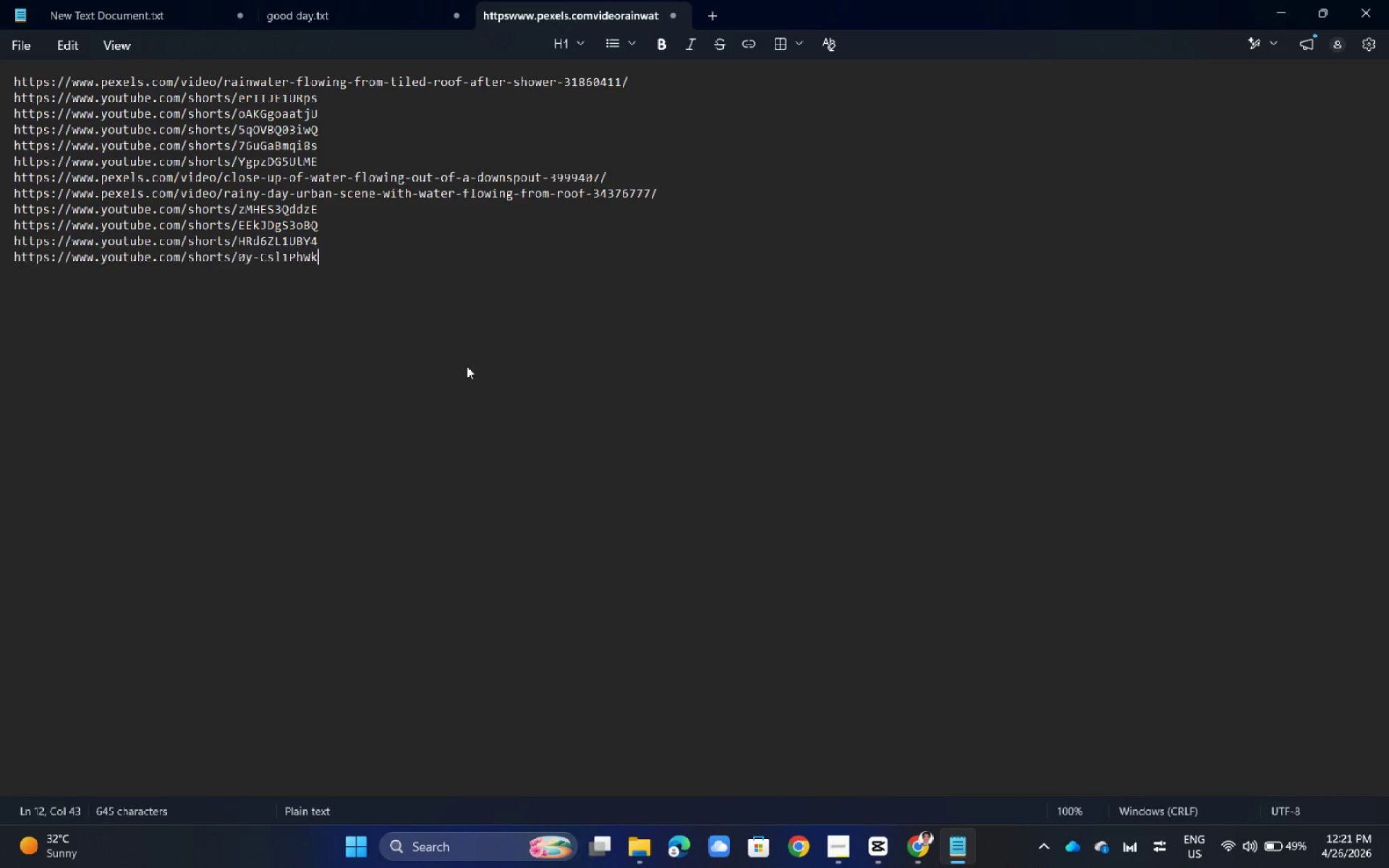 
key(Control+V)
 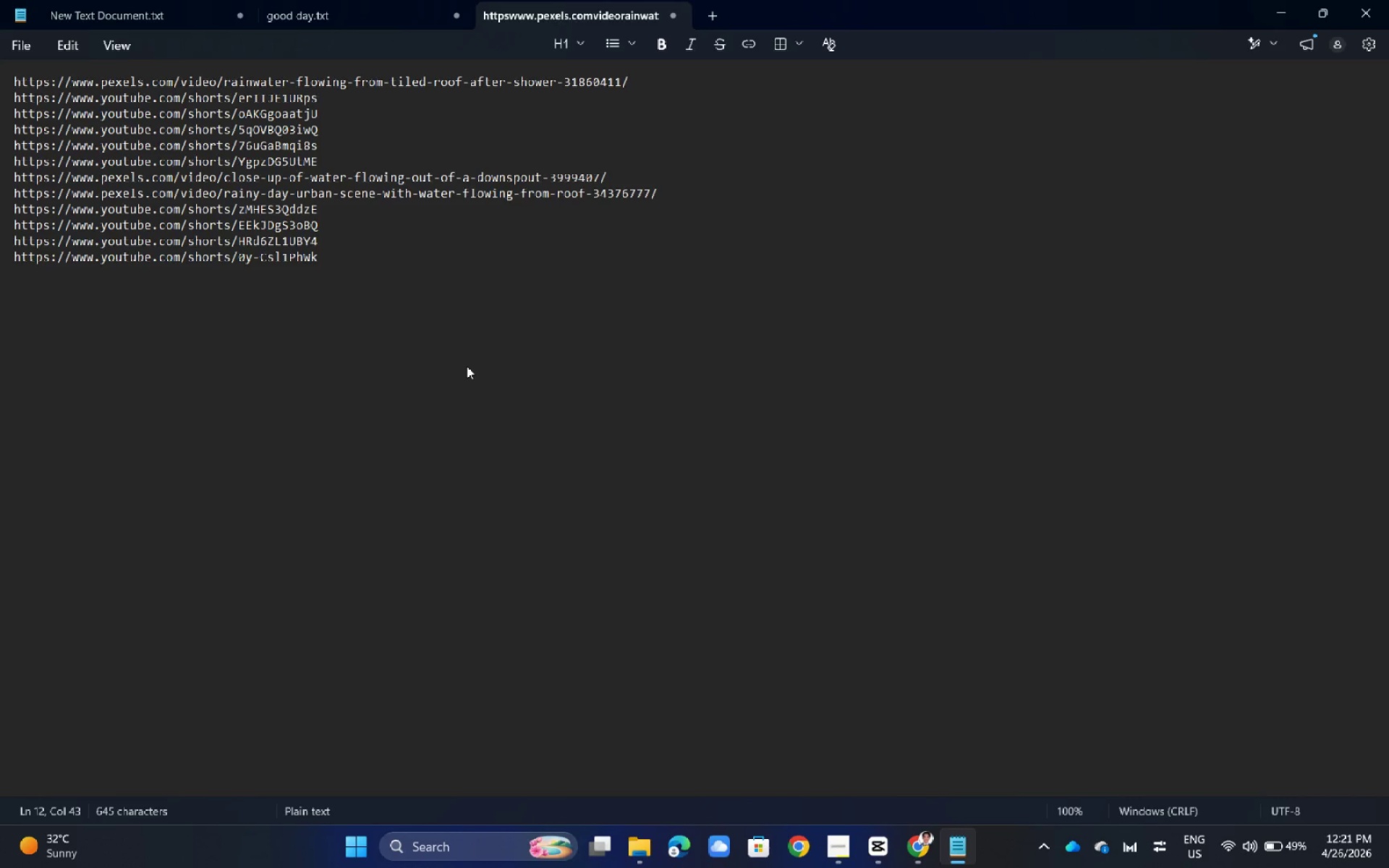 
key(Alt+Tab)
 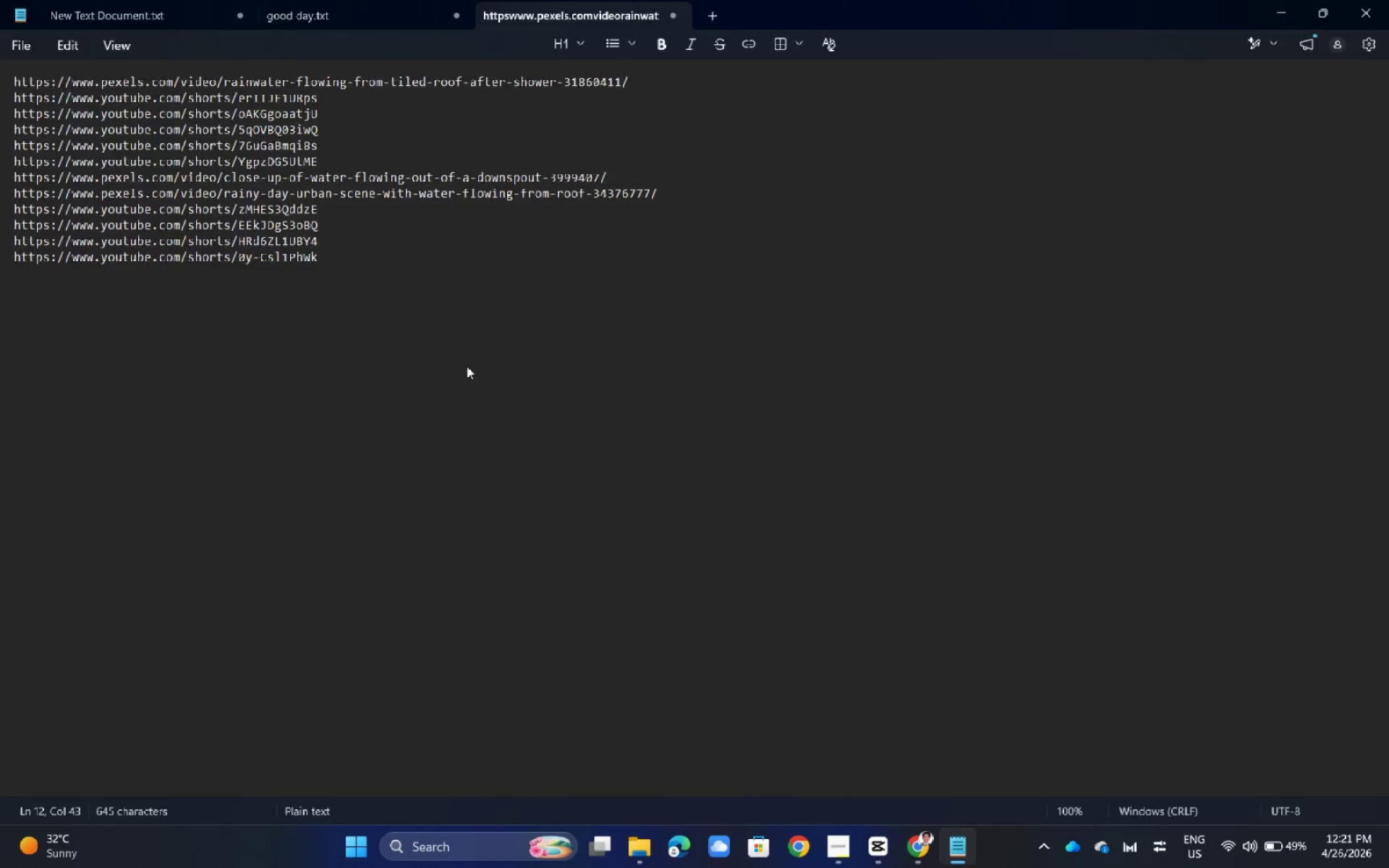 
key(Control+W)
 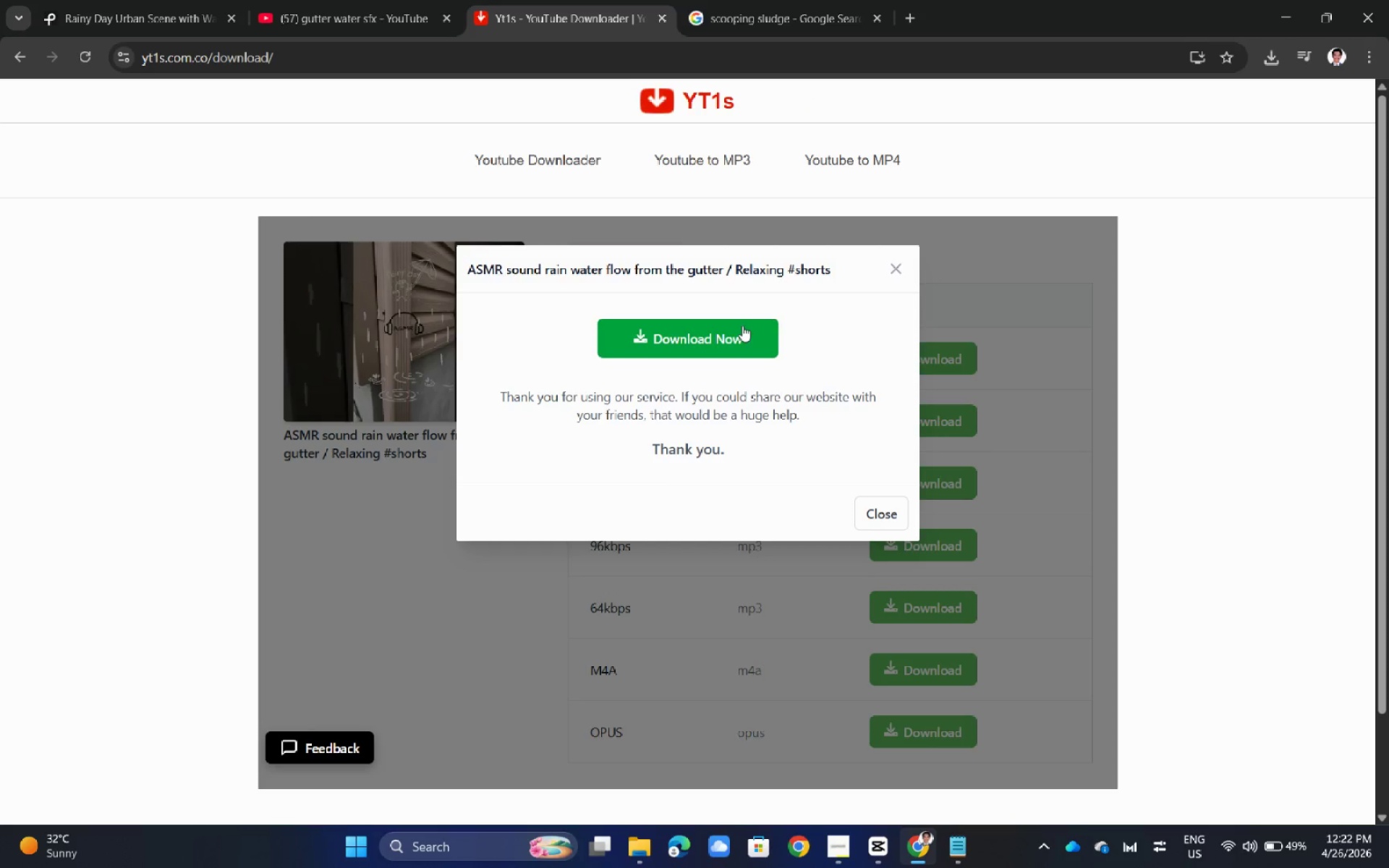 
left_click([742, 326])
 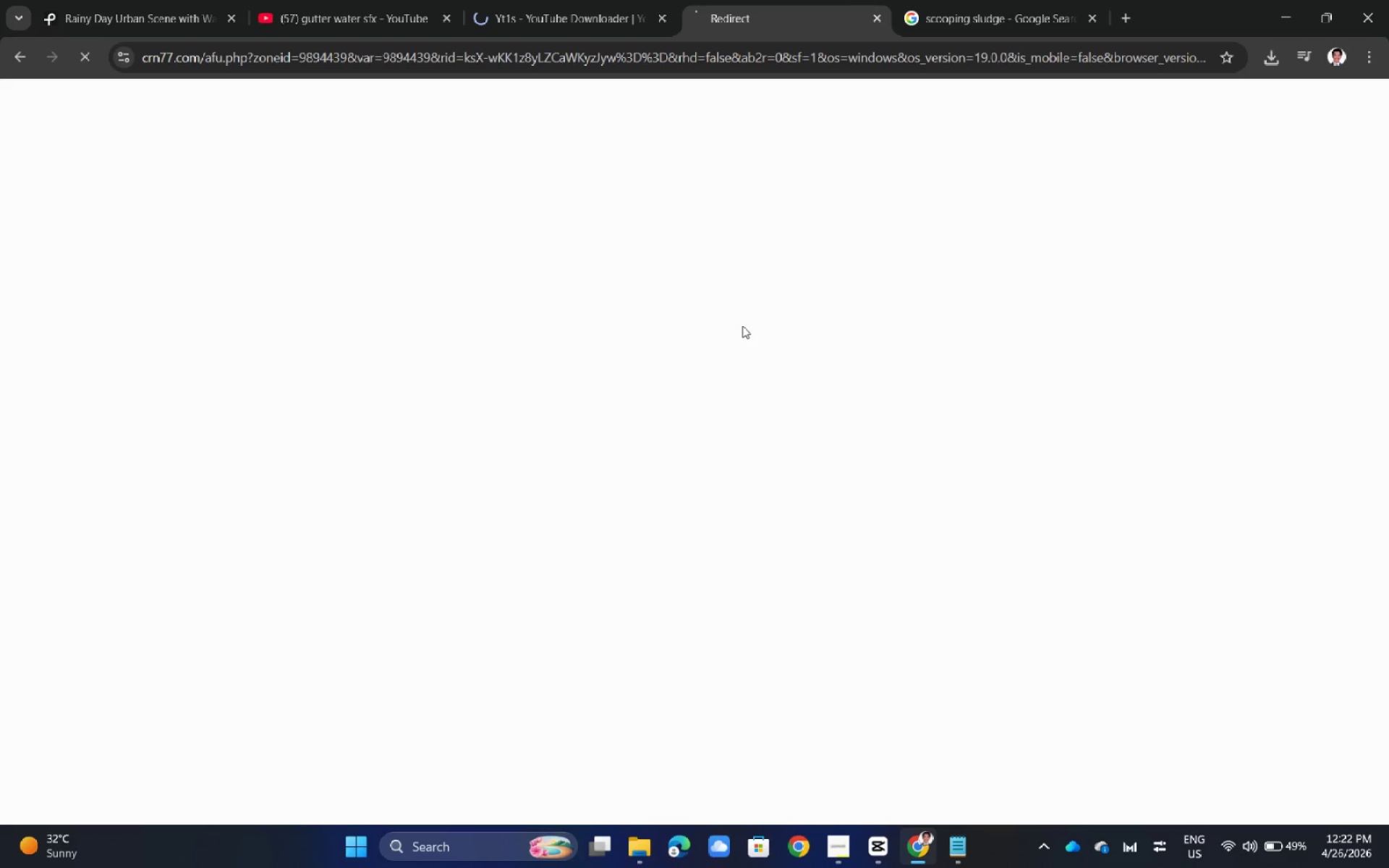 
key(Control+W)
 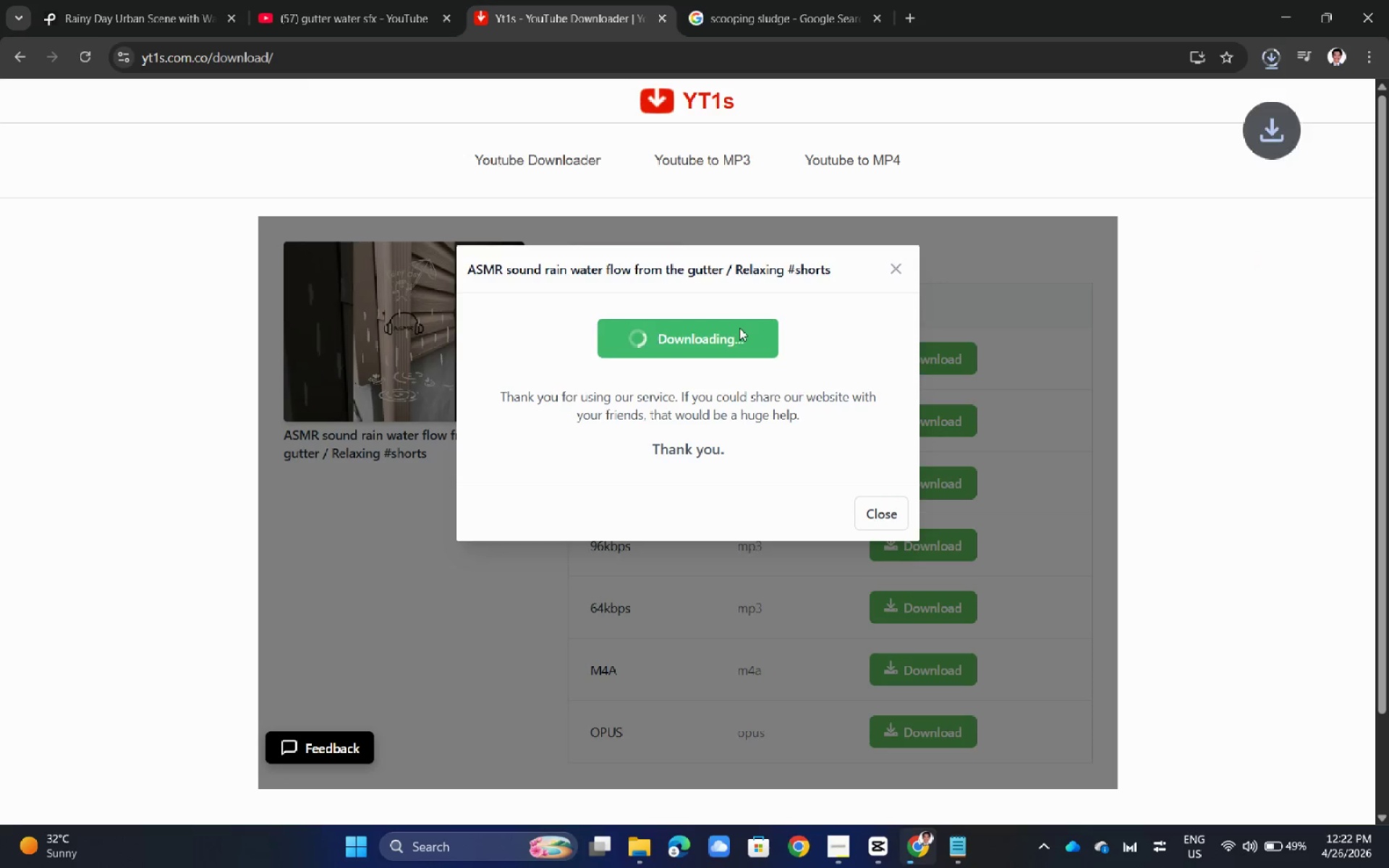 
key(Alt+Tab)
 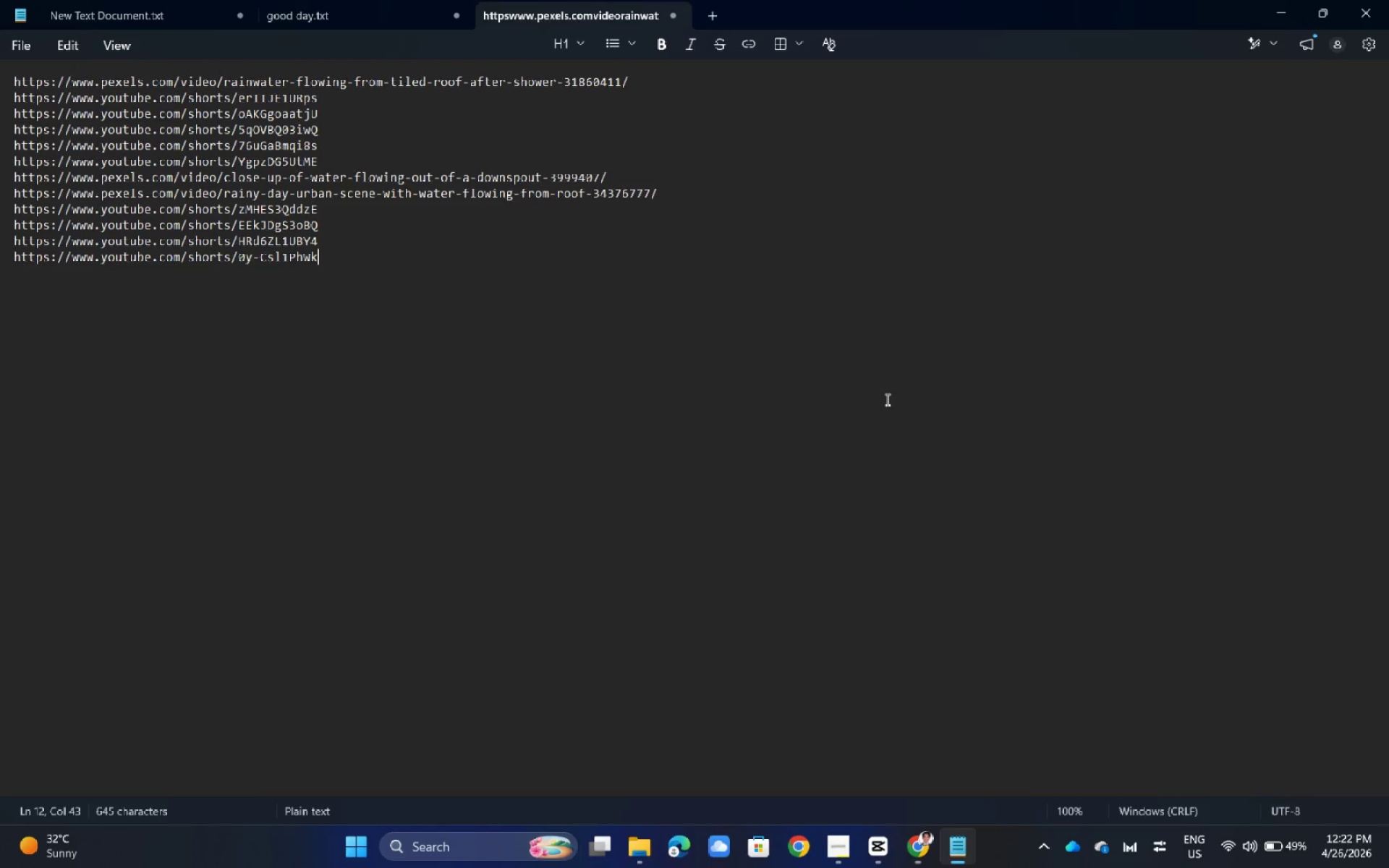 
key(Alt+Tab)
 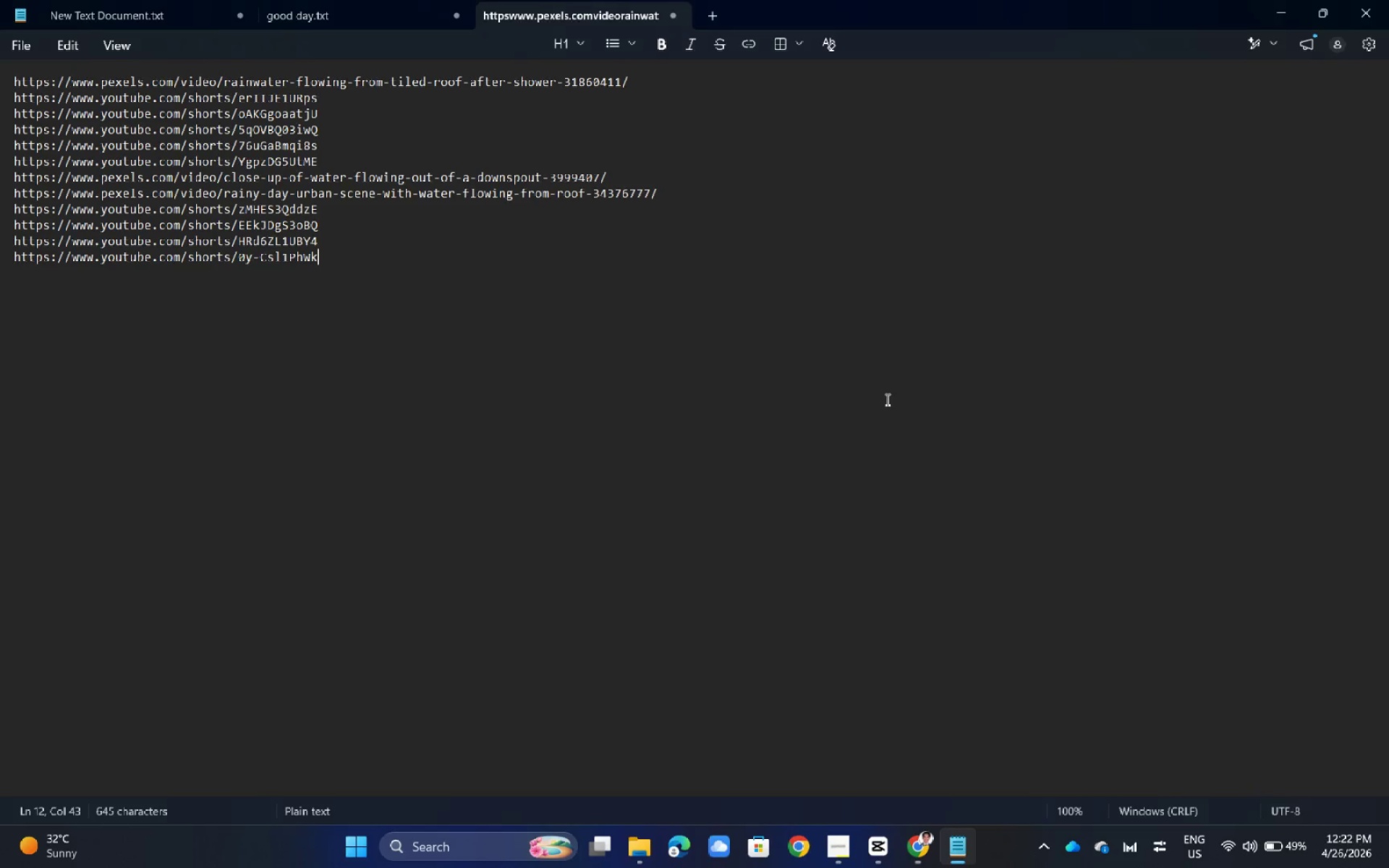 
key(Alt+Tab)
 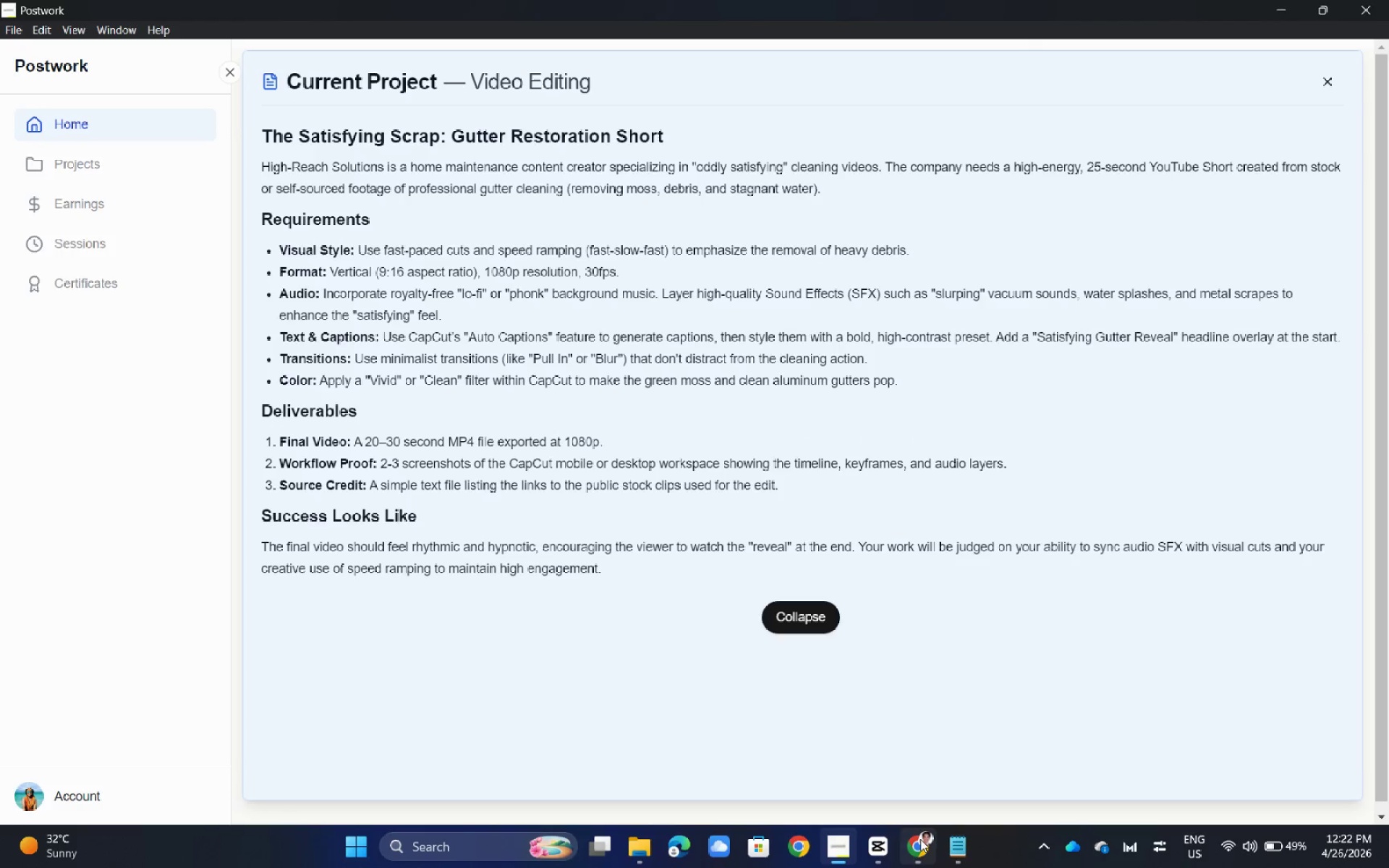 
left_click([891, 855])
 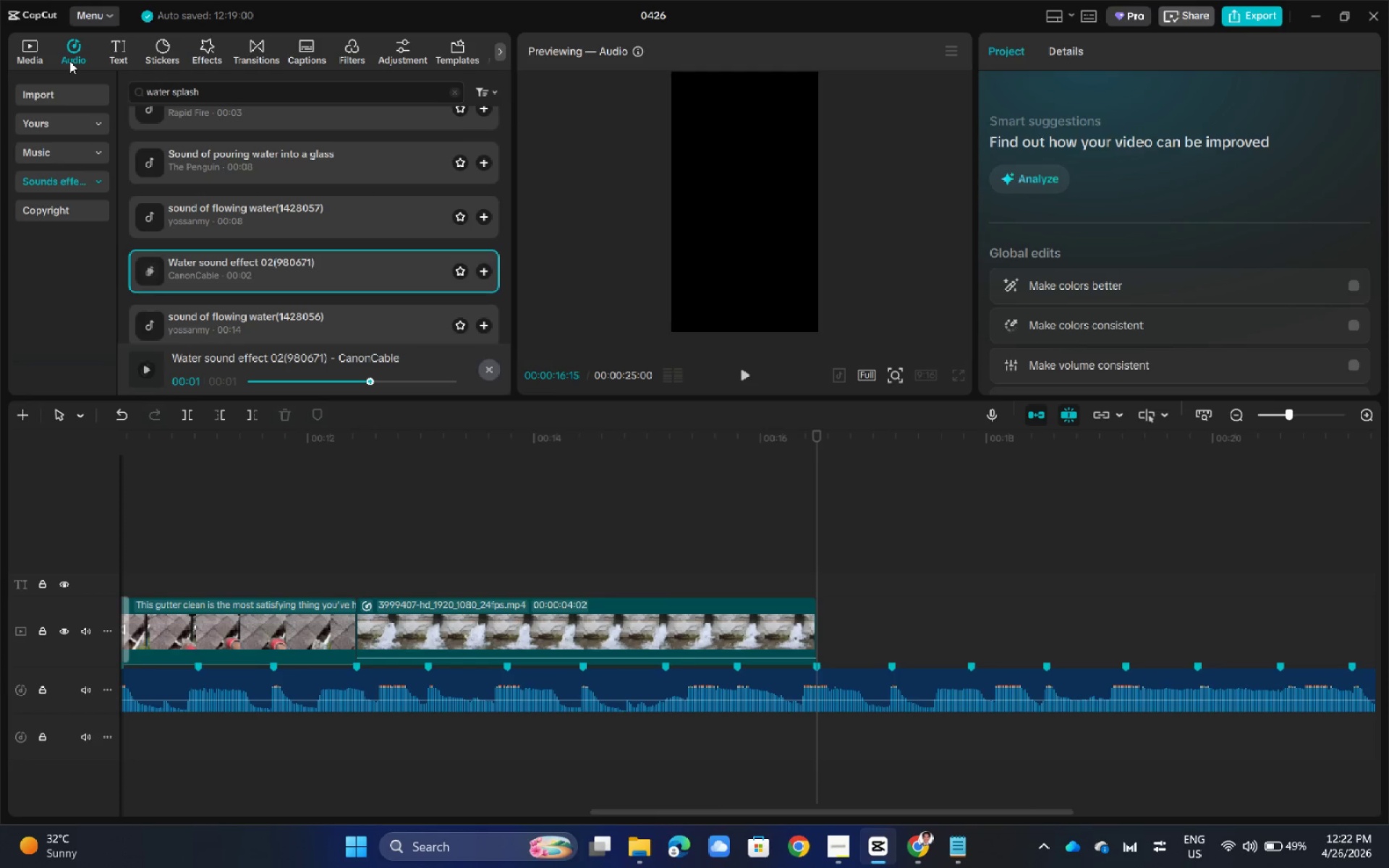 
double_click([0, 58])
 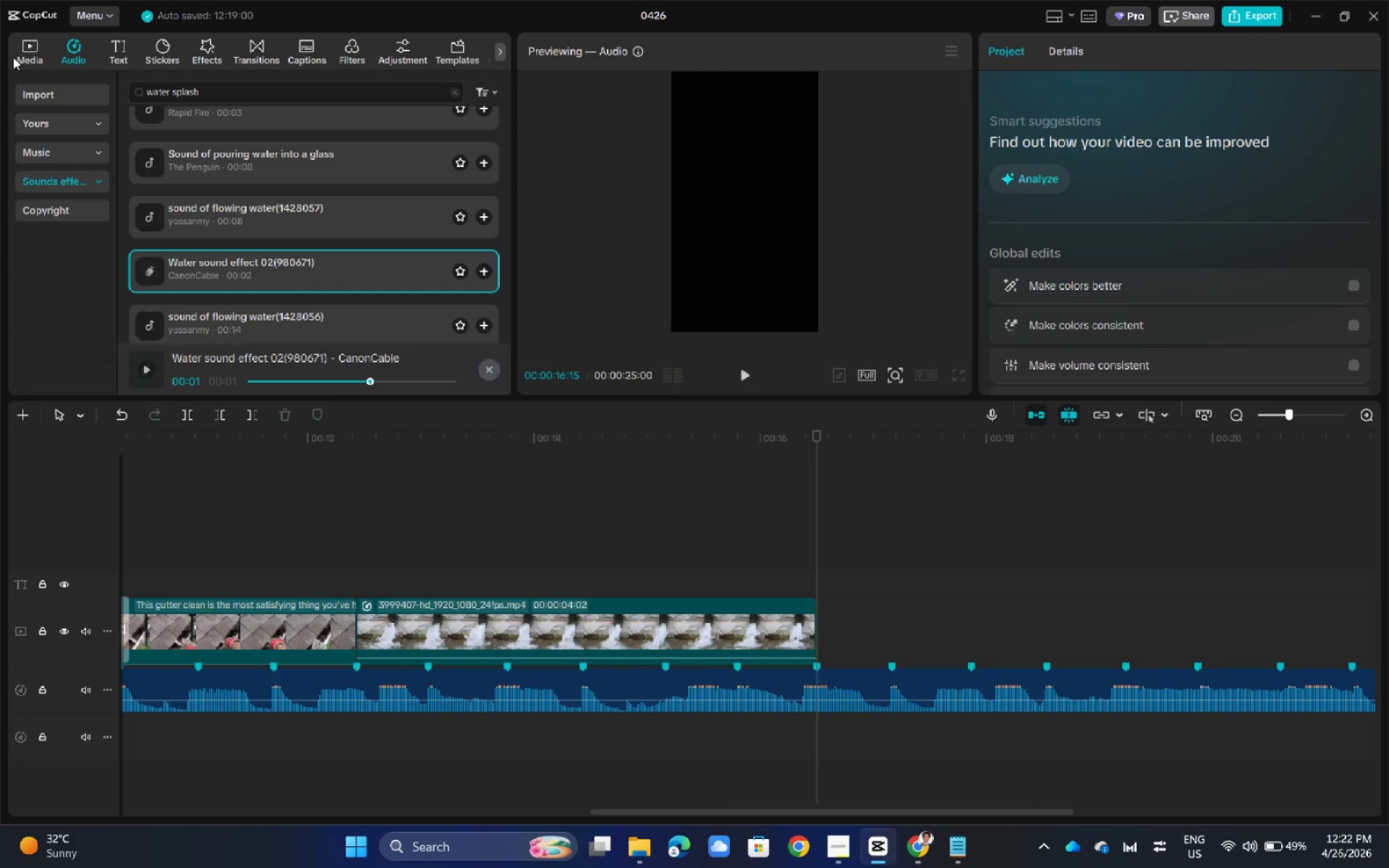 
triple_click([13, 57])
 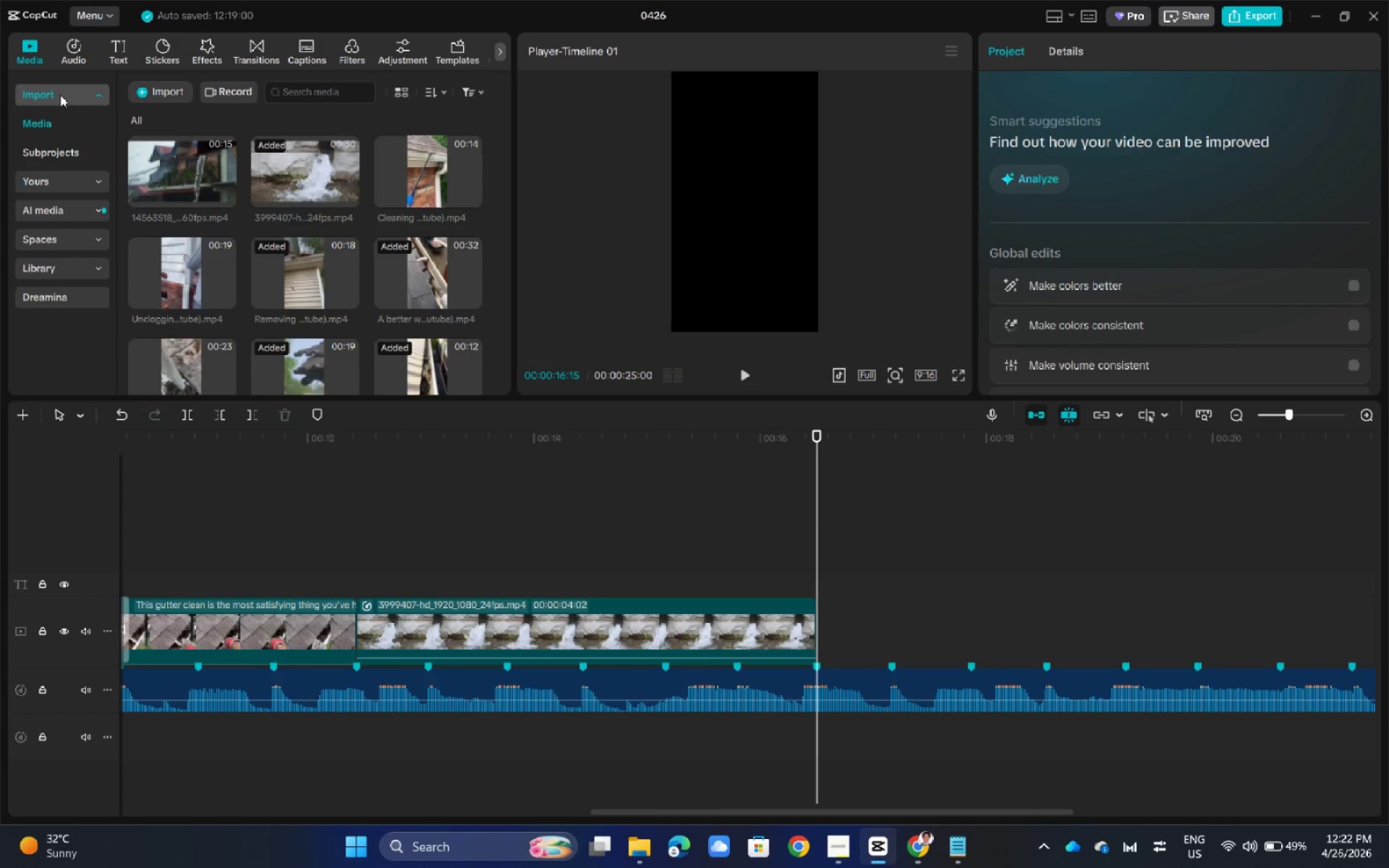 
left_click([60, 95])
 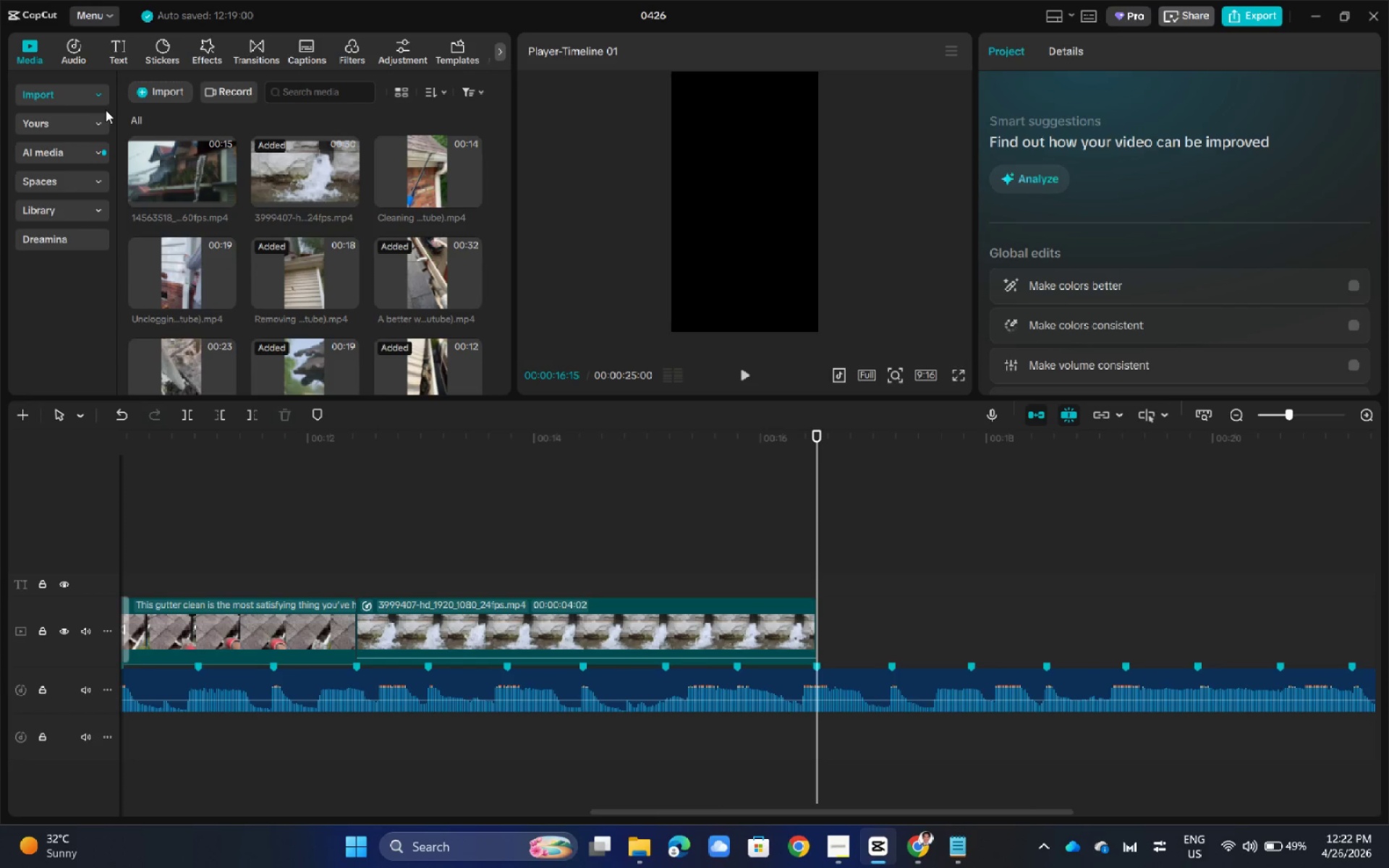 
left_click([146, 88])
 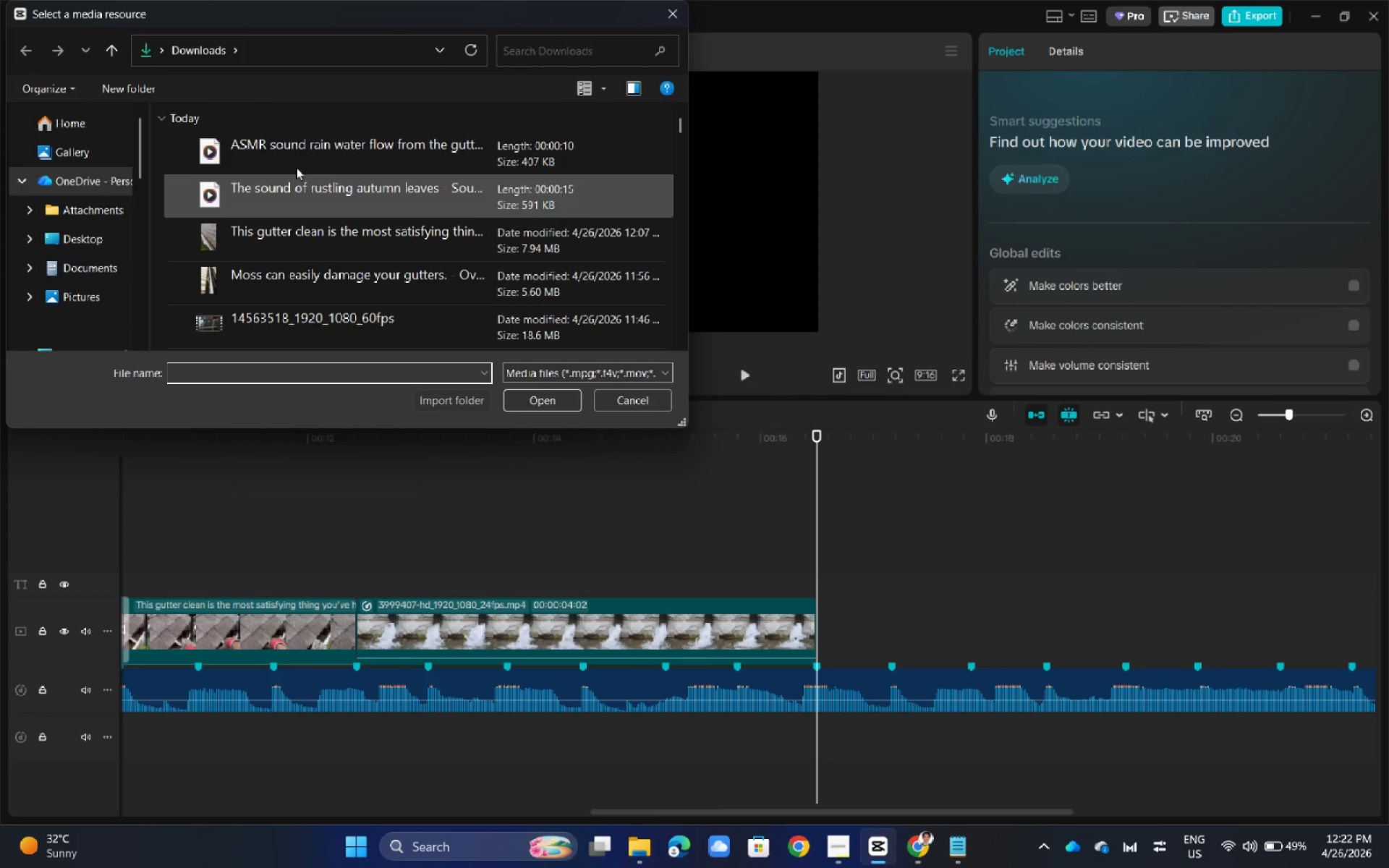 
left_click([296, 156])
 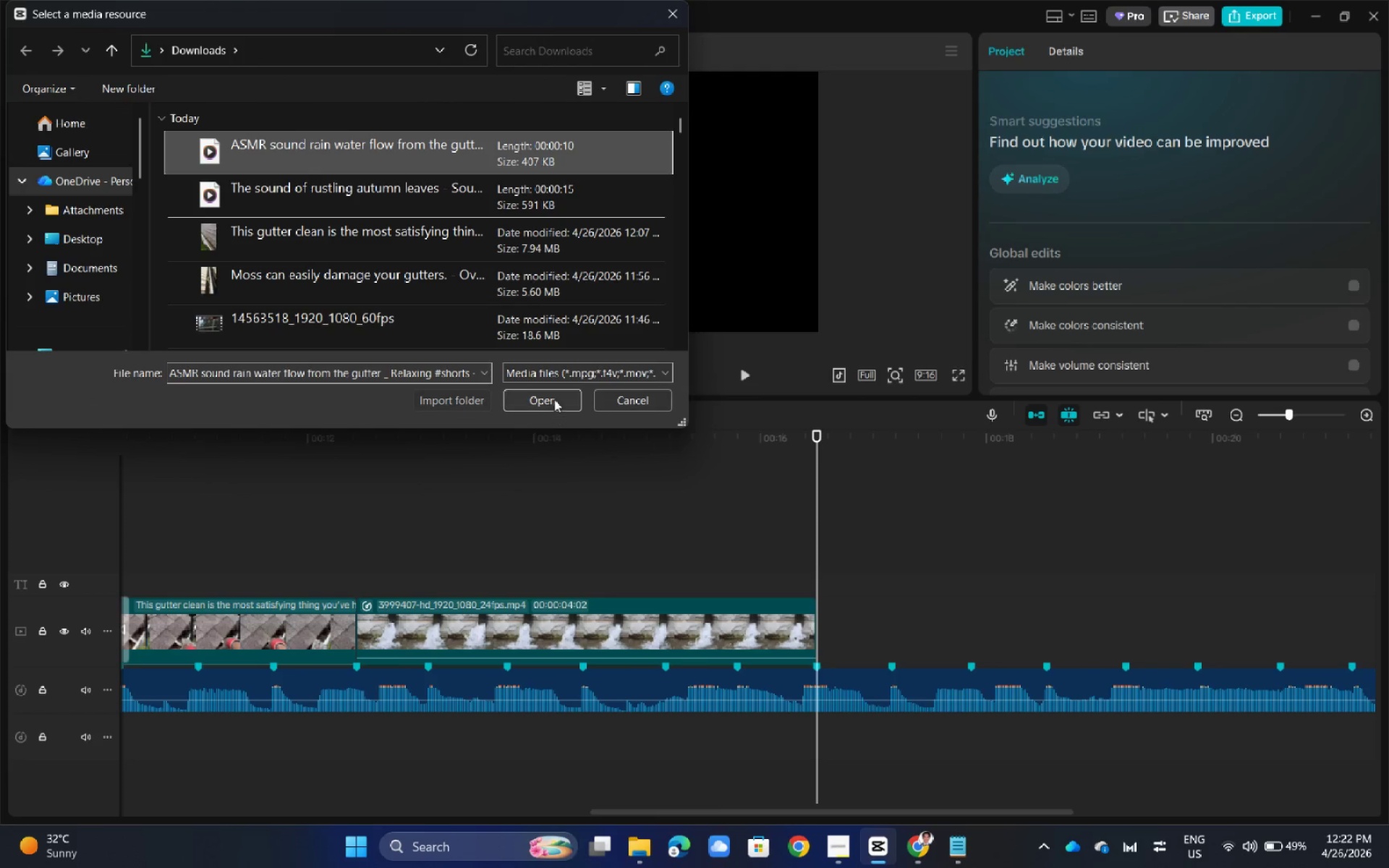 
left_click([554, 399])
 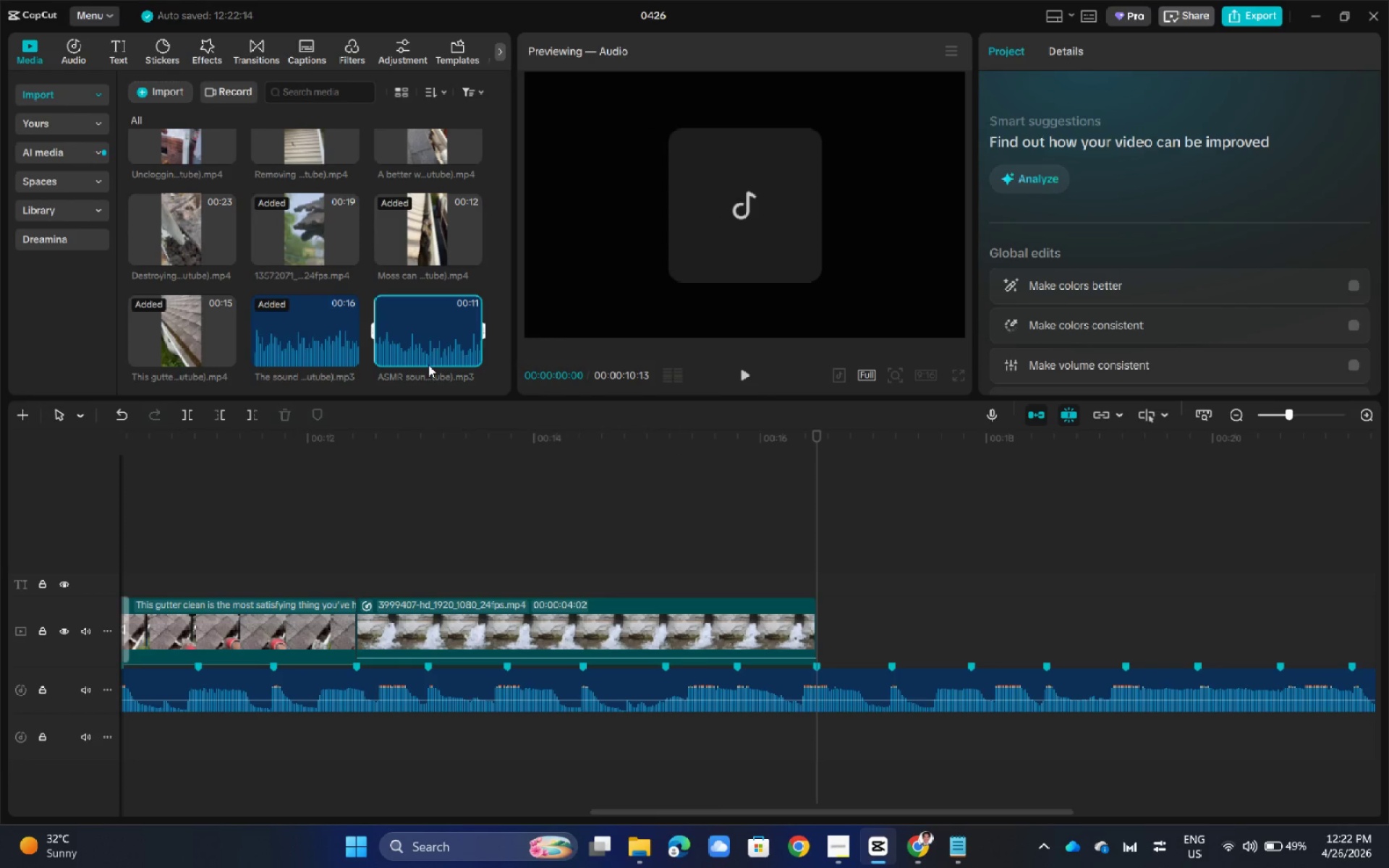 
left_click_drag(start_coordinate=[426, 326], to_coordinate=[357, 731])
 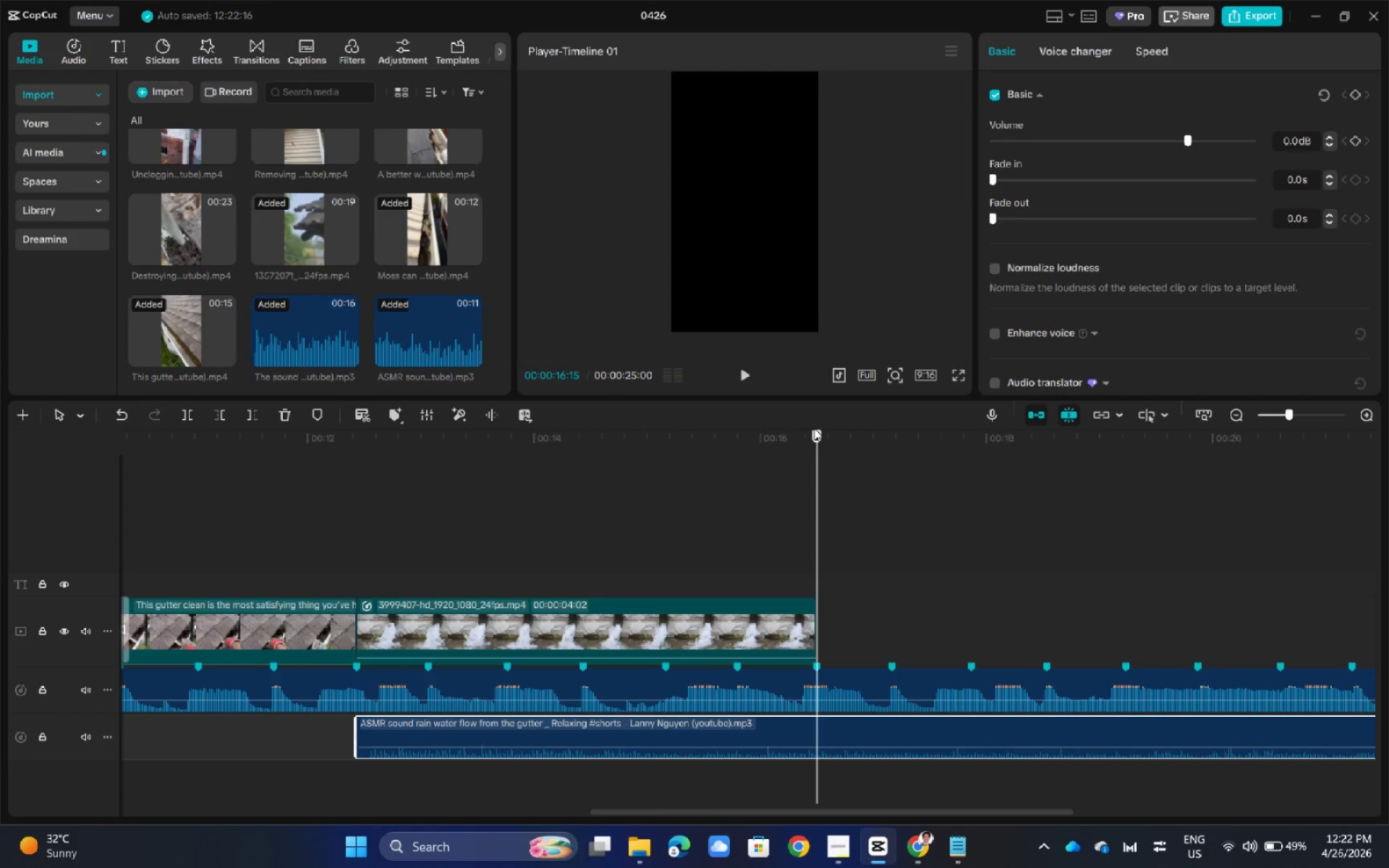 
left_click_drag(start_coordinate=[816, 429], to_coordinate=[357, 524])
 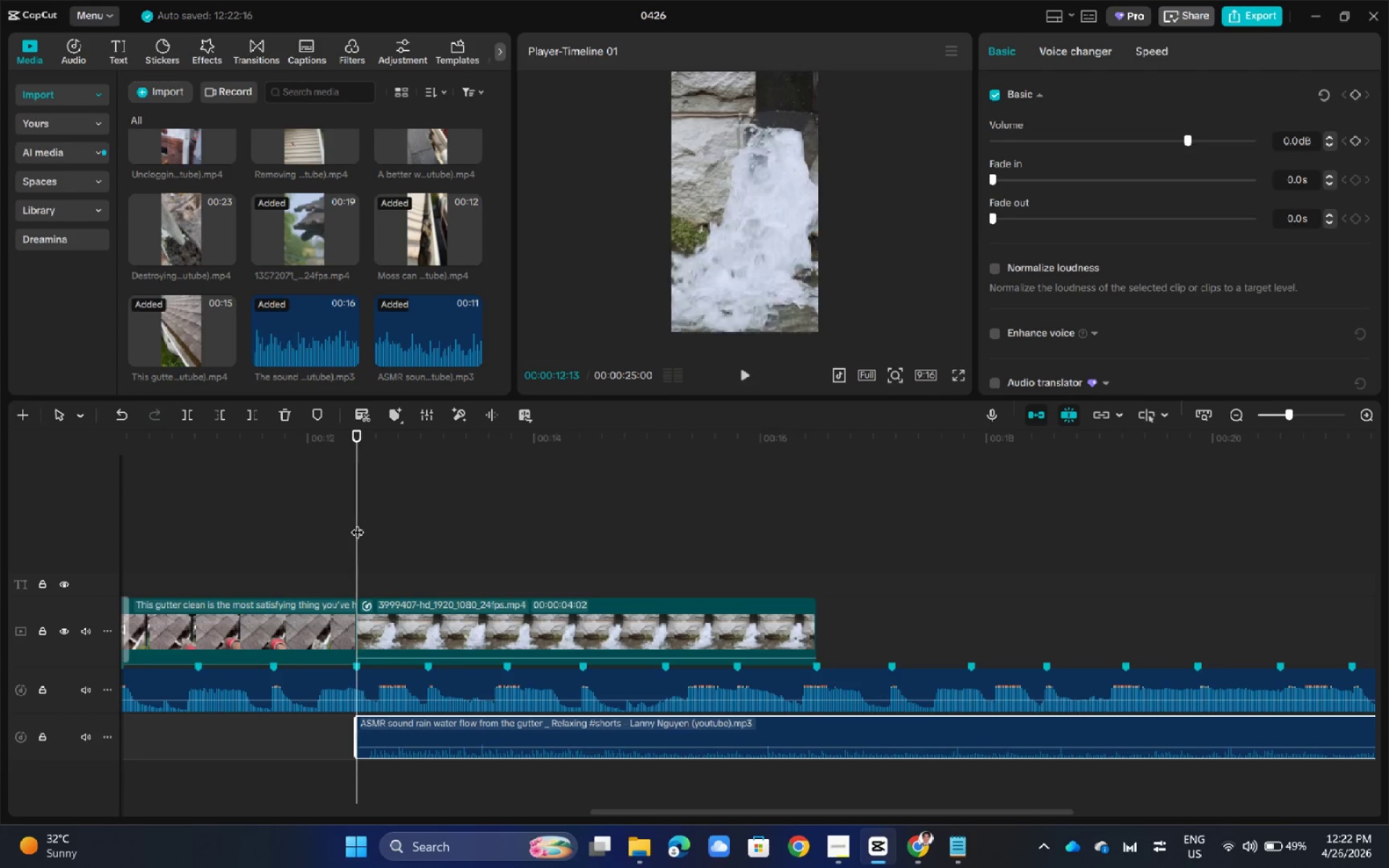 
key(Space)
 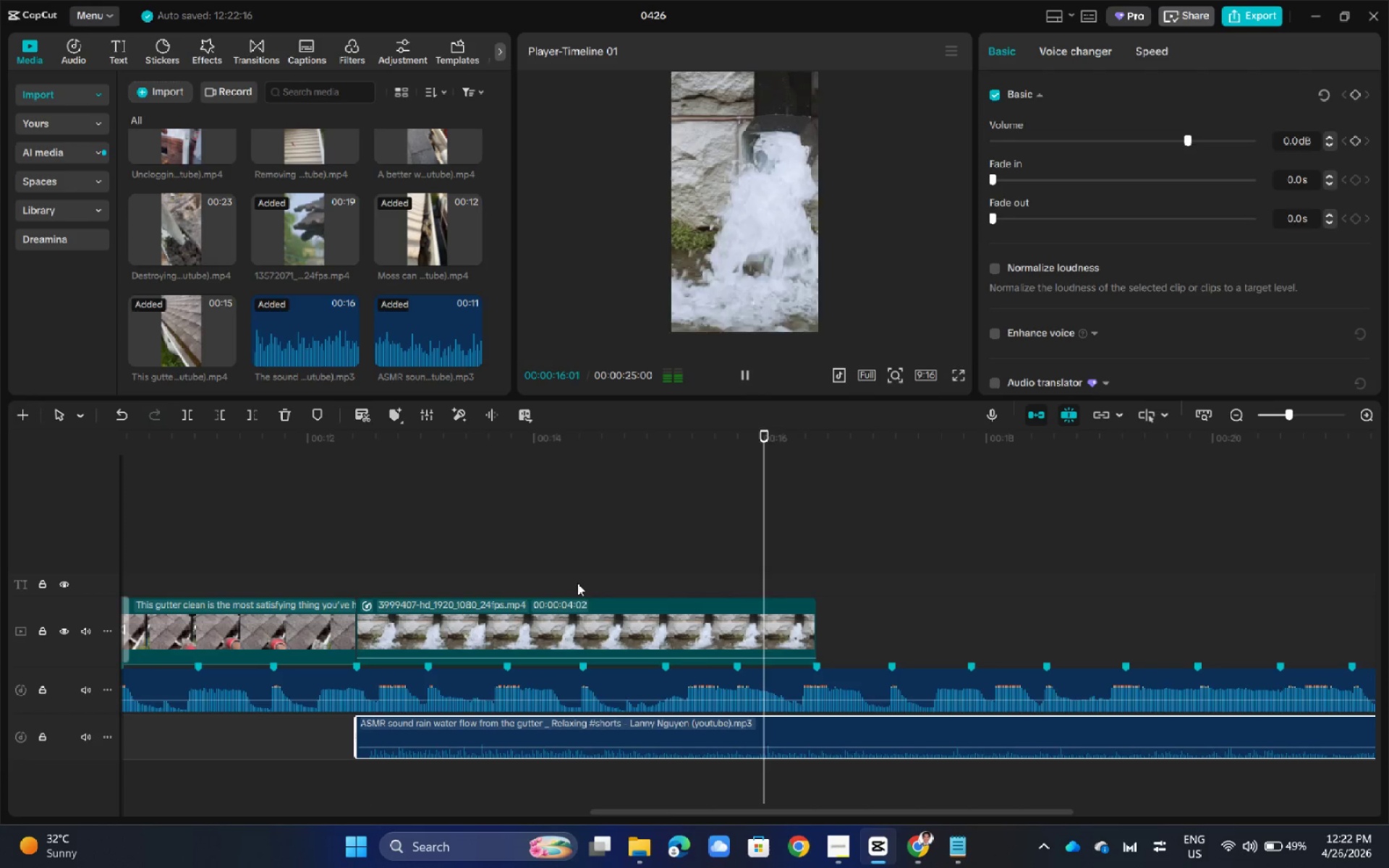 
hold_key(key=ControlLeft, duration=0.72)
scroll: coordinate [1072, 697], scroll_direction: down, amount: 9.0
 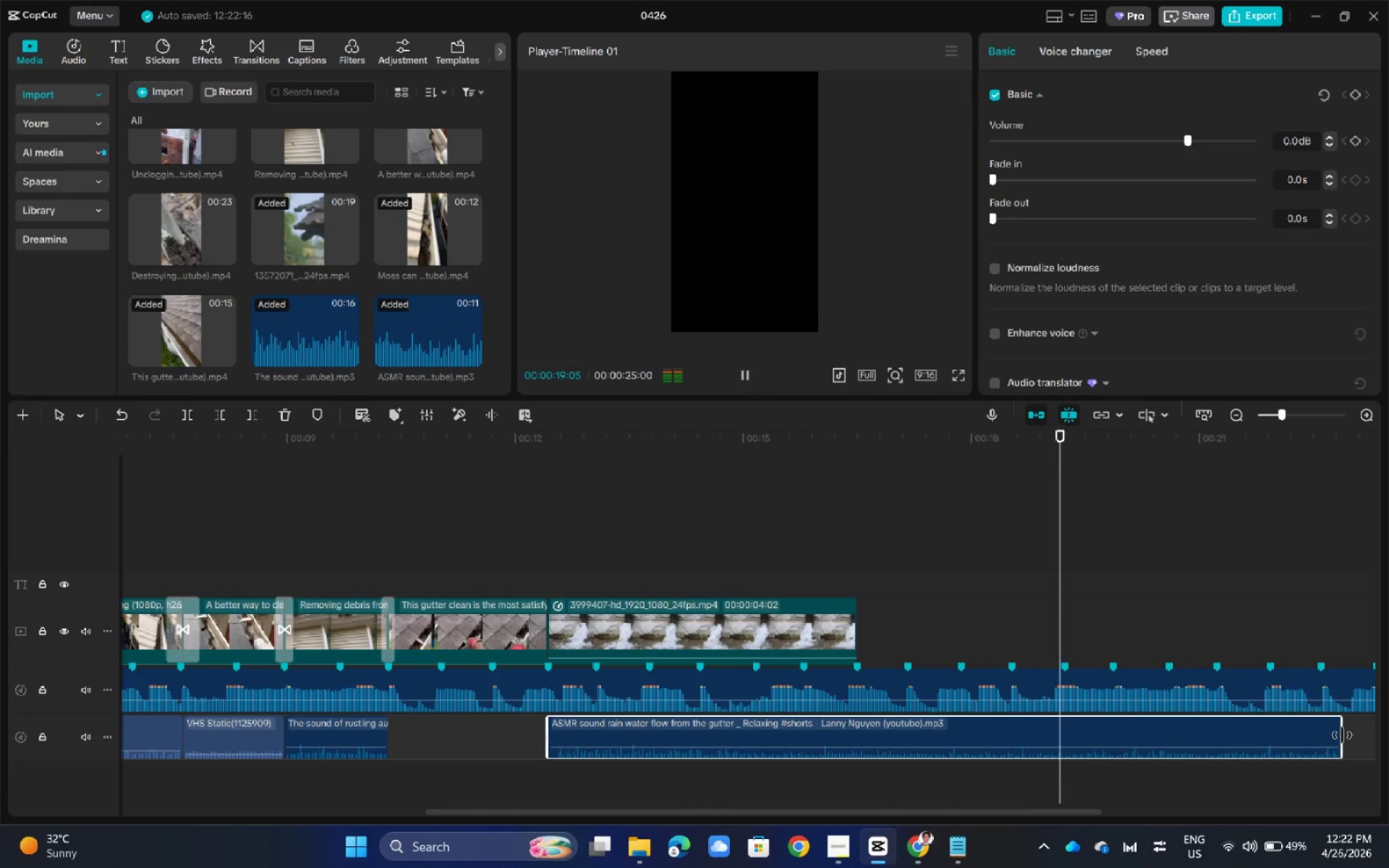 
left_click_drag(start_coordinate=[1342, 735], to_coordinate=[877, 747])
 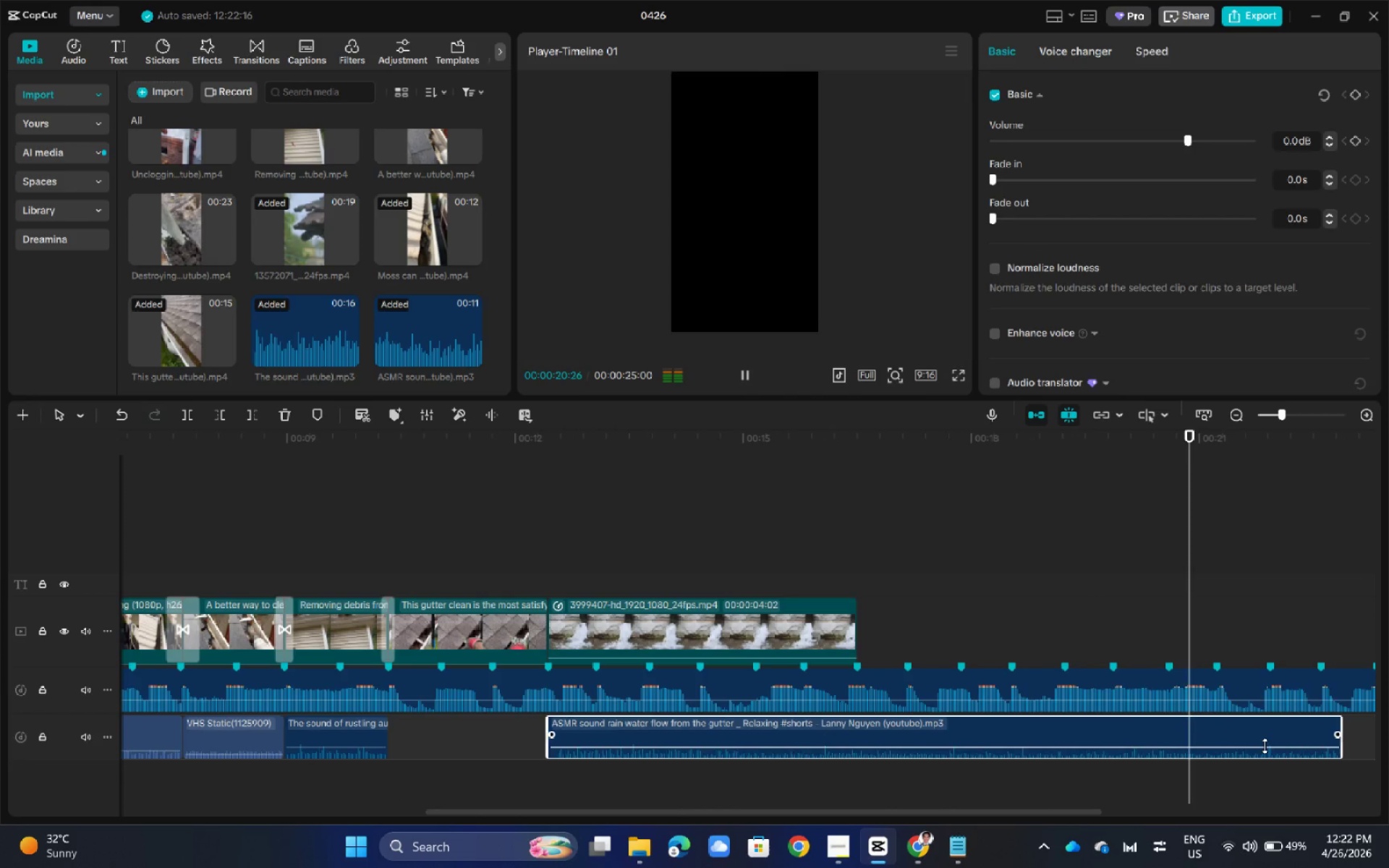 
left_click([1265, 746])
 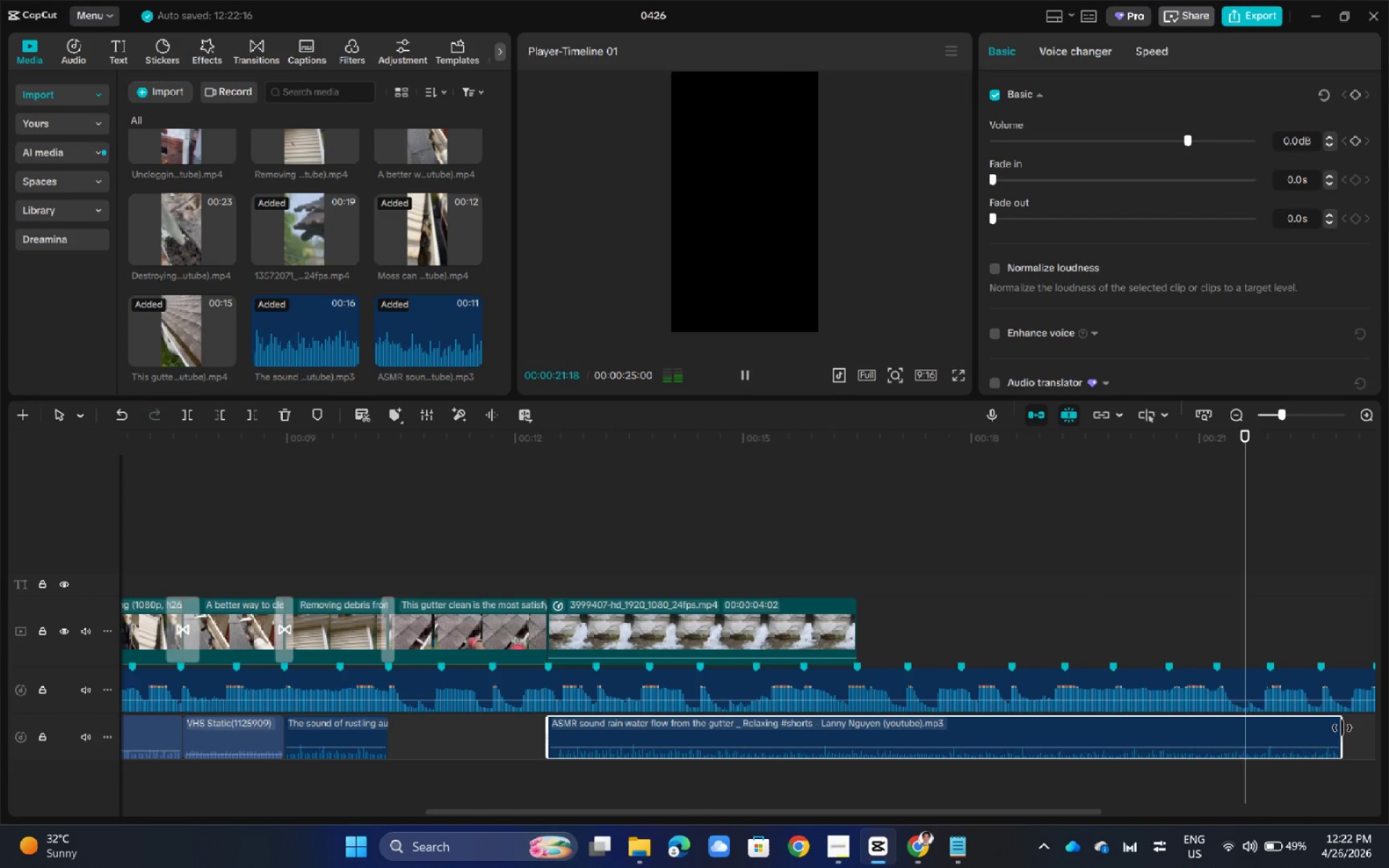 
left_click_drag(start_coordinate=[1342, 728], to_coordinate=[852, 726])
 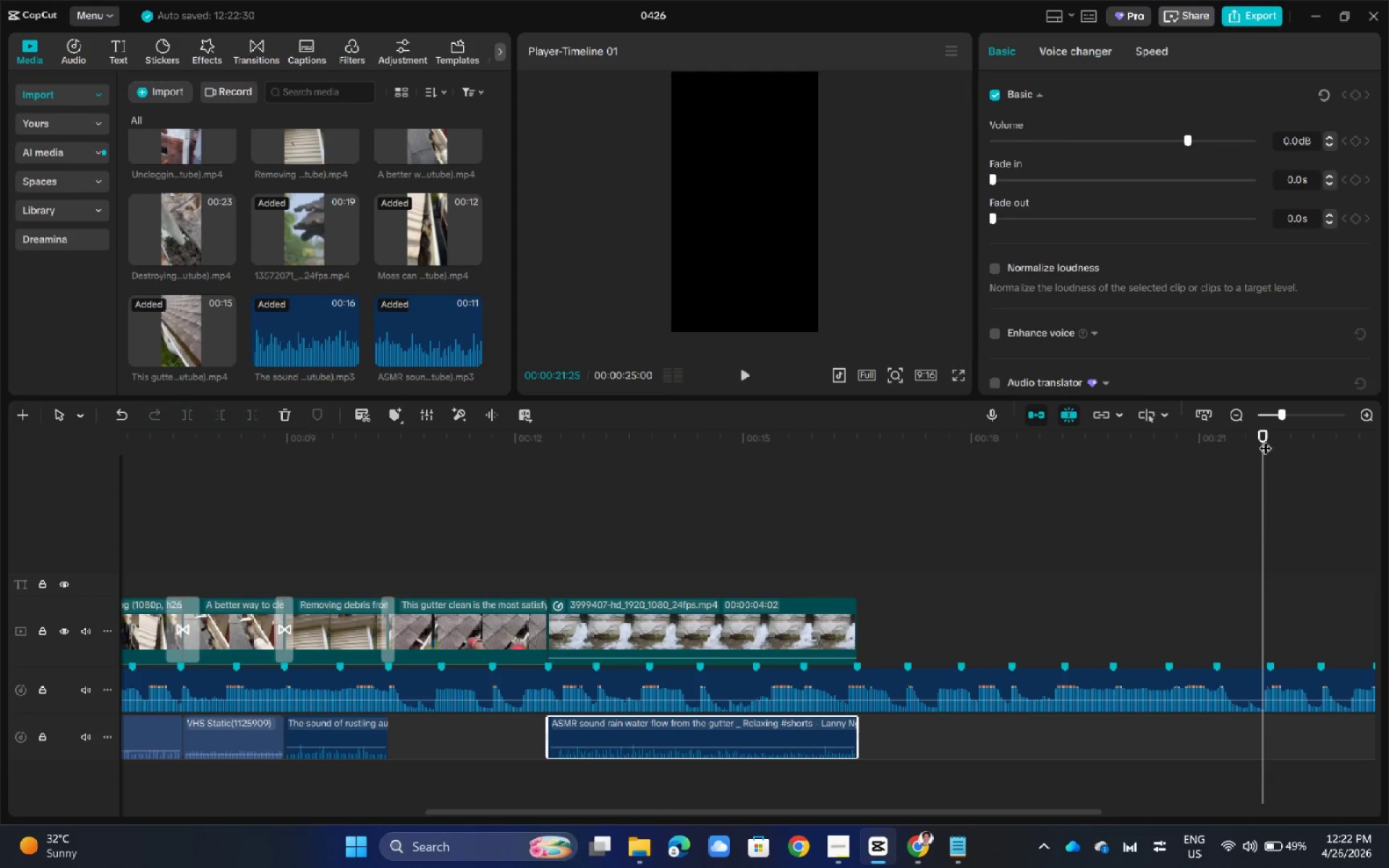 
left_click_drag(start_coordinate=[1265, 437], to_coordinate=[571, 566])
 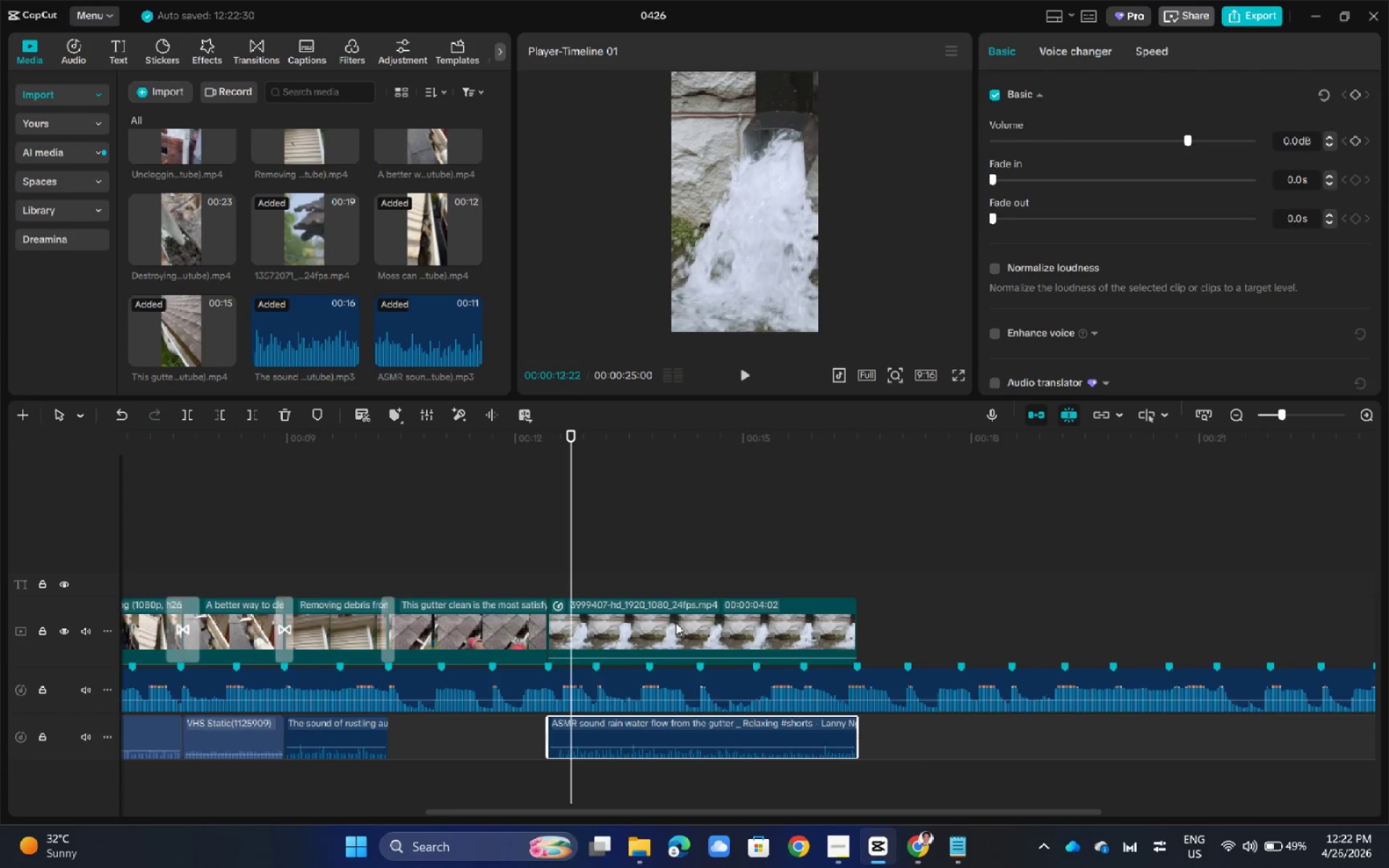 
hold_key(key=ControlLeft, duration=0.64)
scroll: coordinate [681, 624], scroll_direction: up, amount: 9.0
 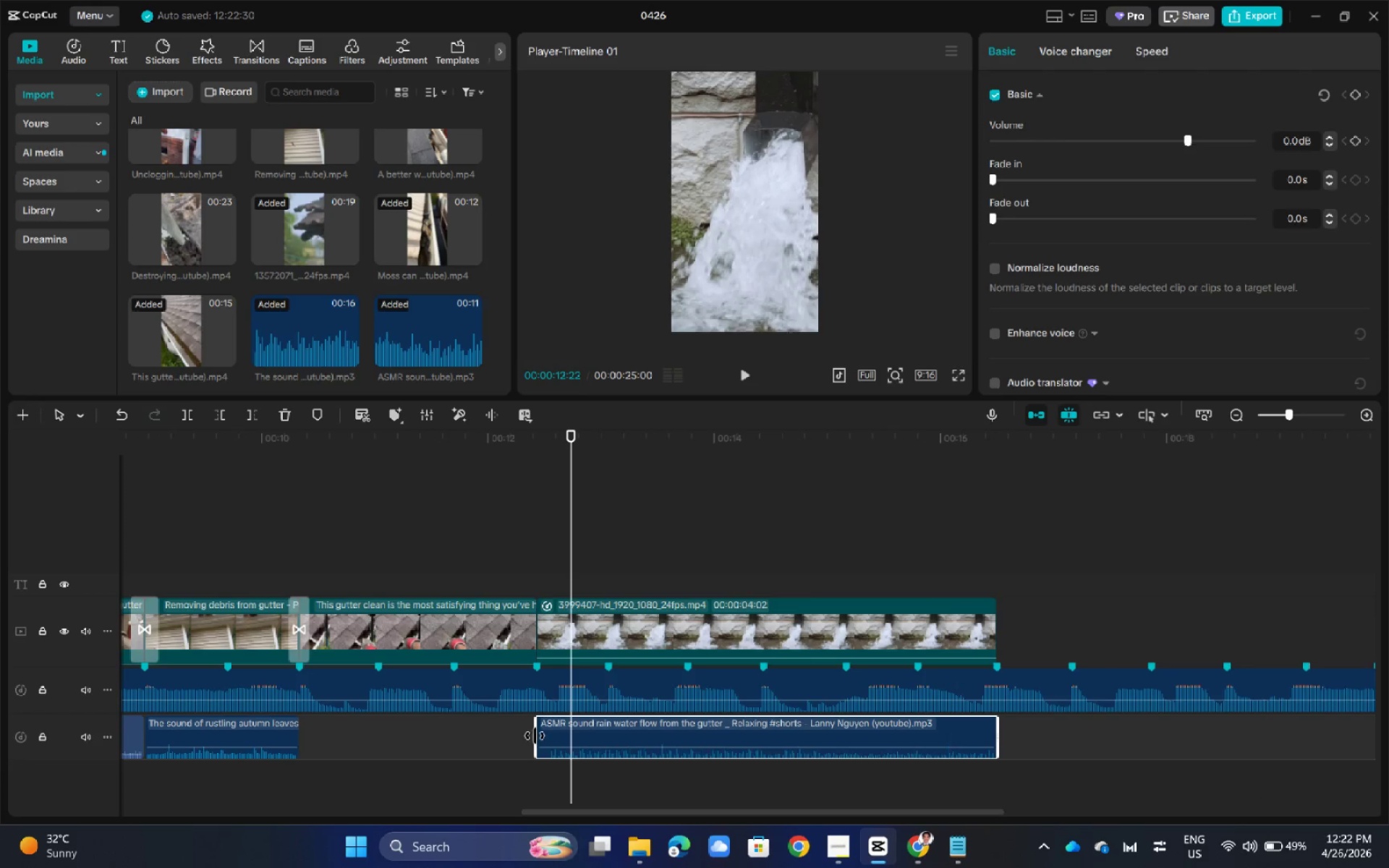 
left_click_drag(start_coordinate=[536, 736], to_coordinate=[548, 736])
 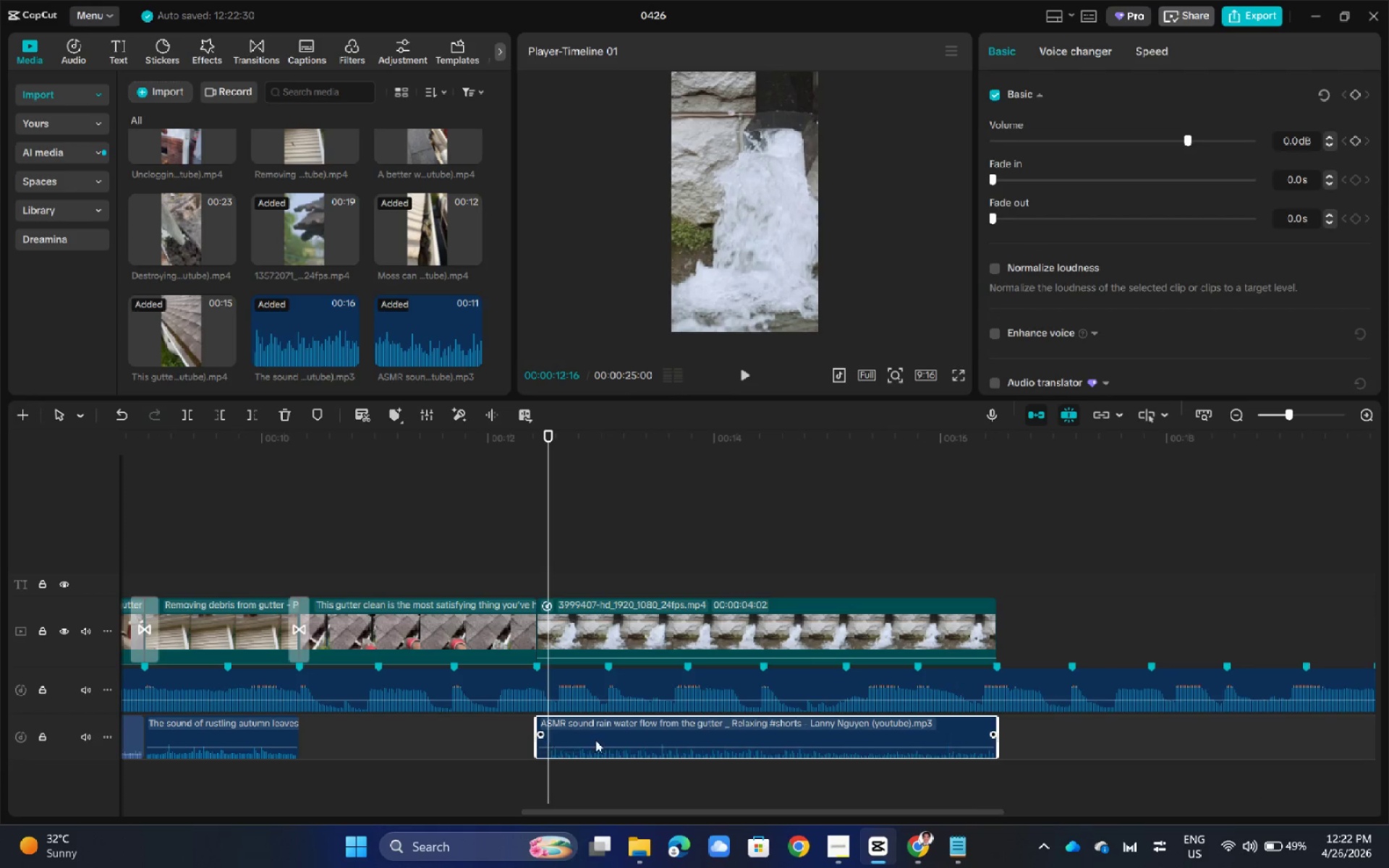 
double_click([671, 746])
 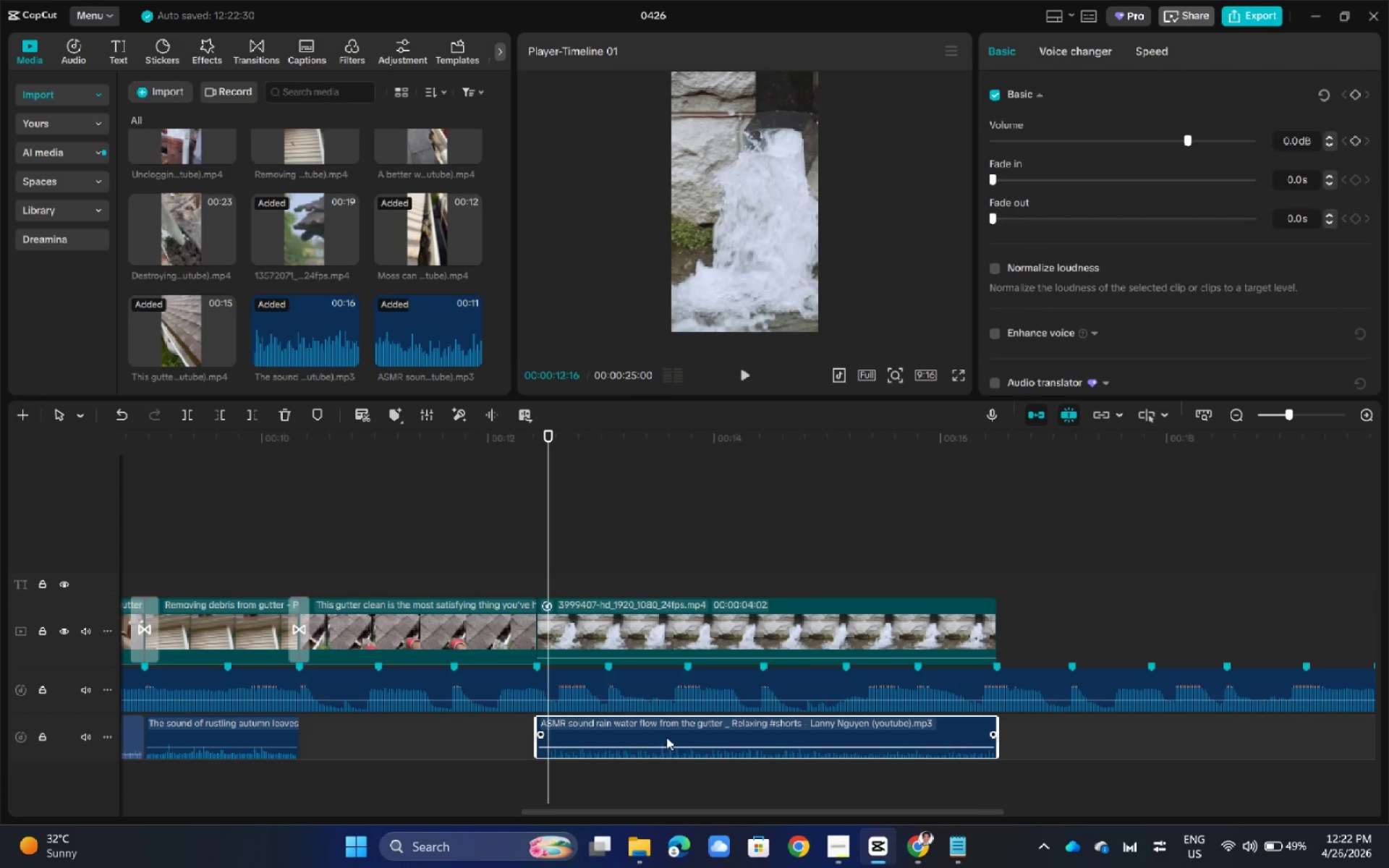 
left_click([668, 731])
 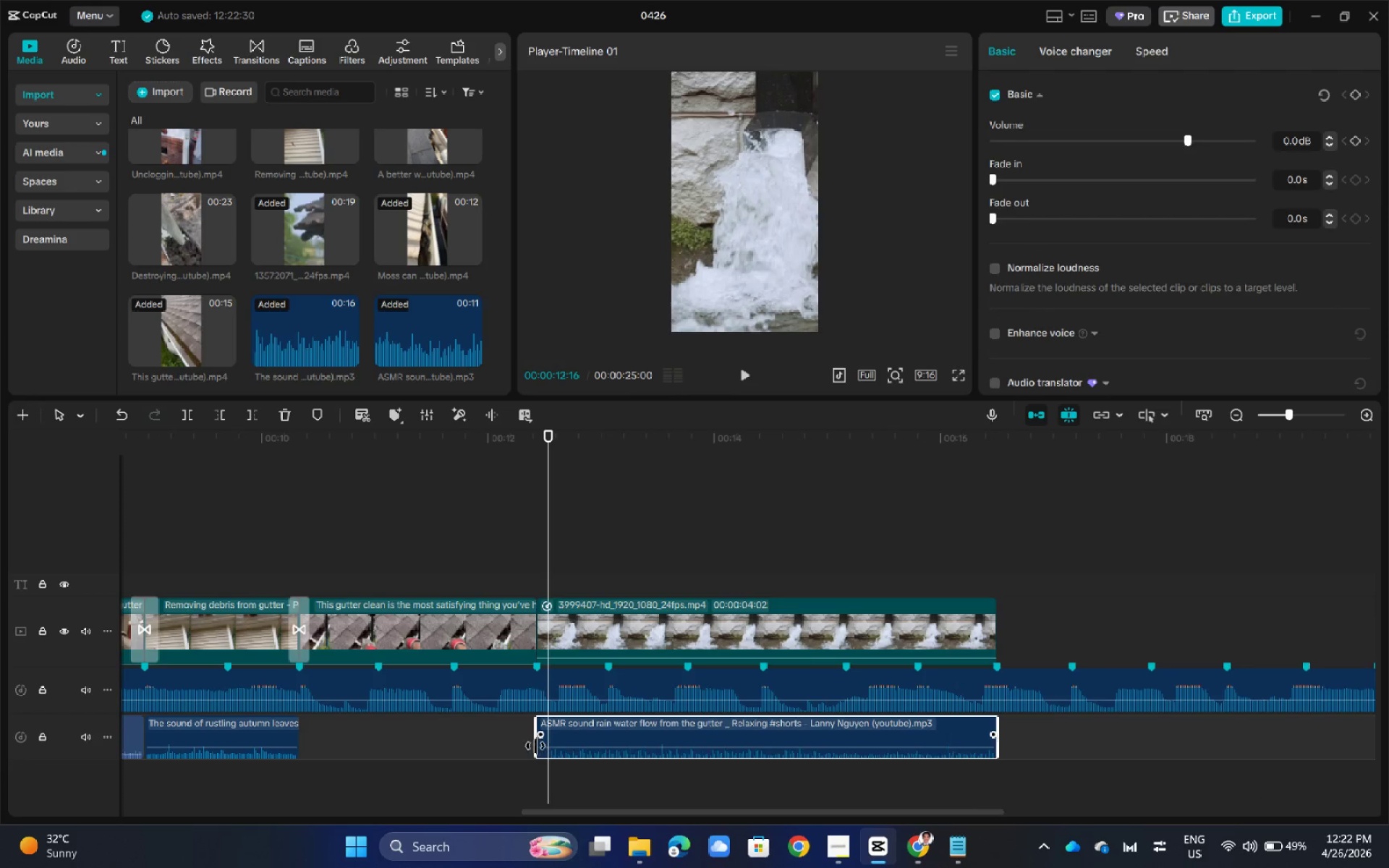 
left_click_drag(start_coordinate=[535, 746], to_coordinate=[545, 746])
 